 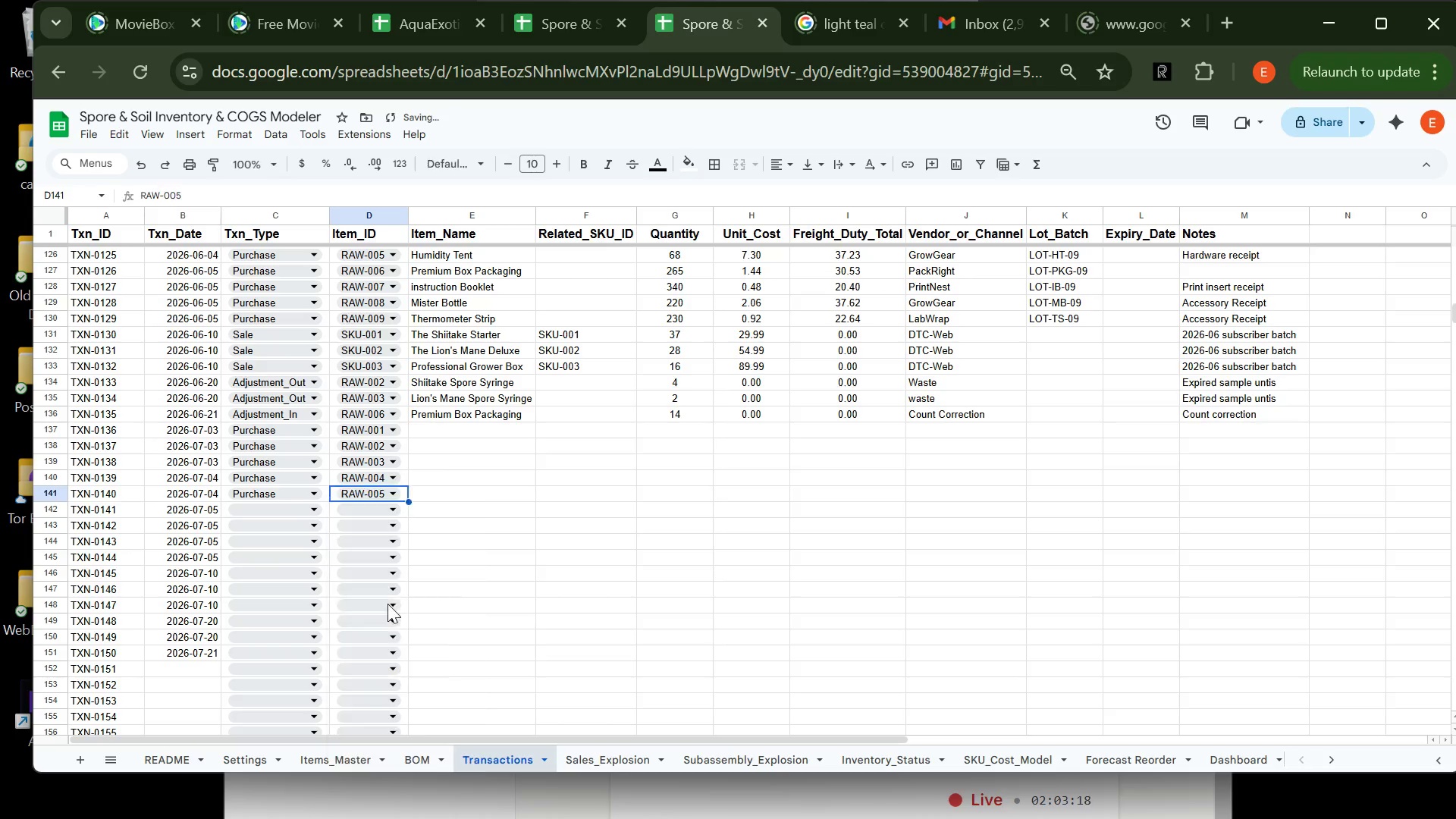 
left_click([259, 510])
 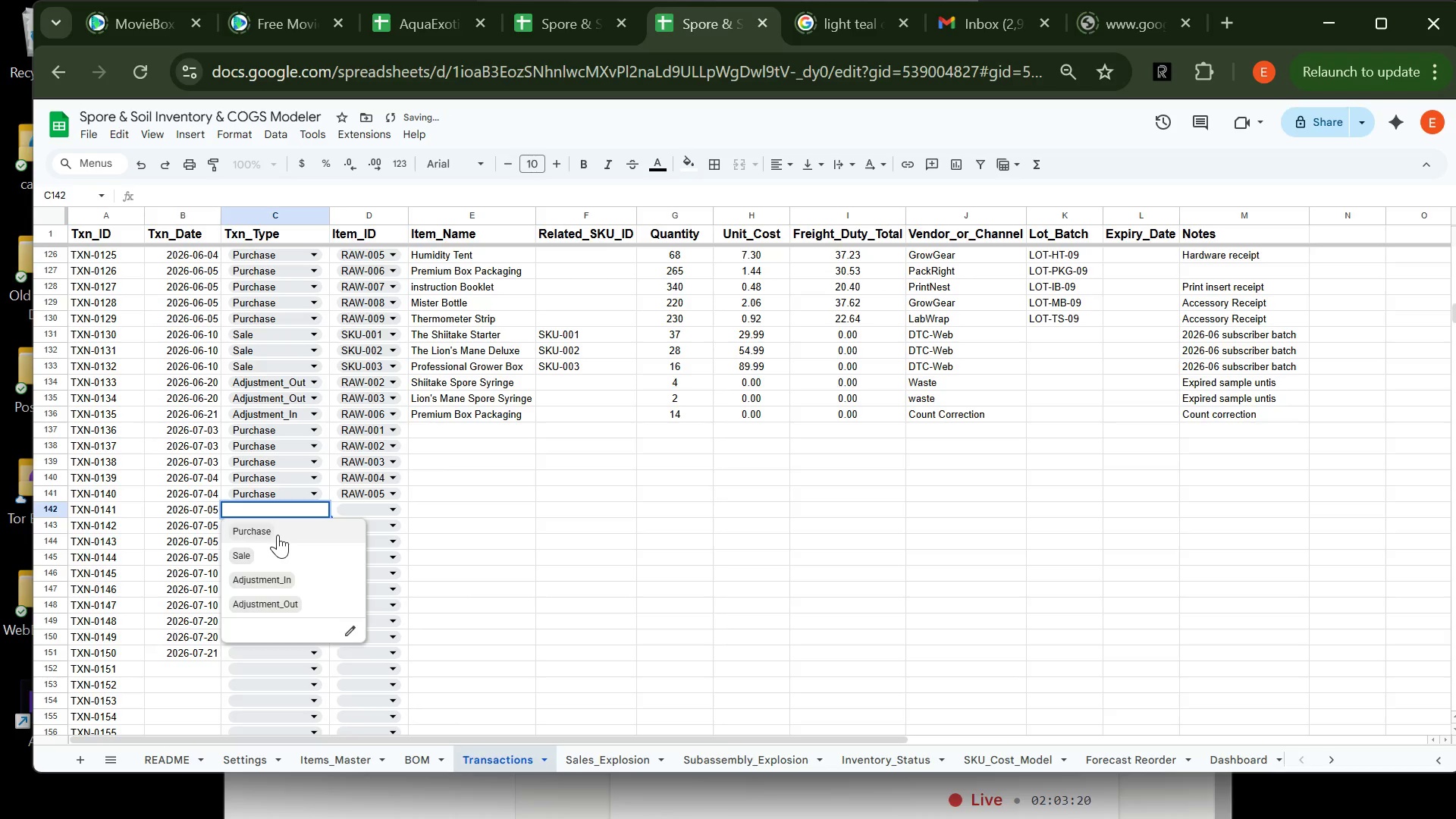 
left_click([278, 535])
 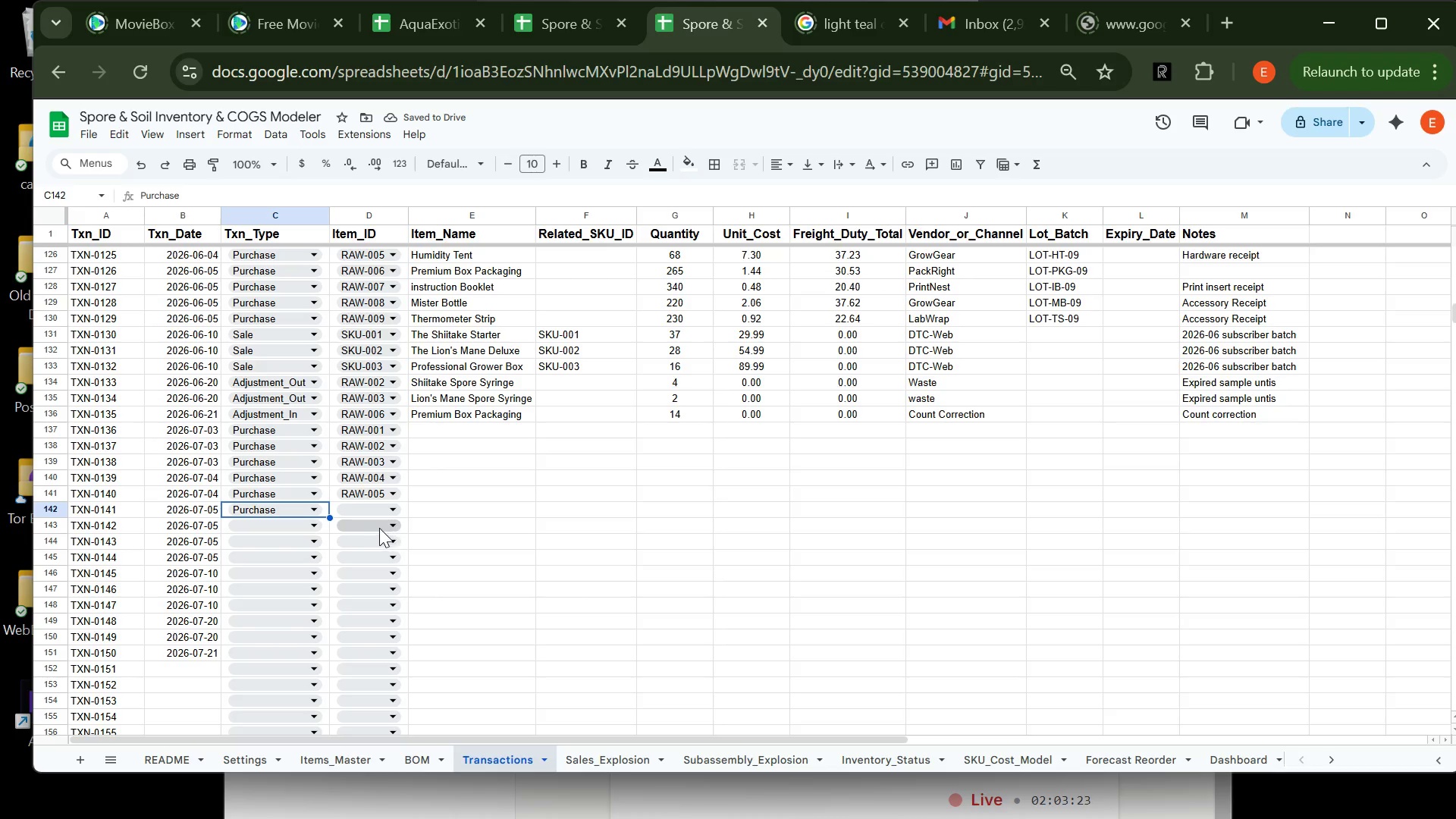 
left_click([365, 510])
 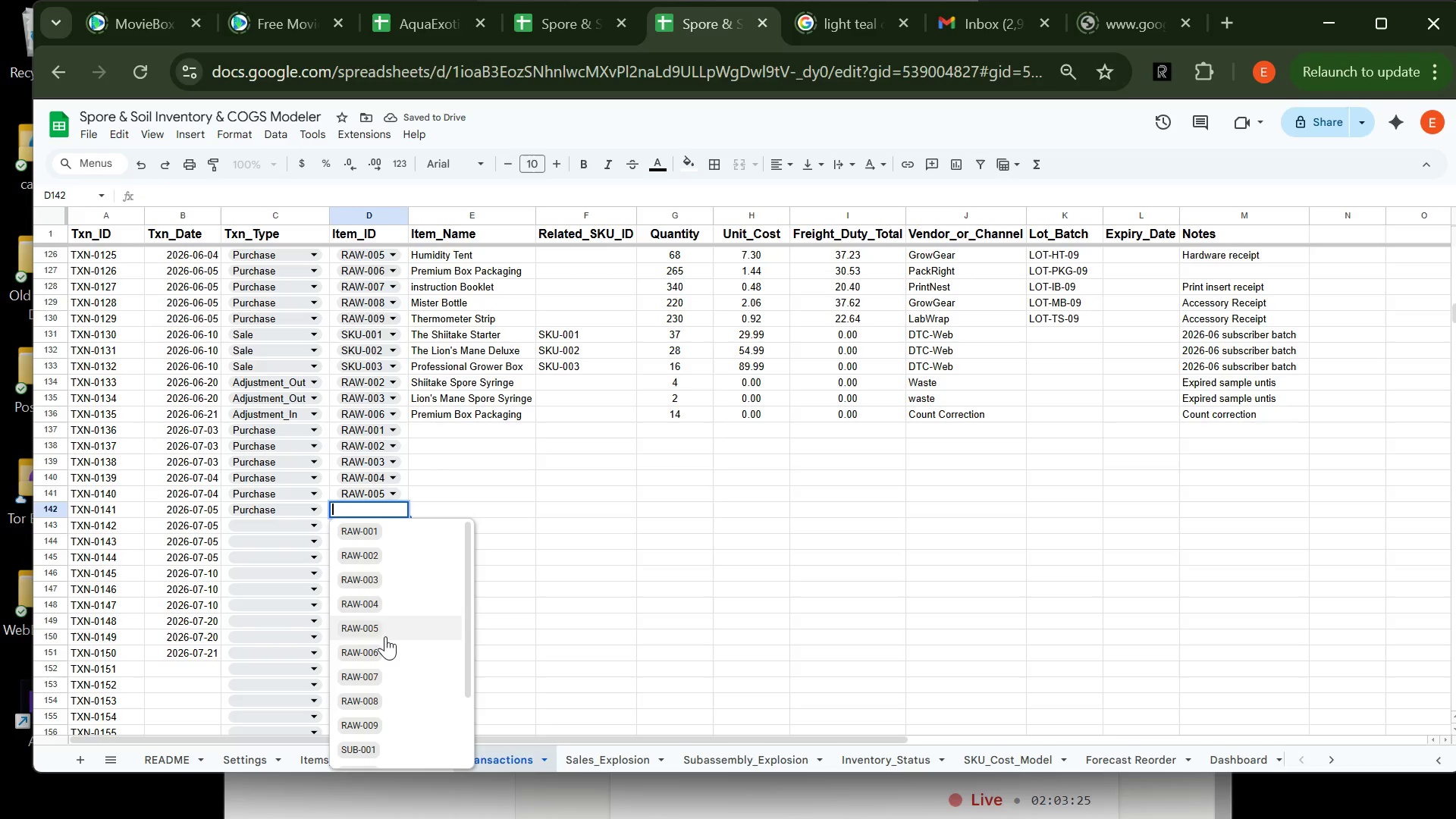 
left_click([383, 649])
 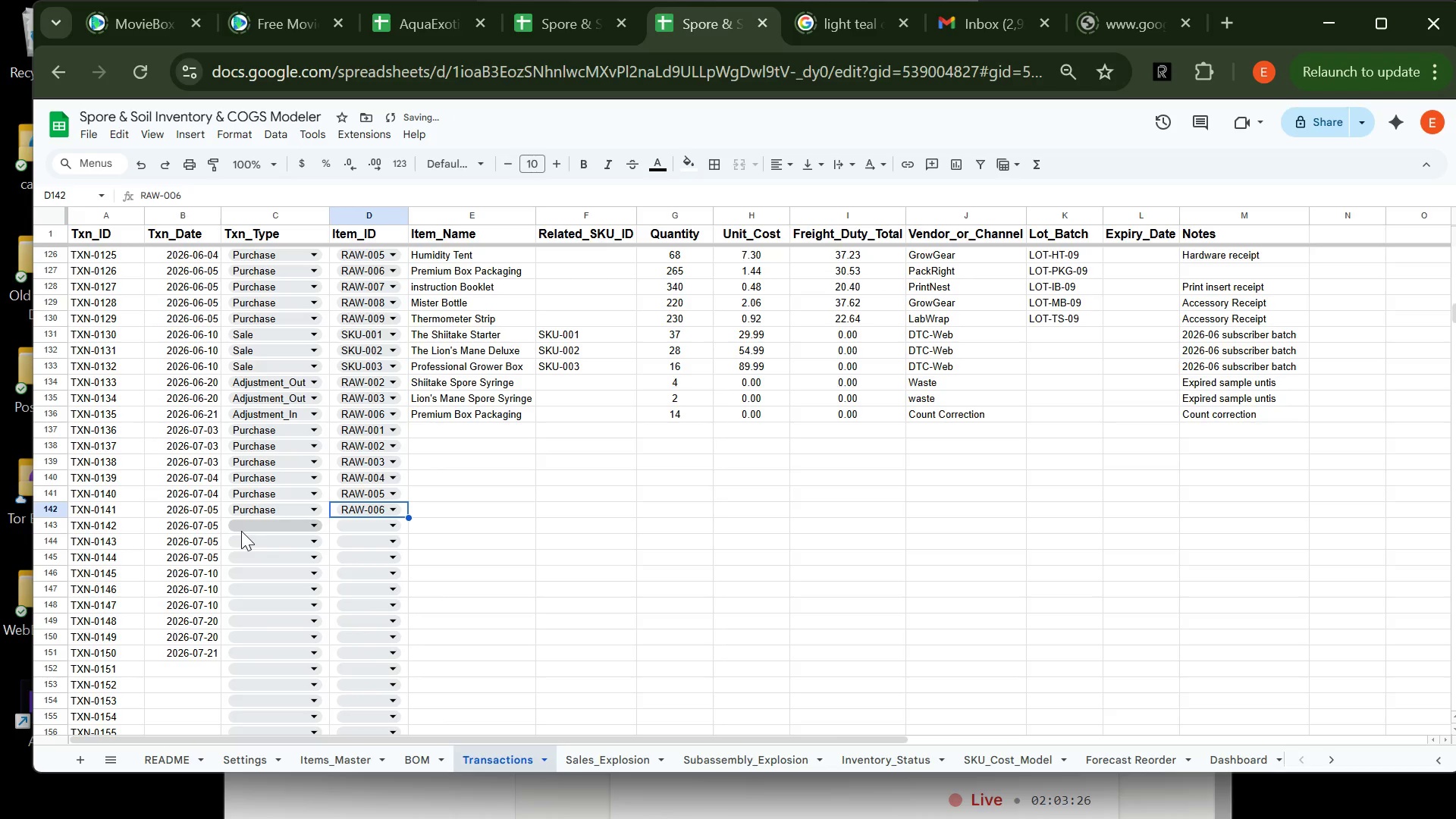 
left_click([244, 529])
 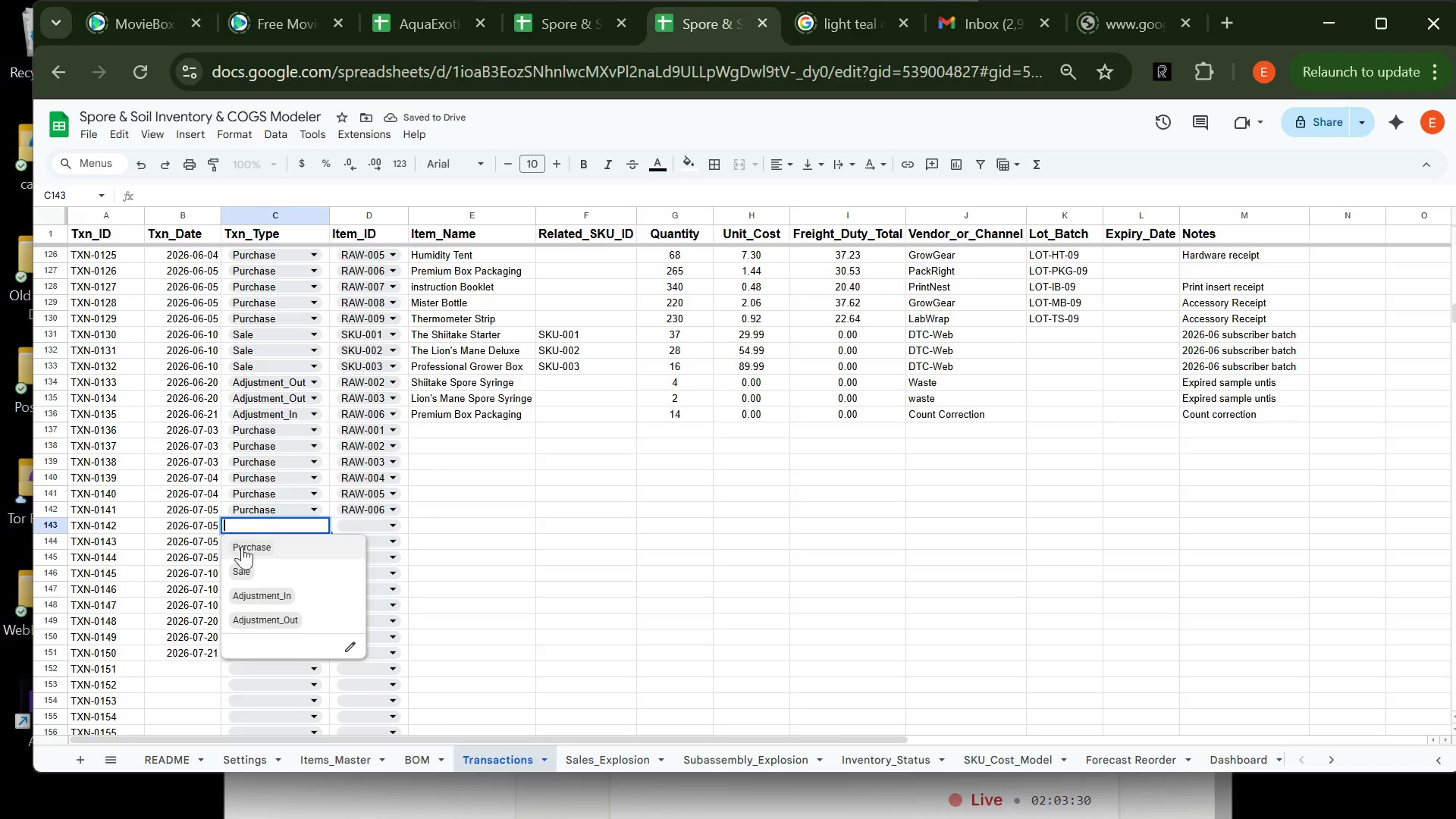 
left_click([282, 550])
 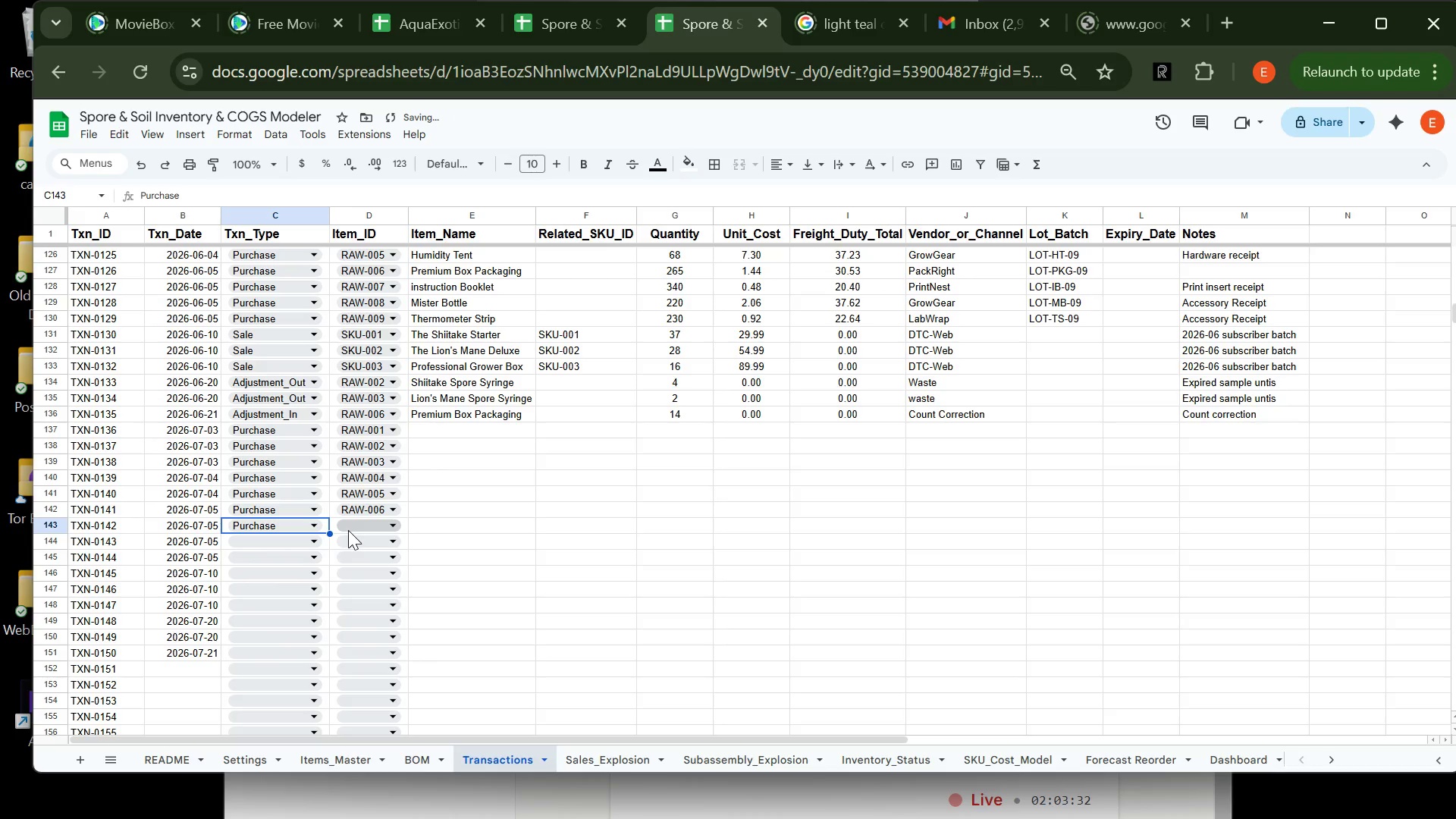 
left_click([348, 529])
 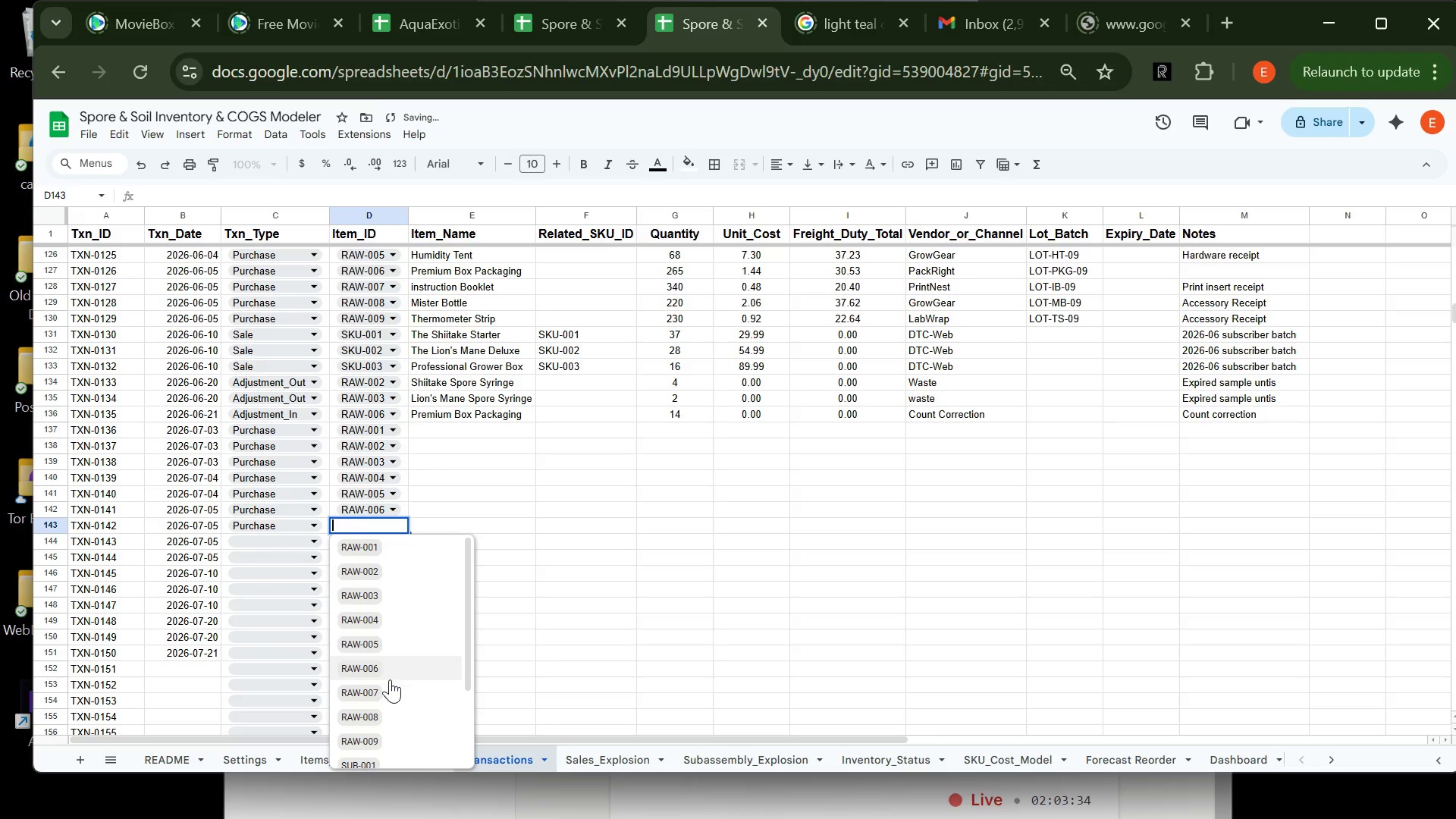 
left_click([391, 688])
 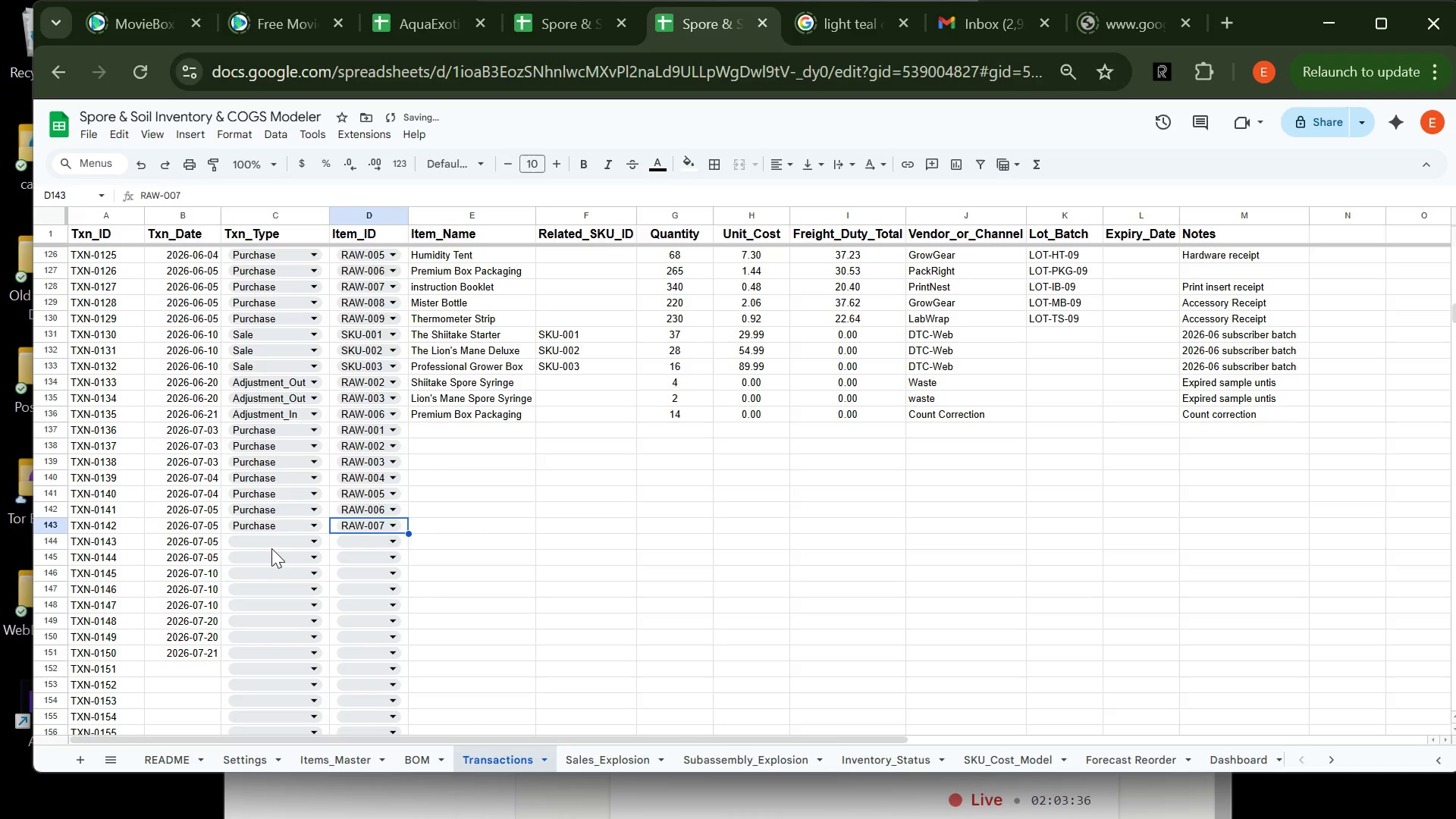 
left_click([270, 544])
 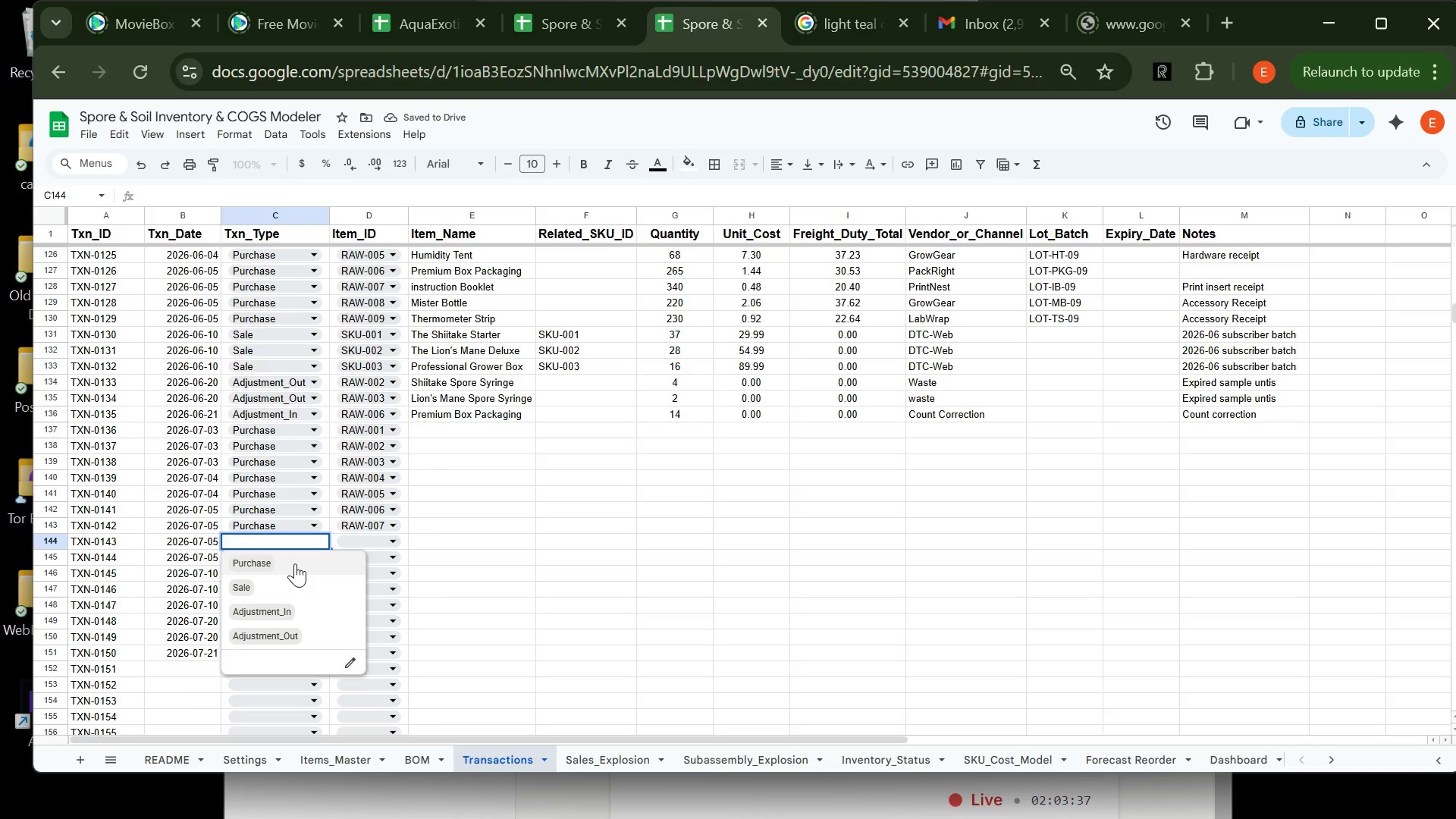 
left_click([295, 563])
 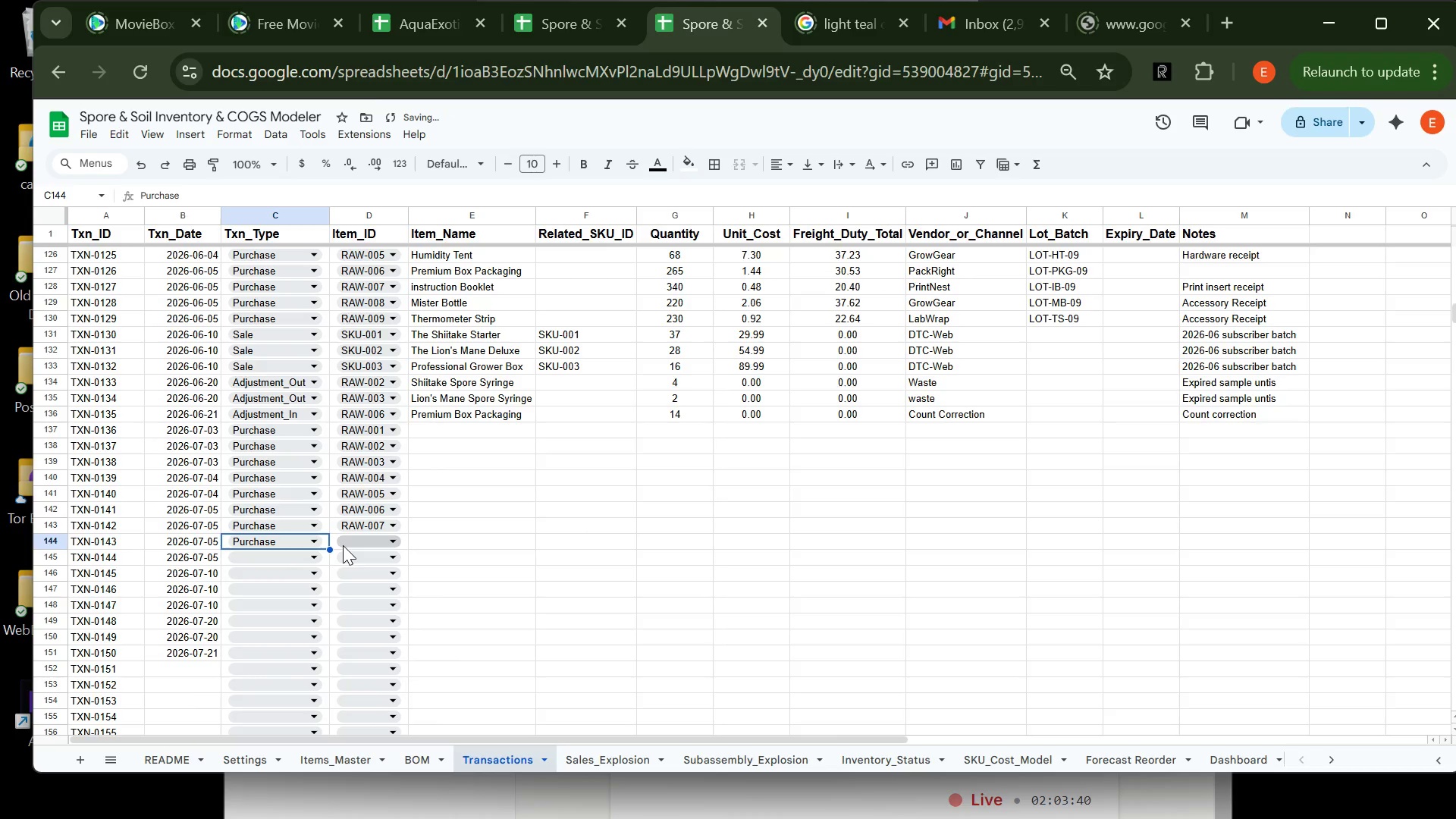 
left_click([343, 545])
 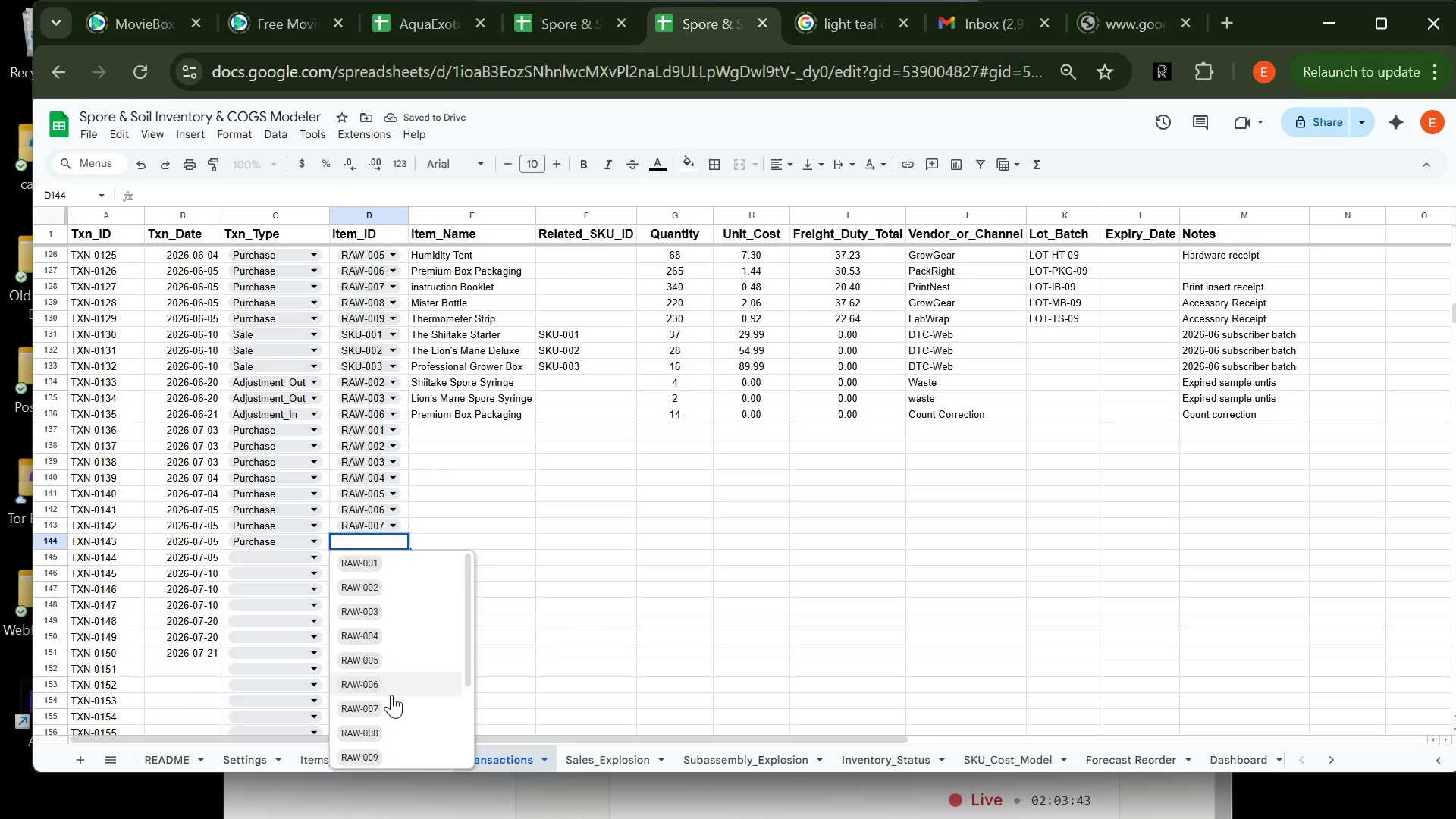 
left_click([386, 727])
 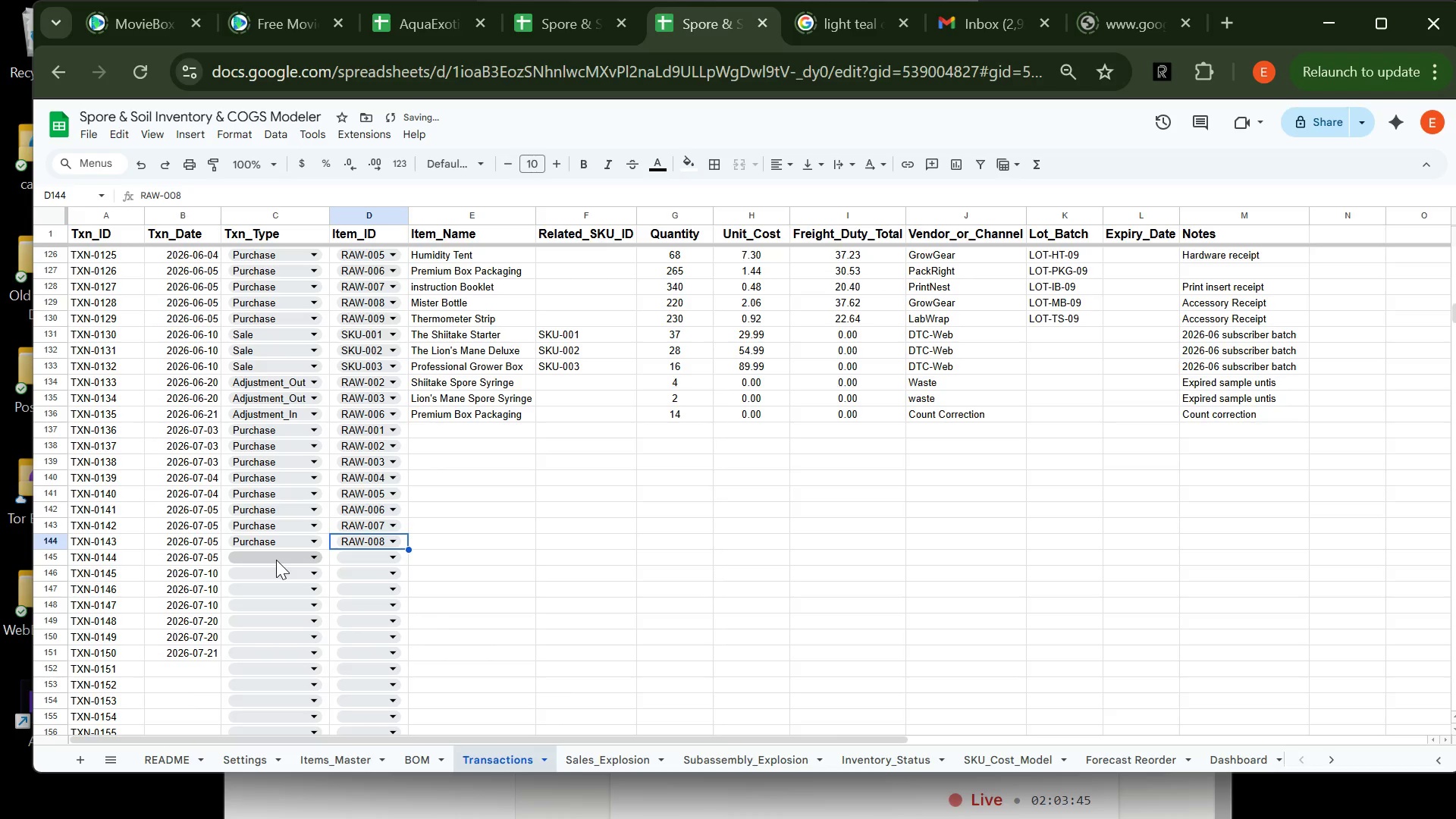 
left_click([276, 560])
 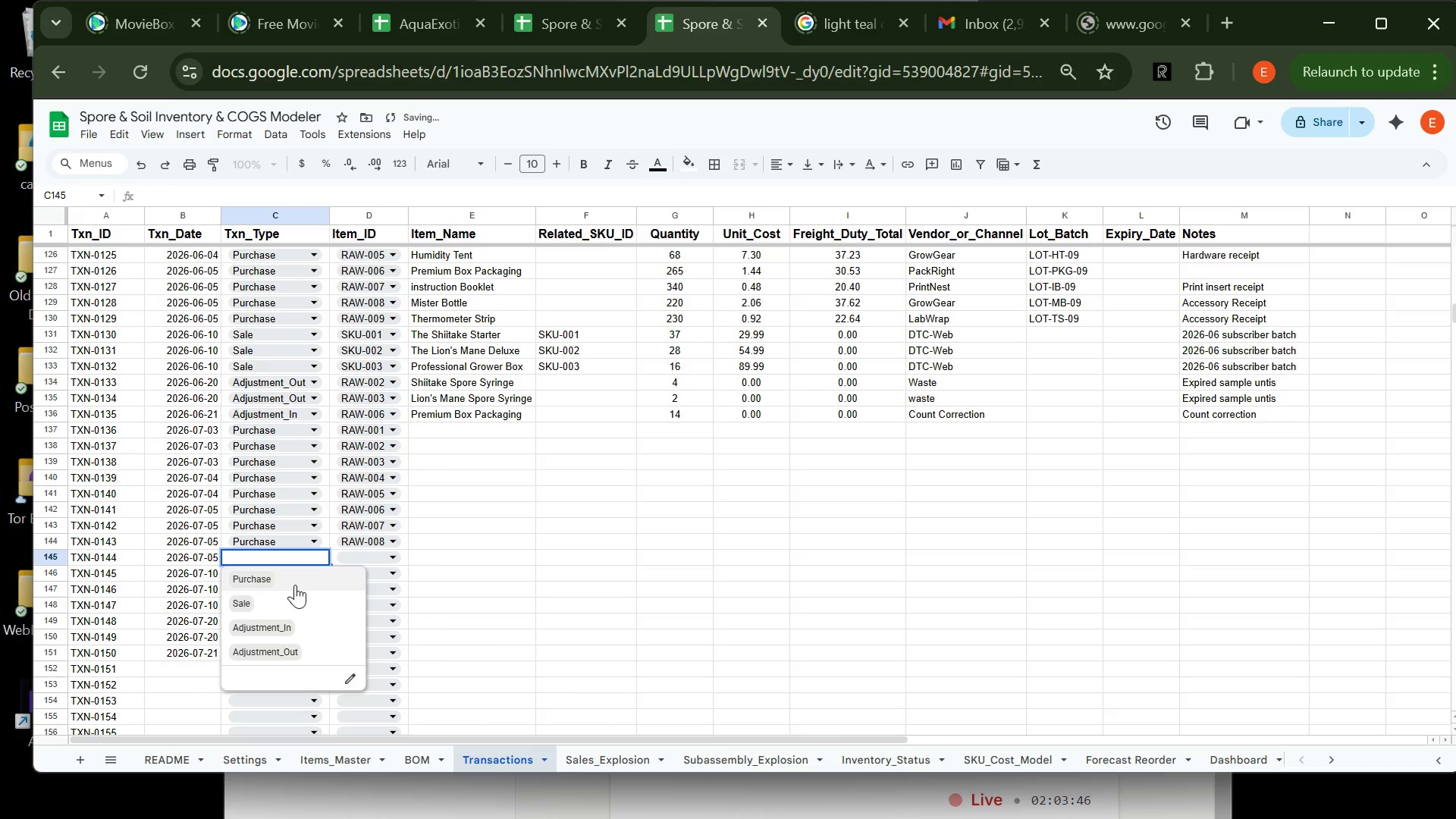 
left_click([295, 585])
 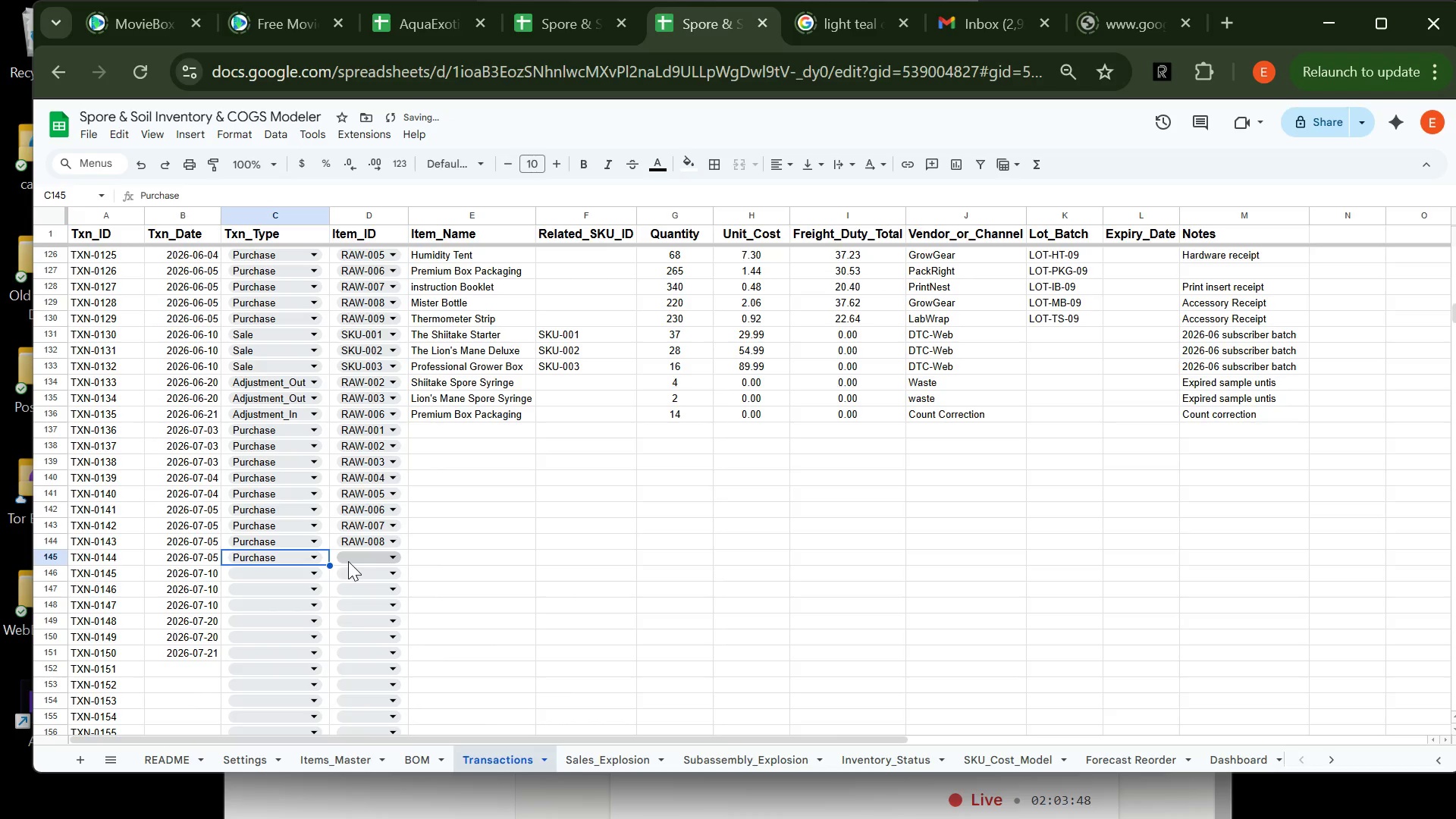 
left_click([349, 559])
 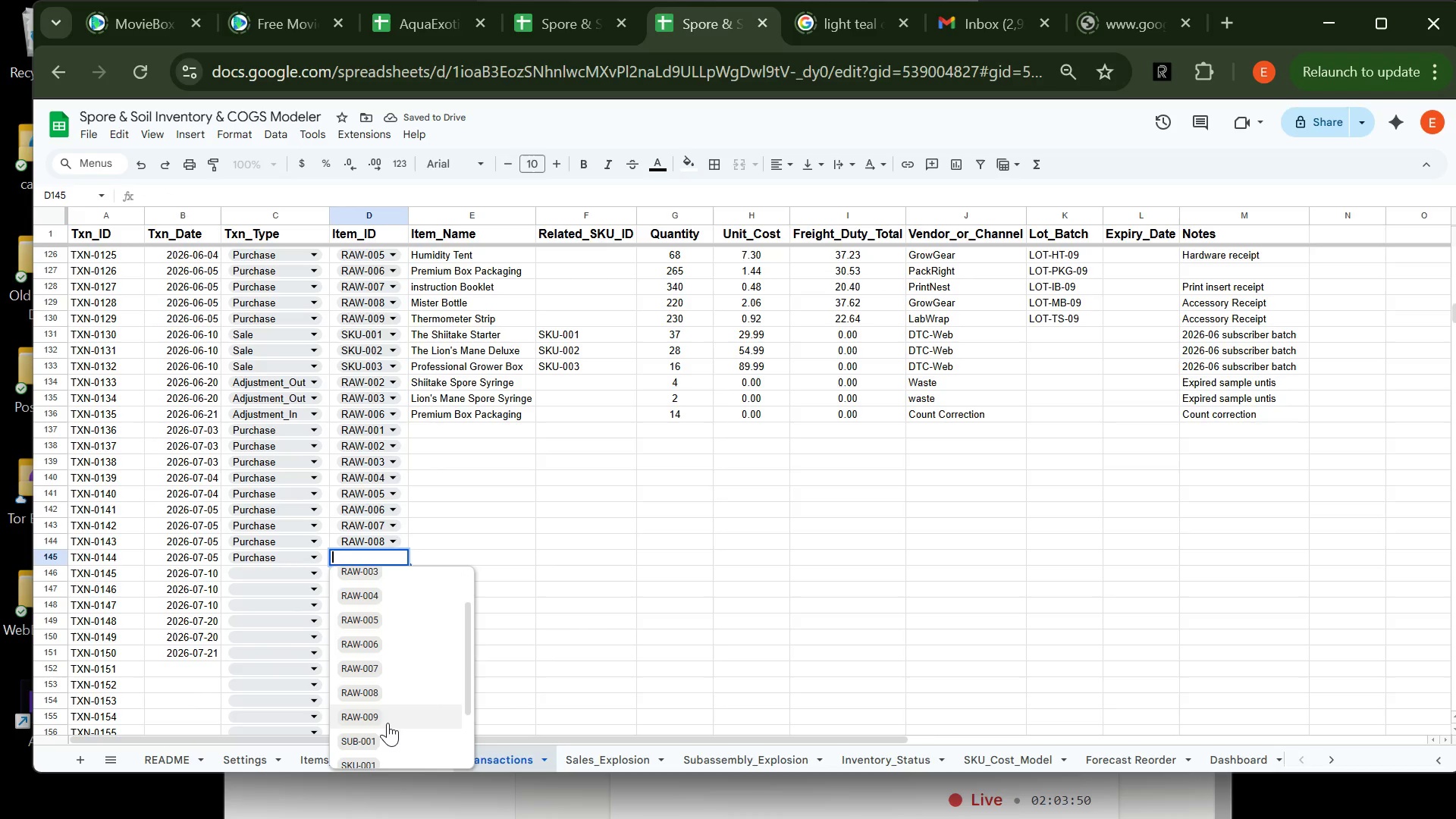 
left_click([388, 723])
 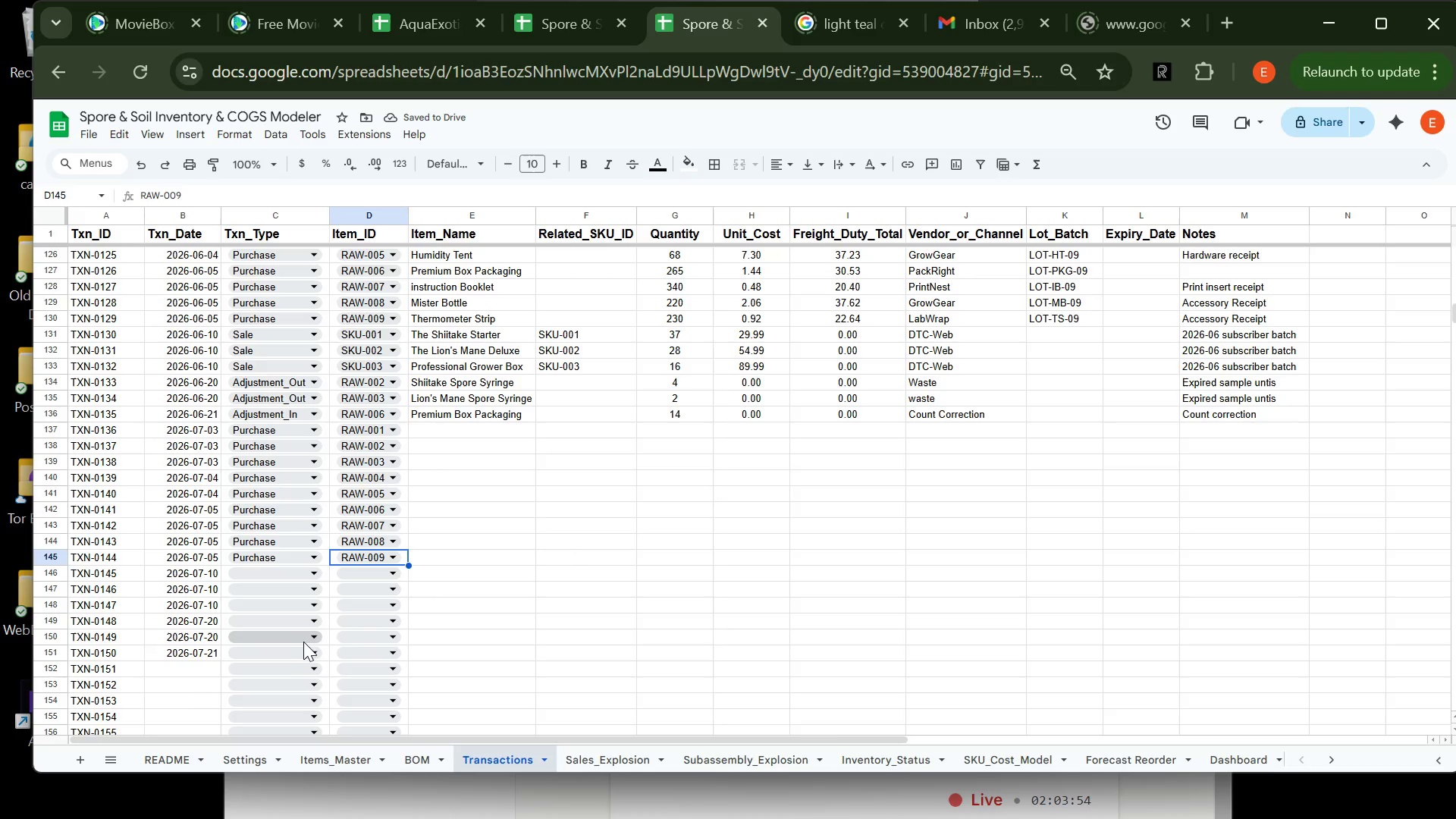 
left_click([285, 571])
 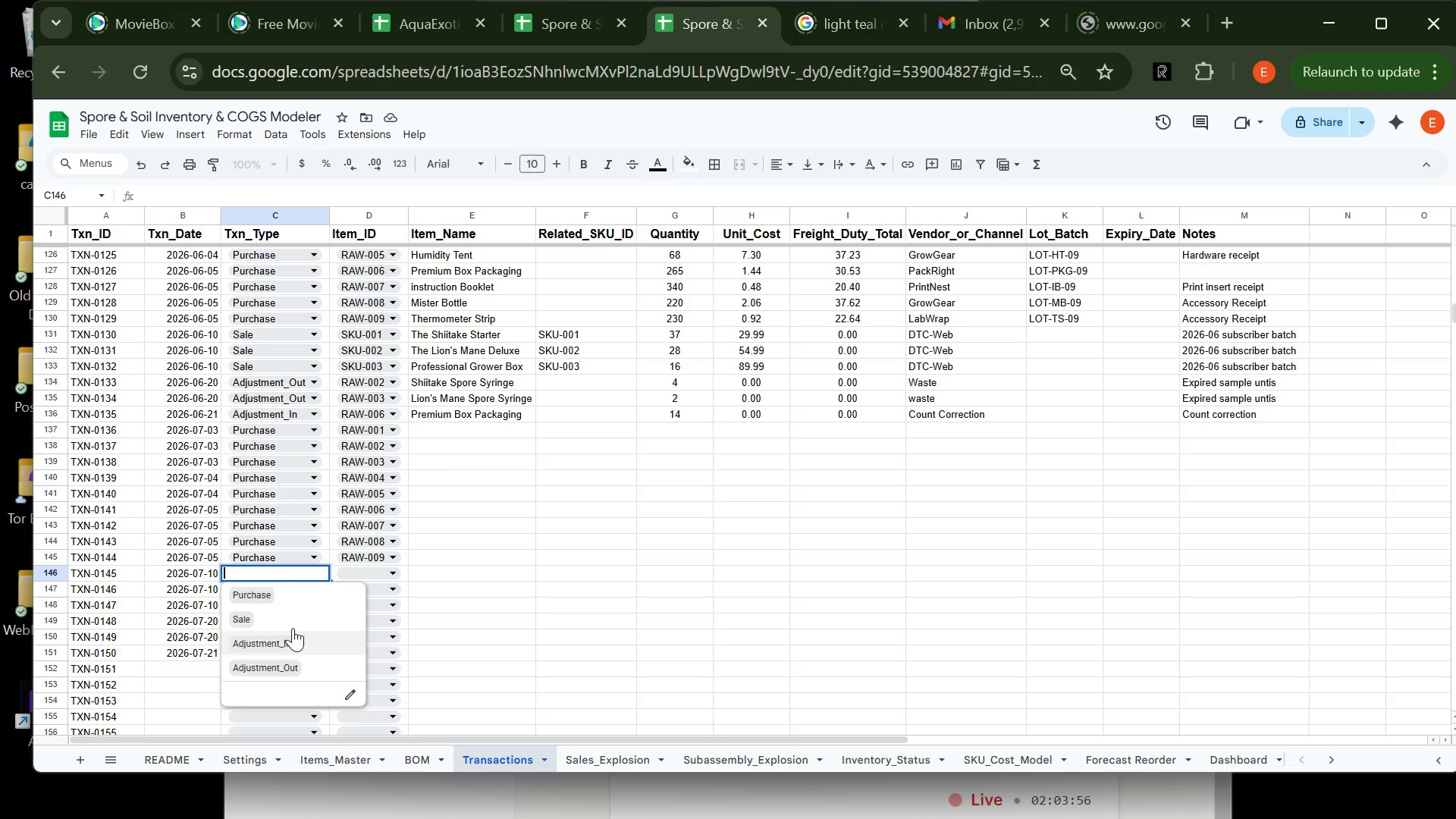 
left_click([293, 623])
 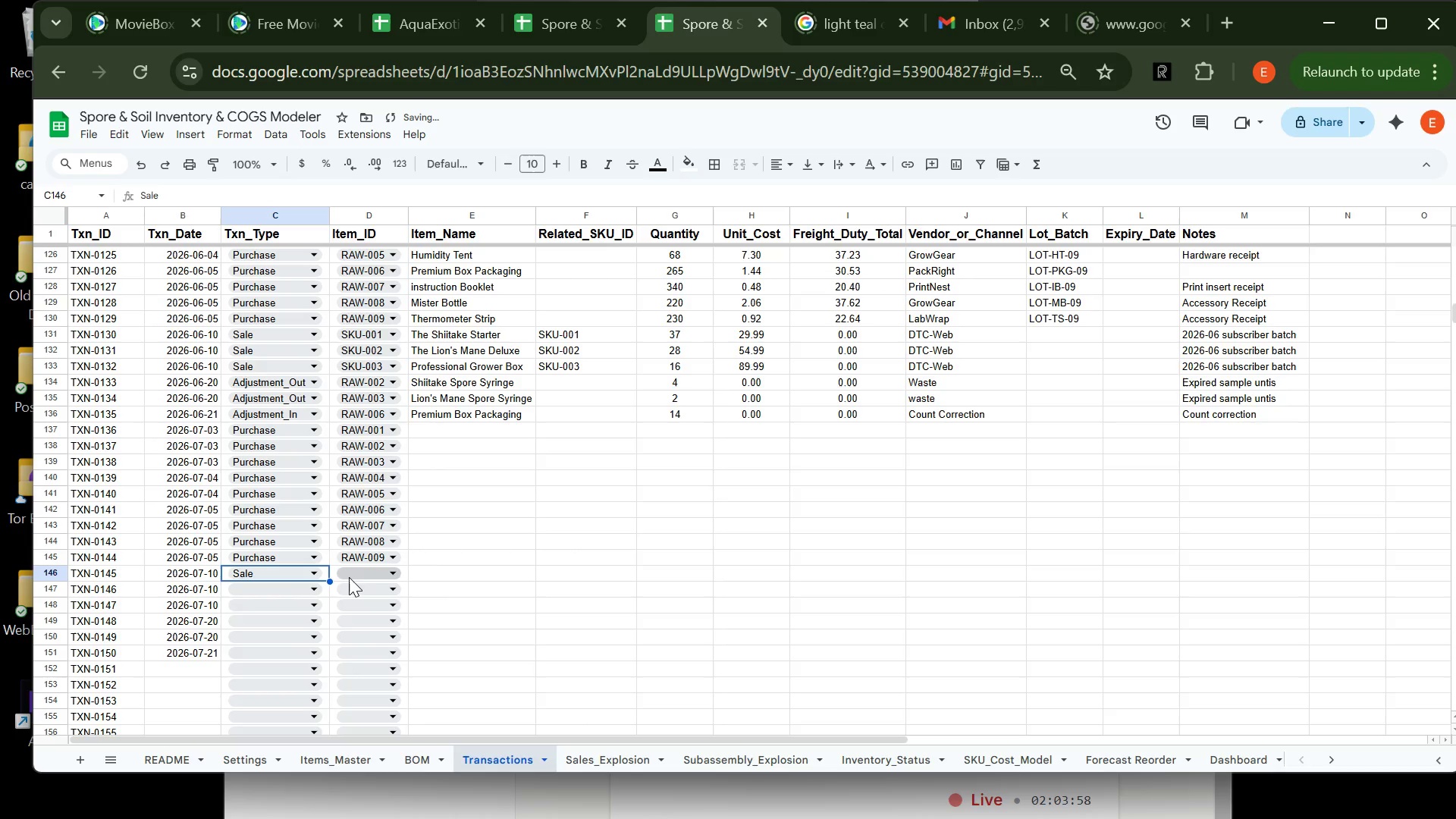 
left_click([351, 574])
 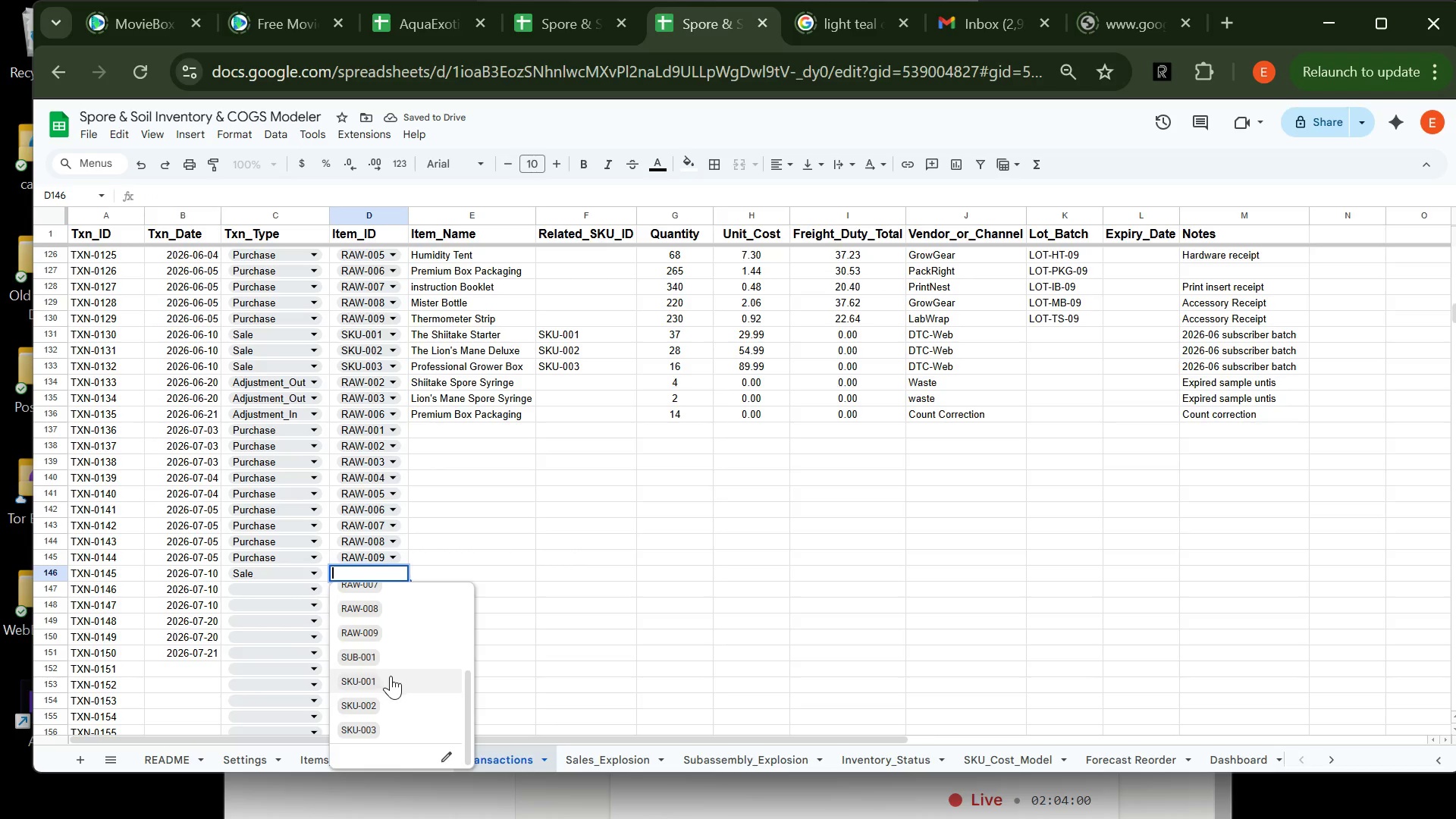 
left_click([392, 677])
 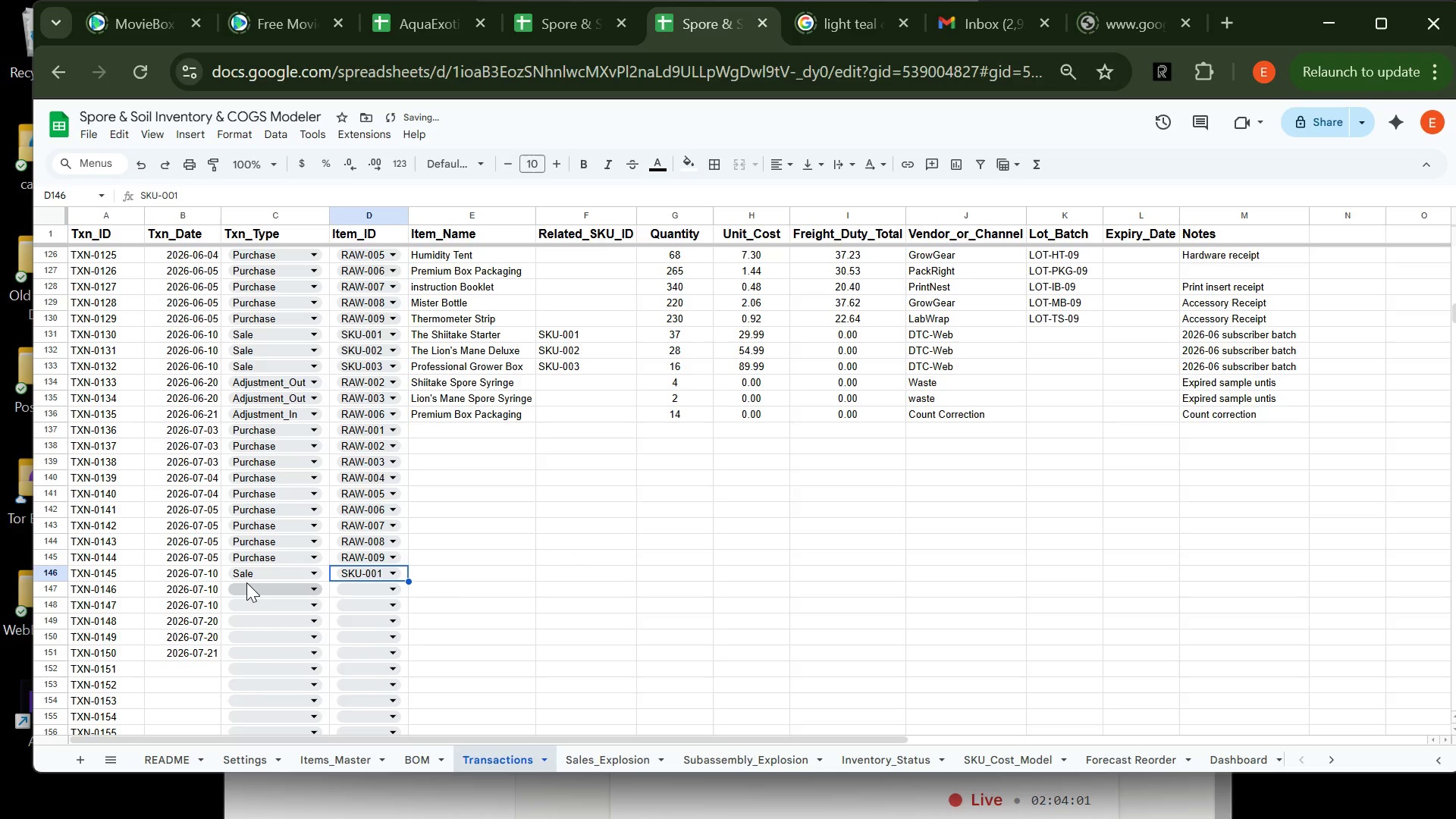 
left_click([246, 582])
 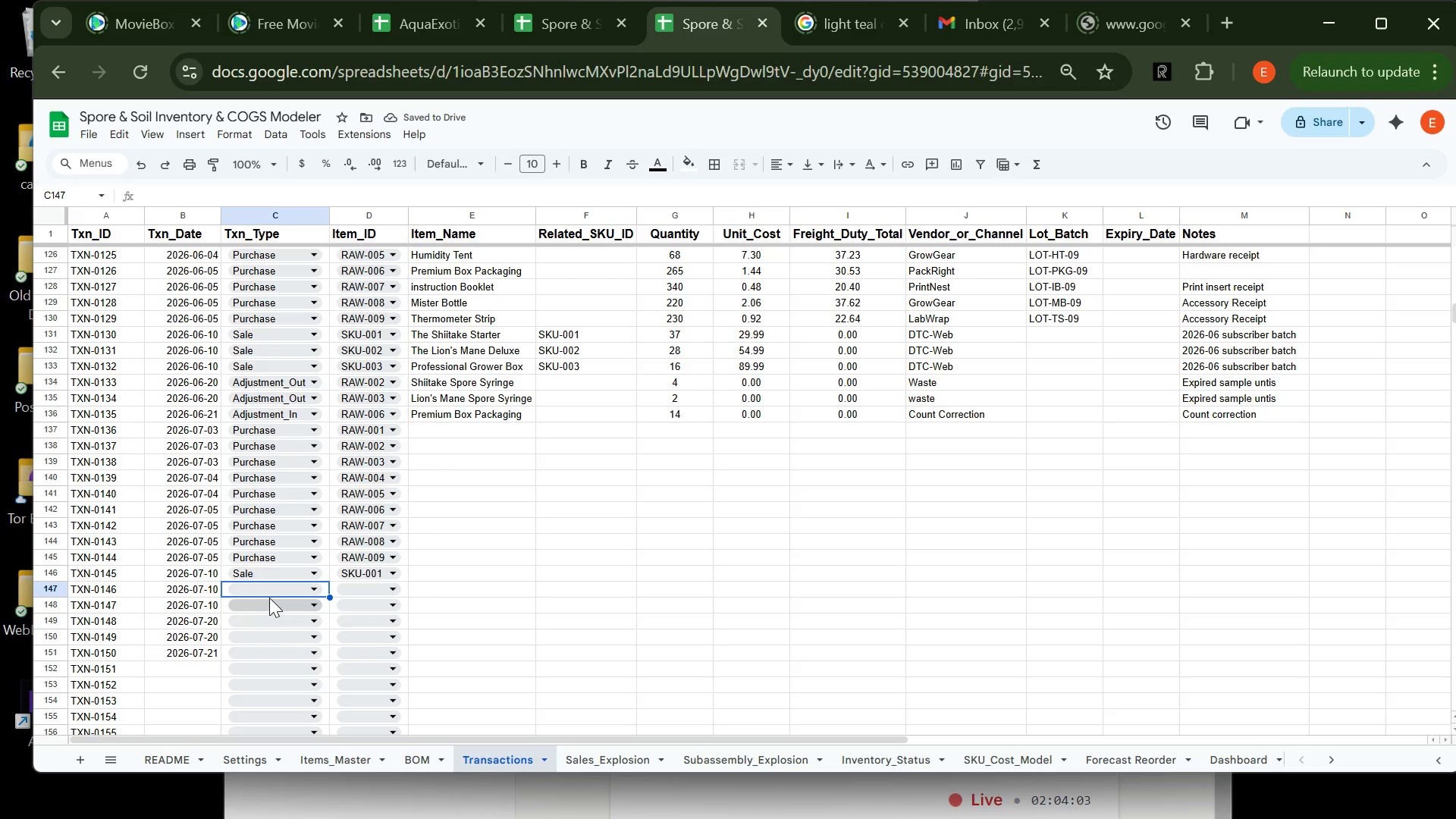 
left_click([268, 592])
 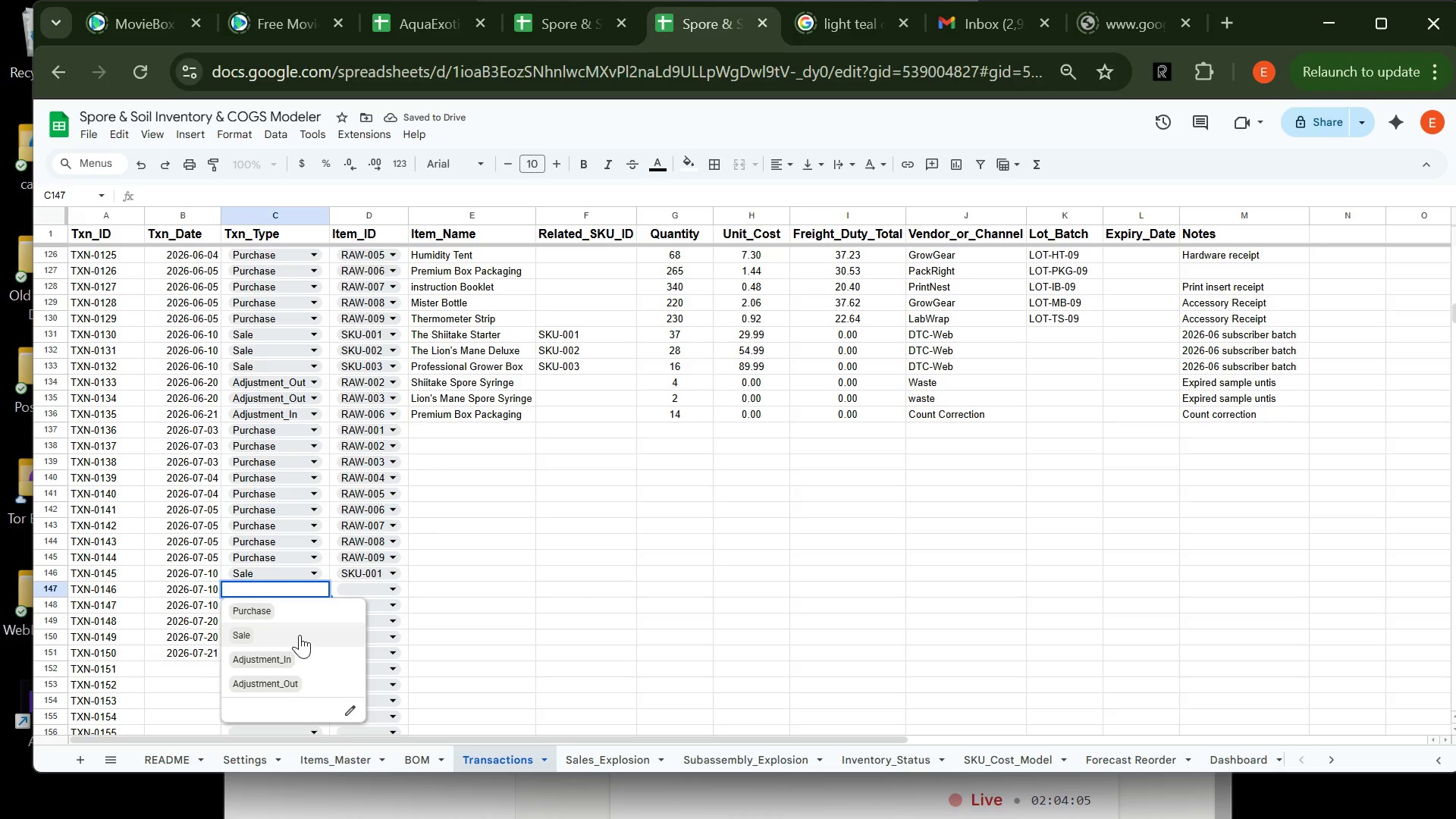 
left_click([300, 635])
 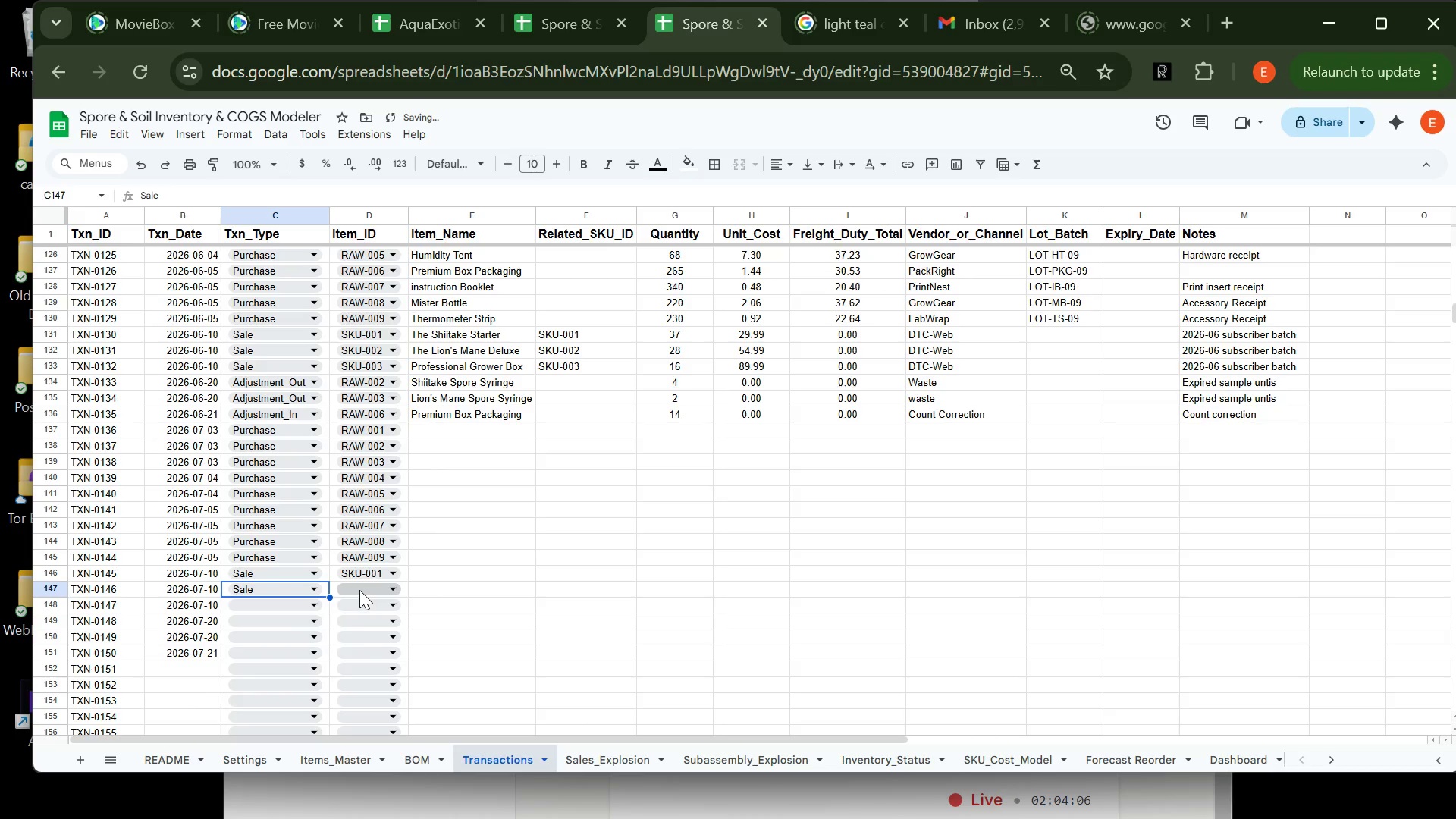 
left_click([360, 589])
 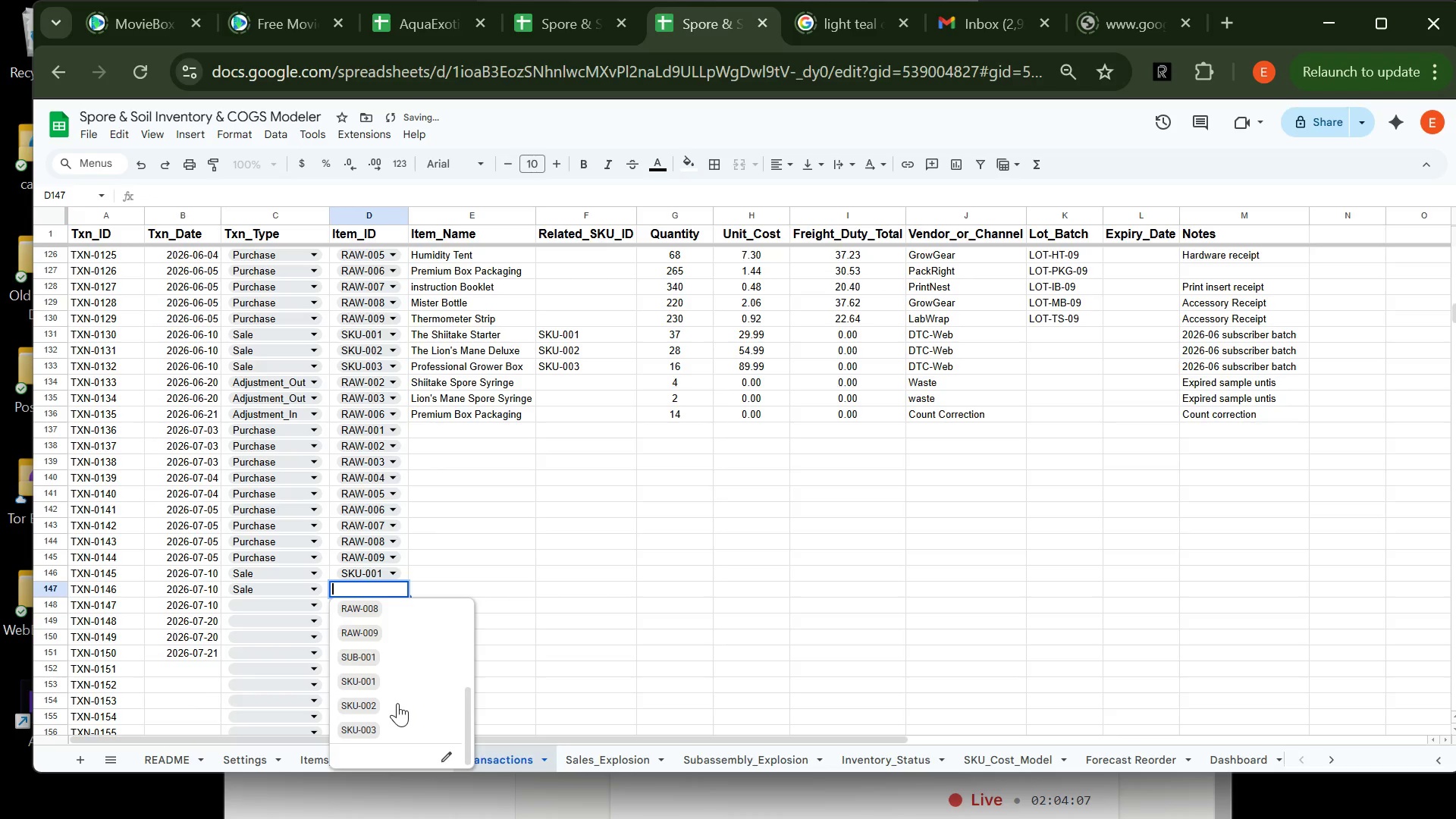 
left_click([394, 703])
 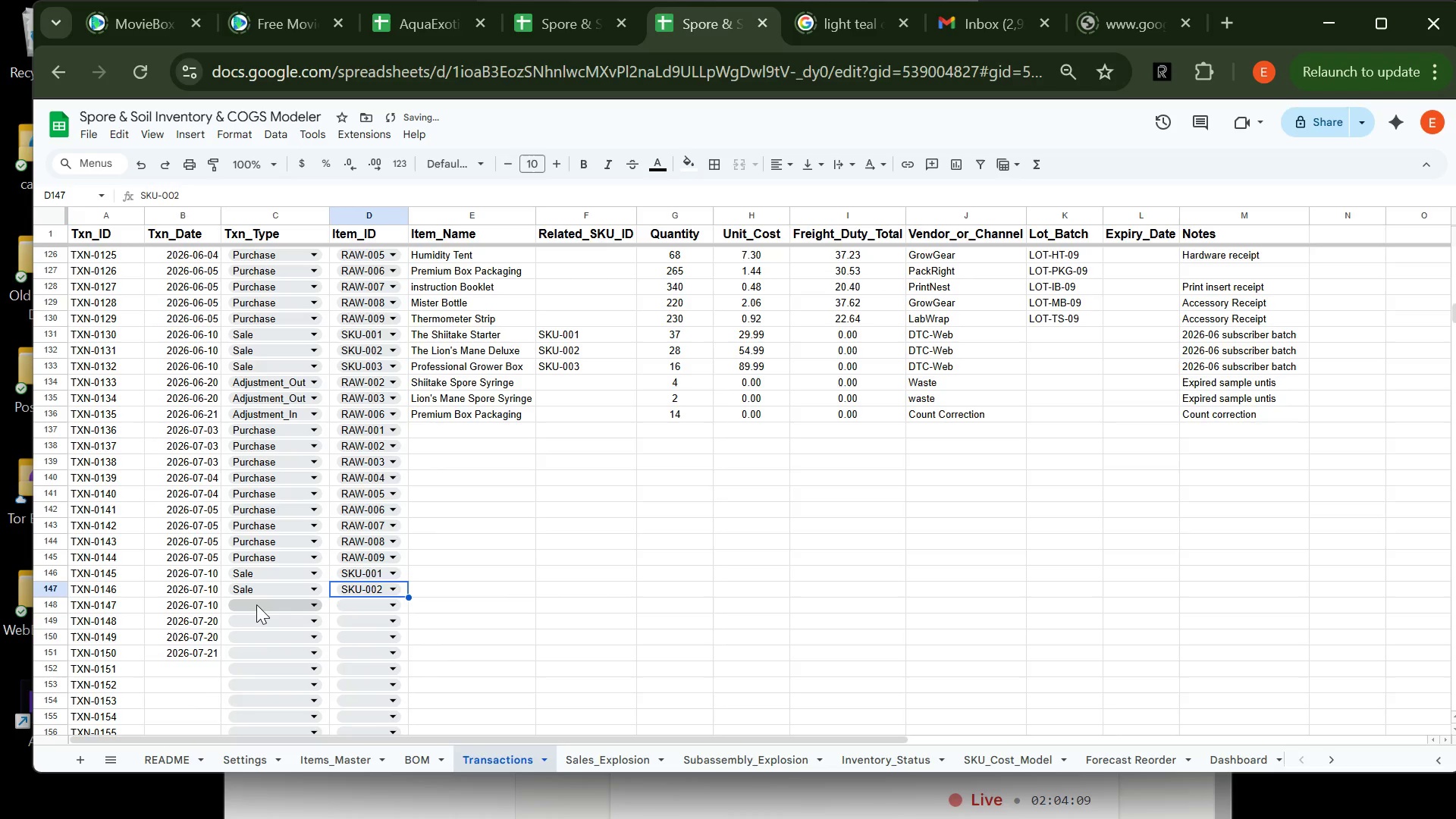 
left_click([256, 604])
 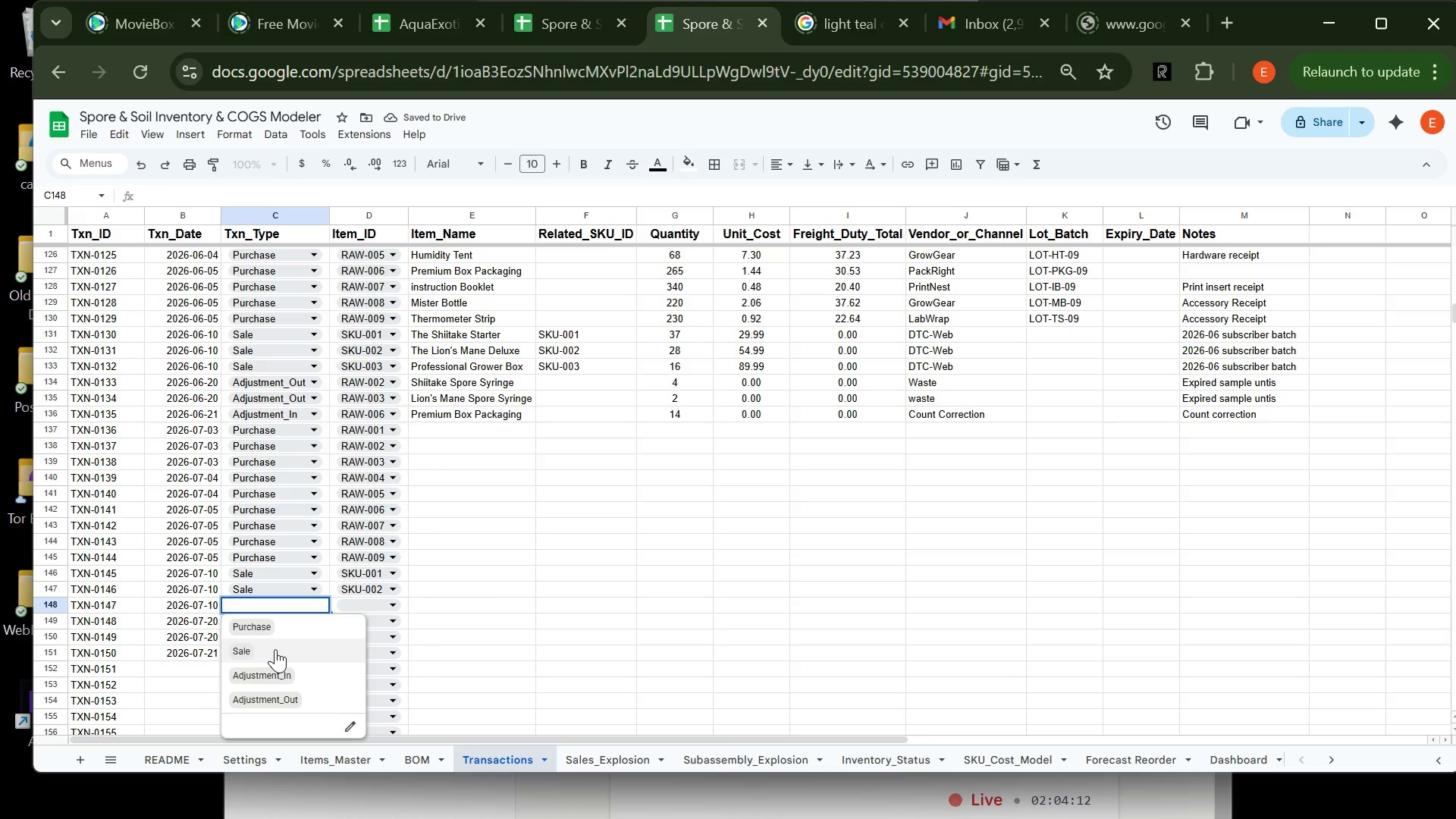 
left_click([275, 649])
 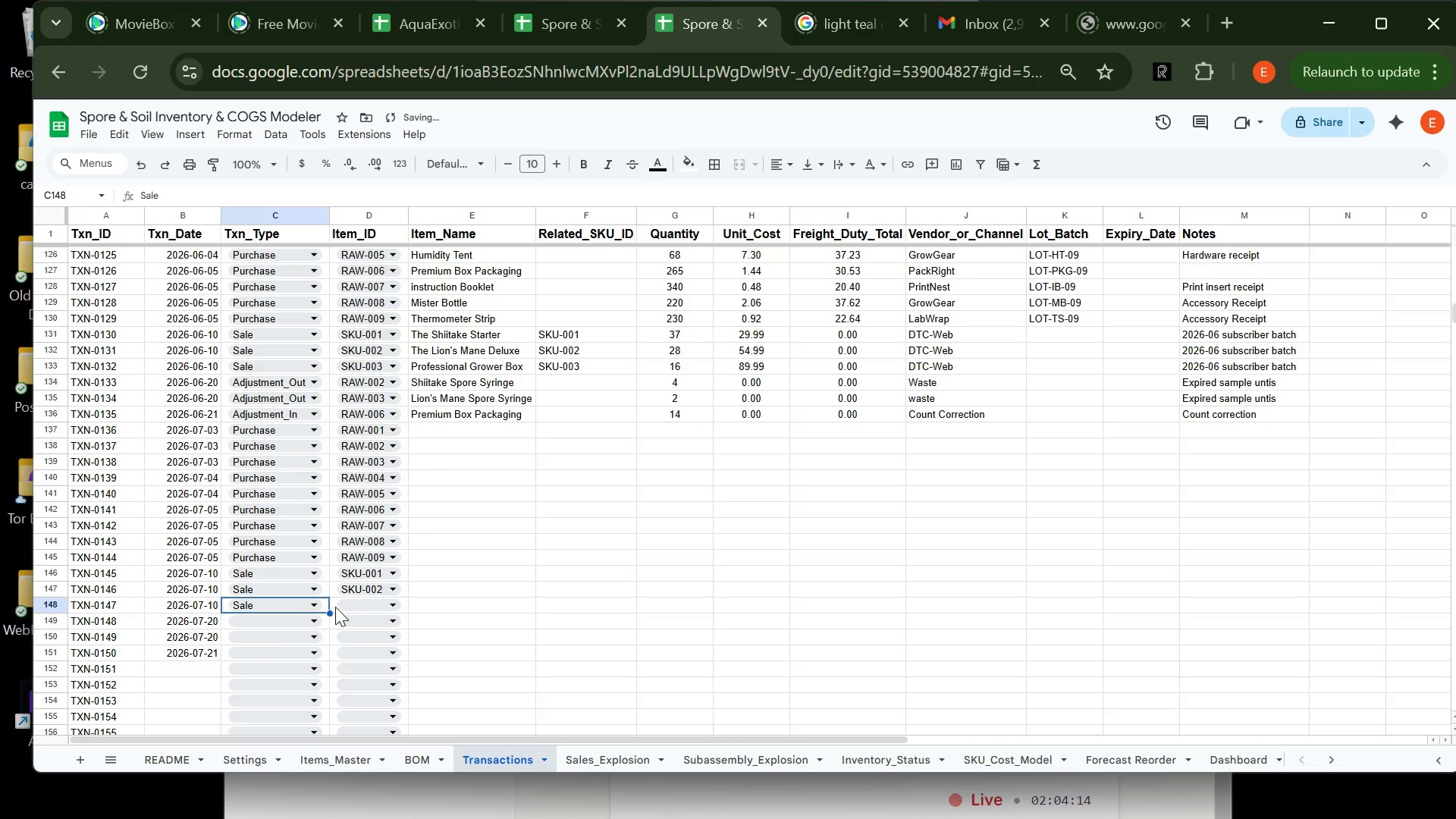 
left_click([344, 607])
 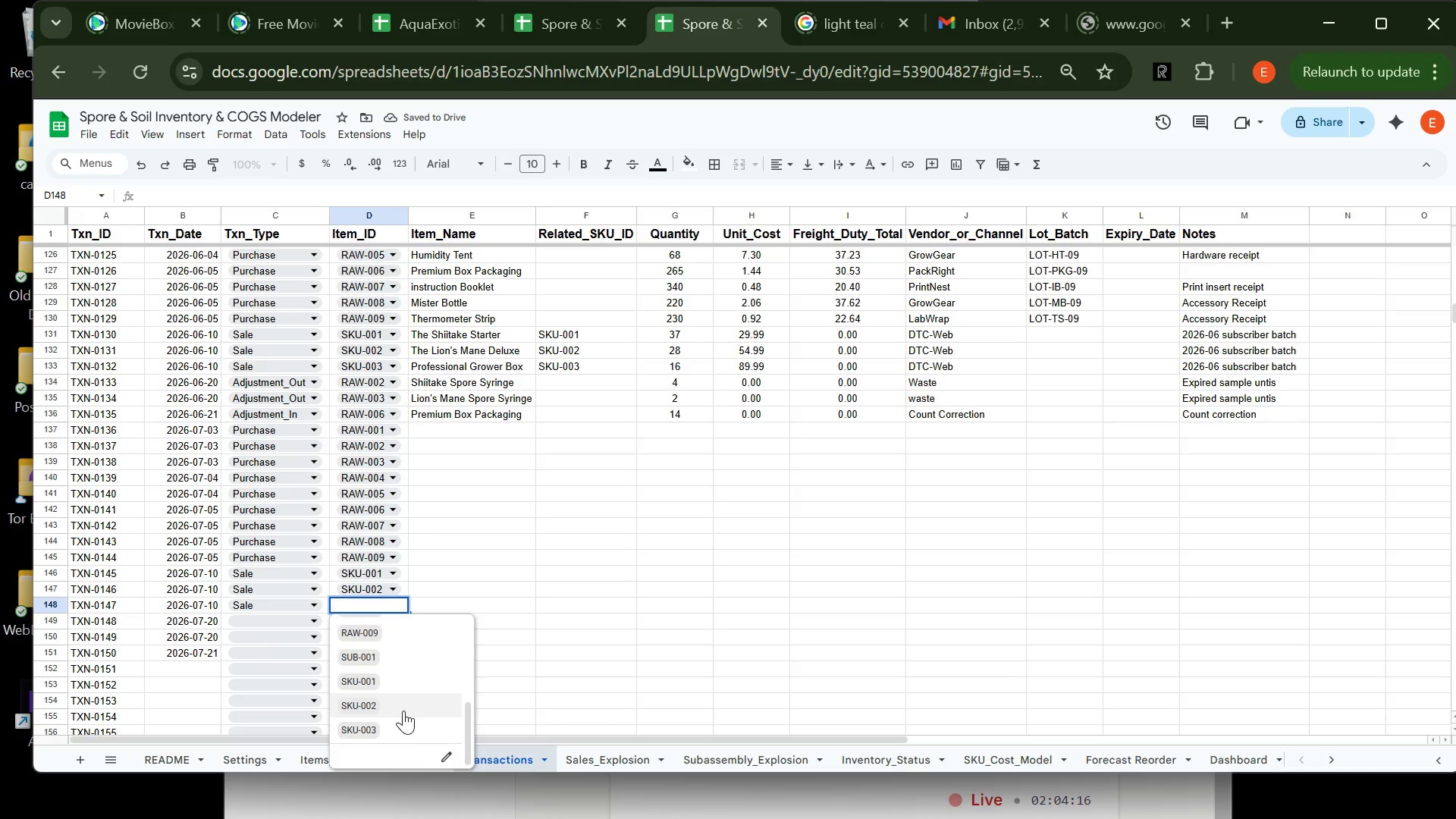 
left_click([397, 734])
 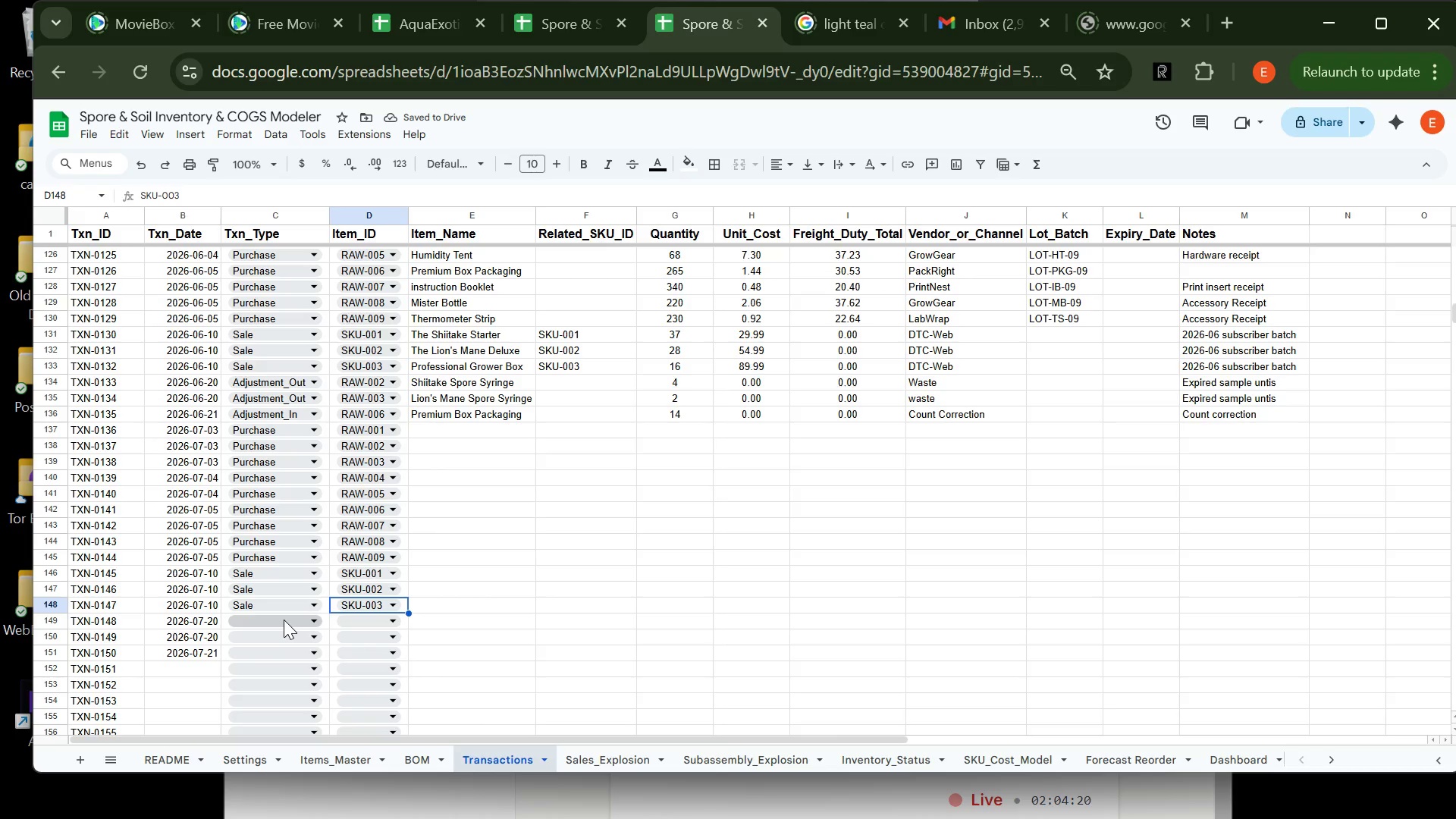 
left_click([284, 620])
 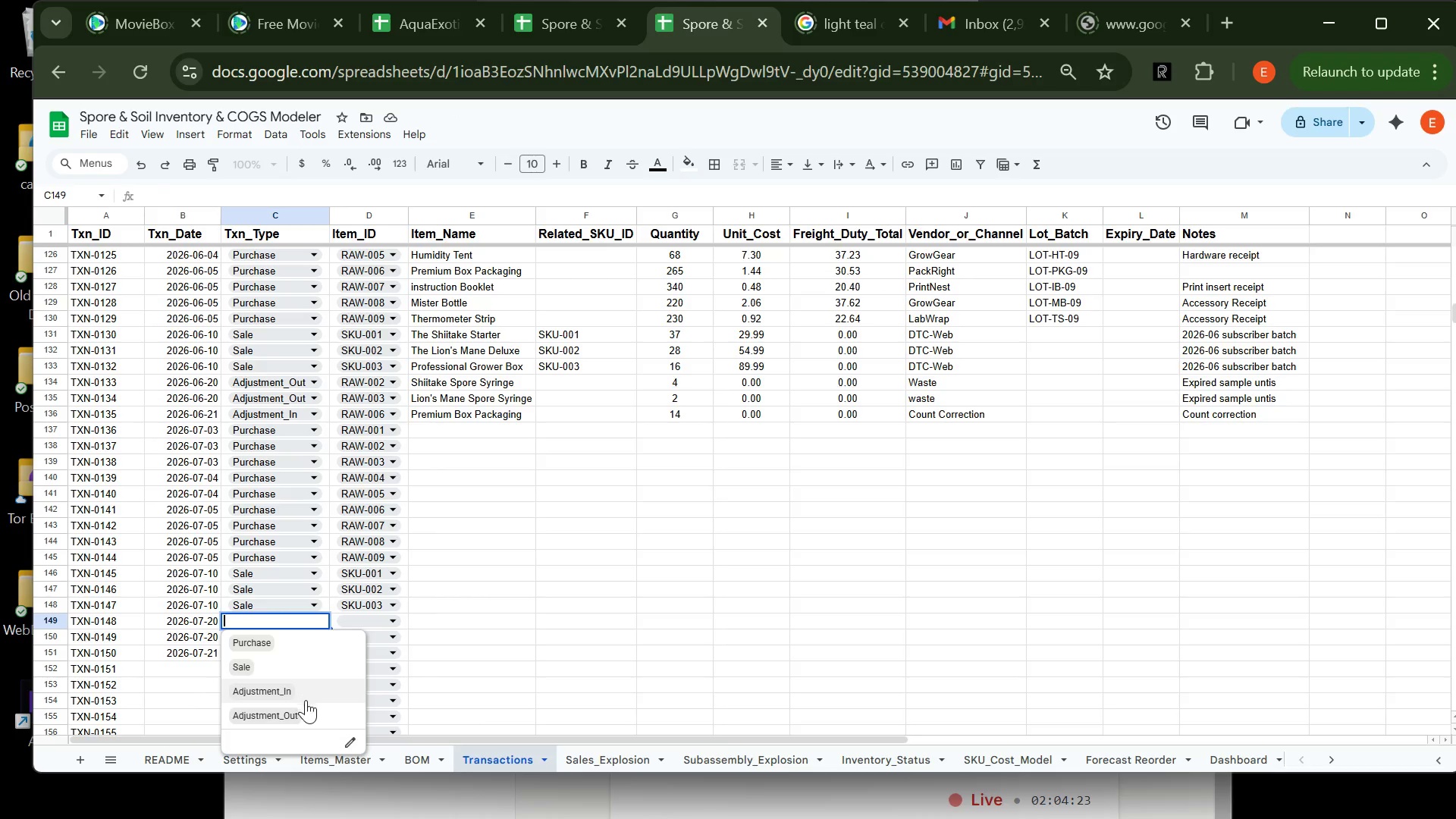 
left_click([309, 718])
 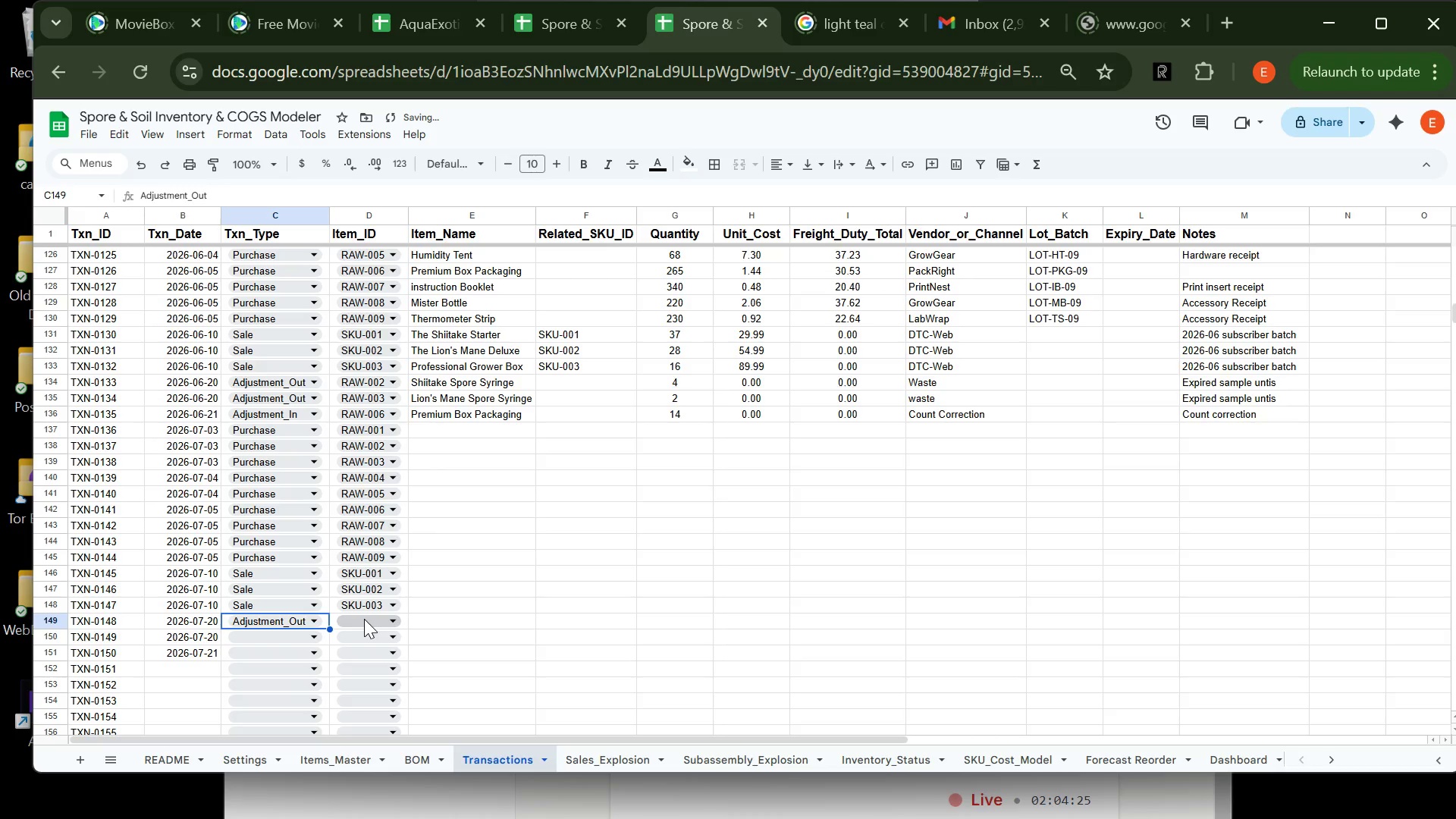 
left_click([364, 619])
 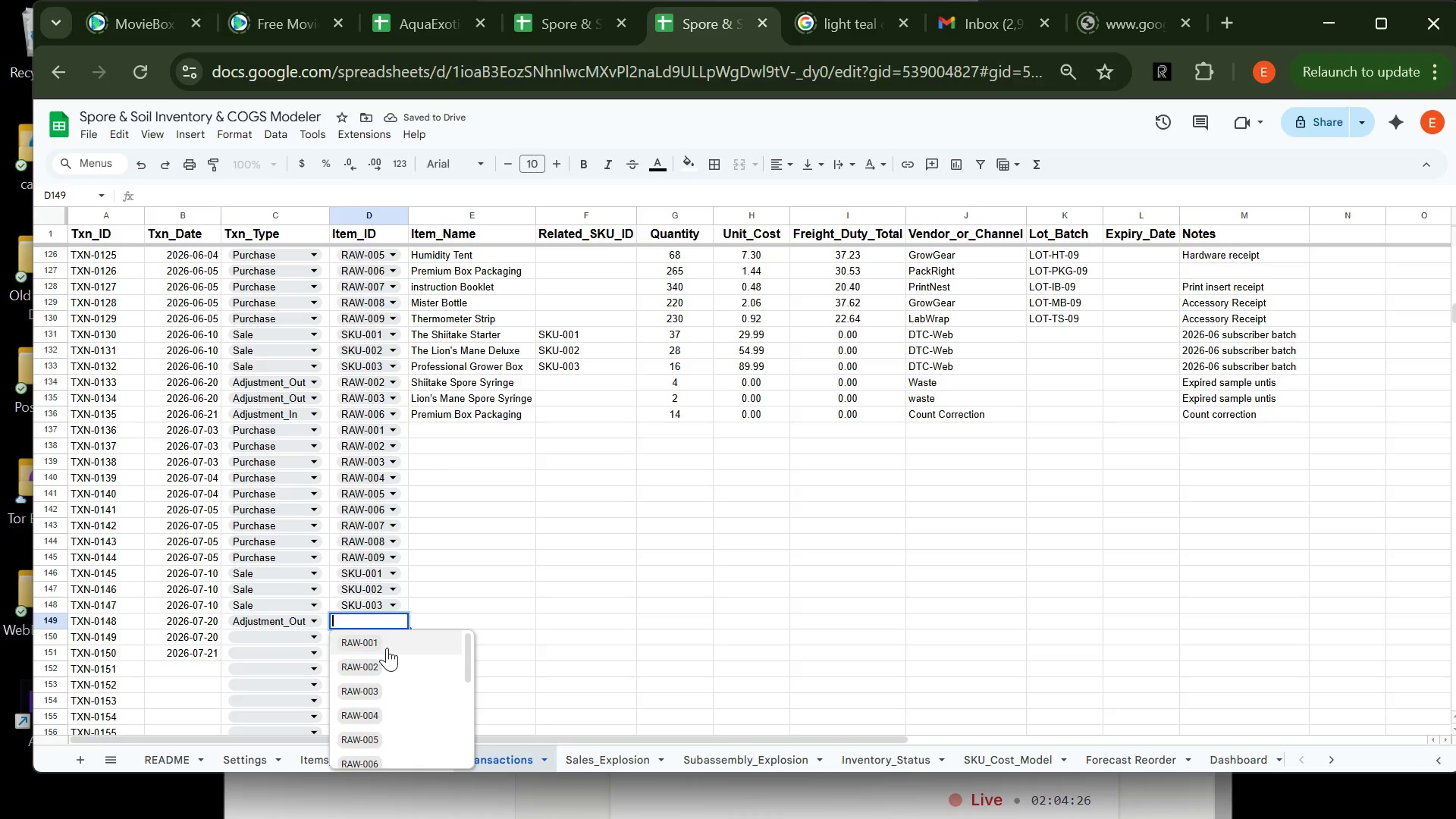 
left_click([387, 646])
 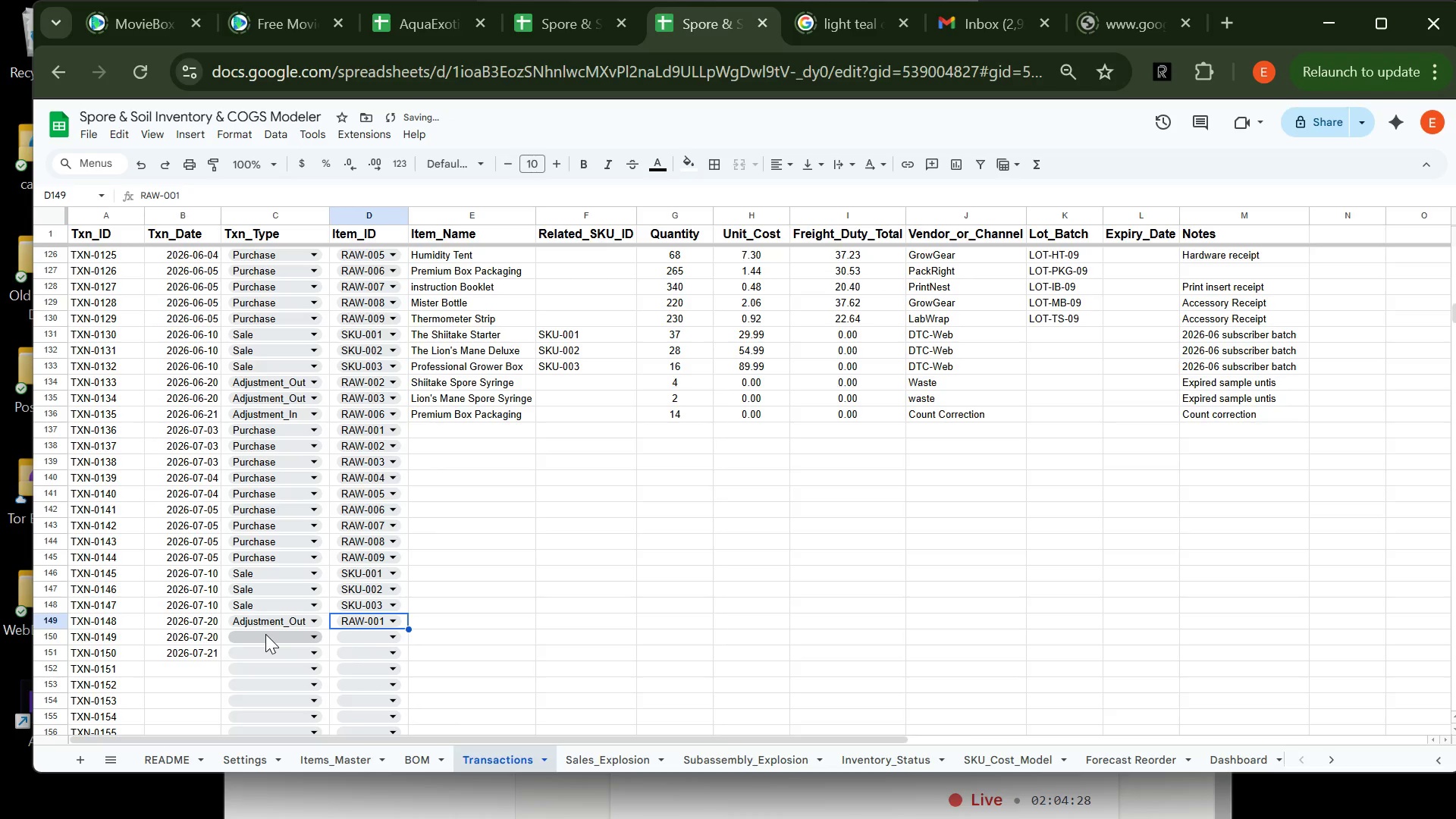 
left_click([265, 634])
 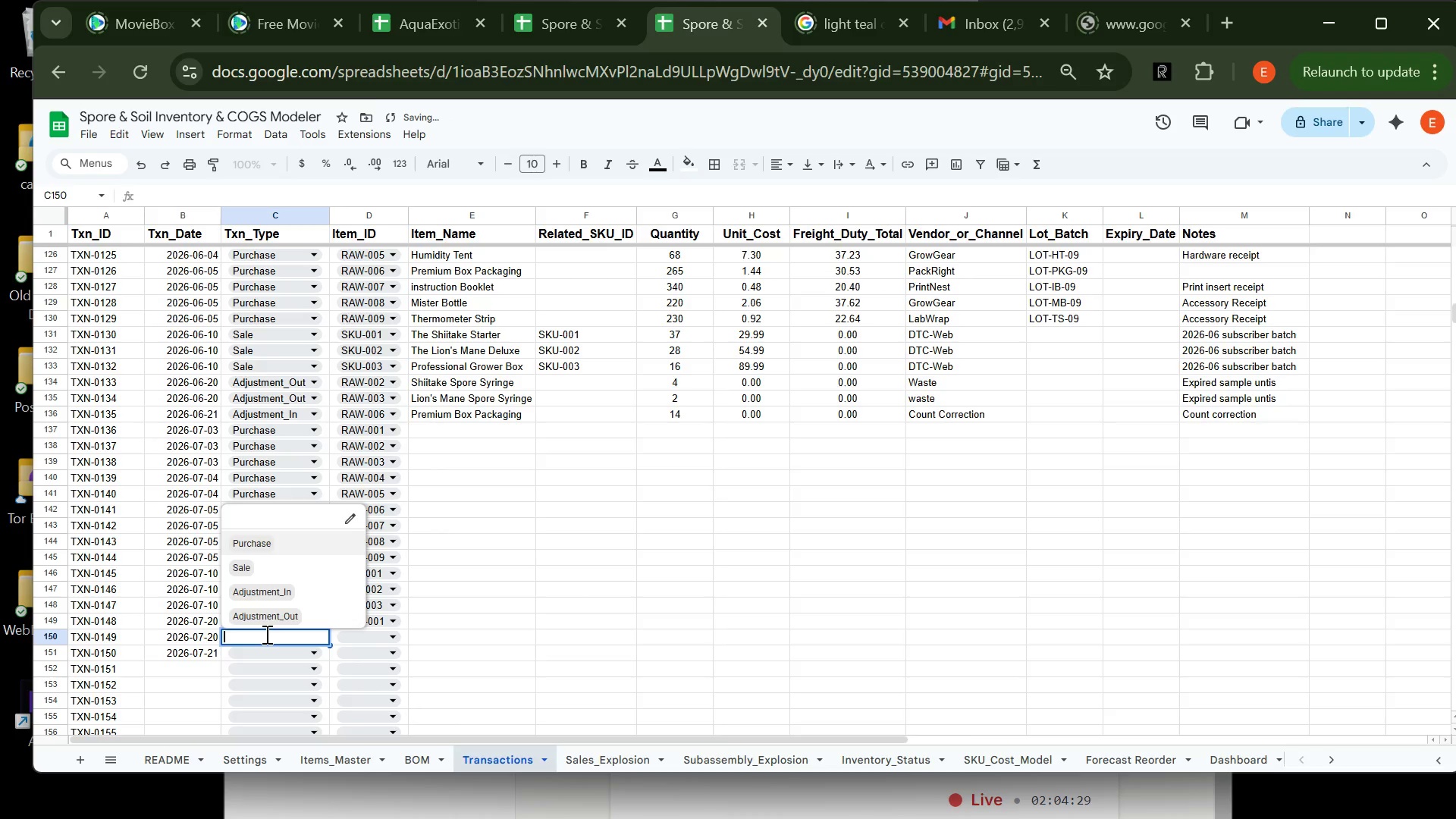 
left_click([265, 634])
 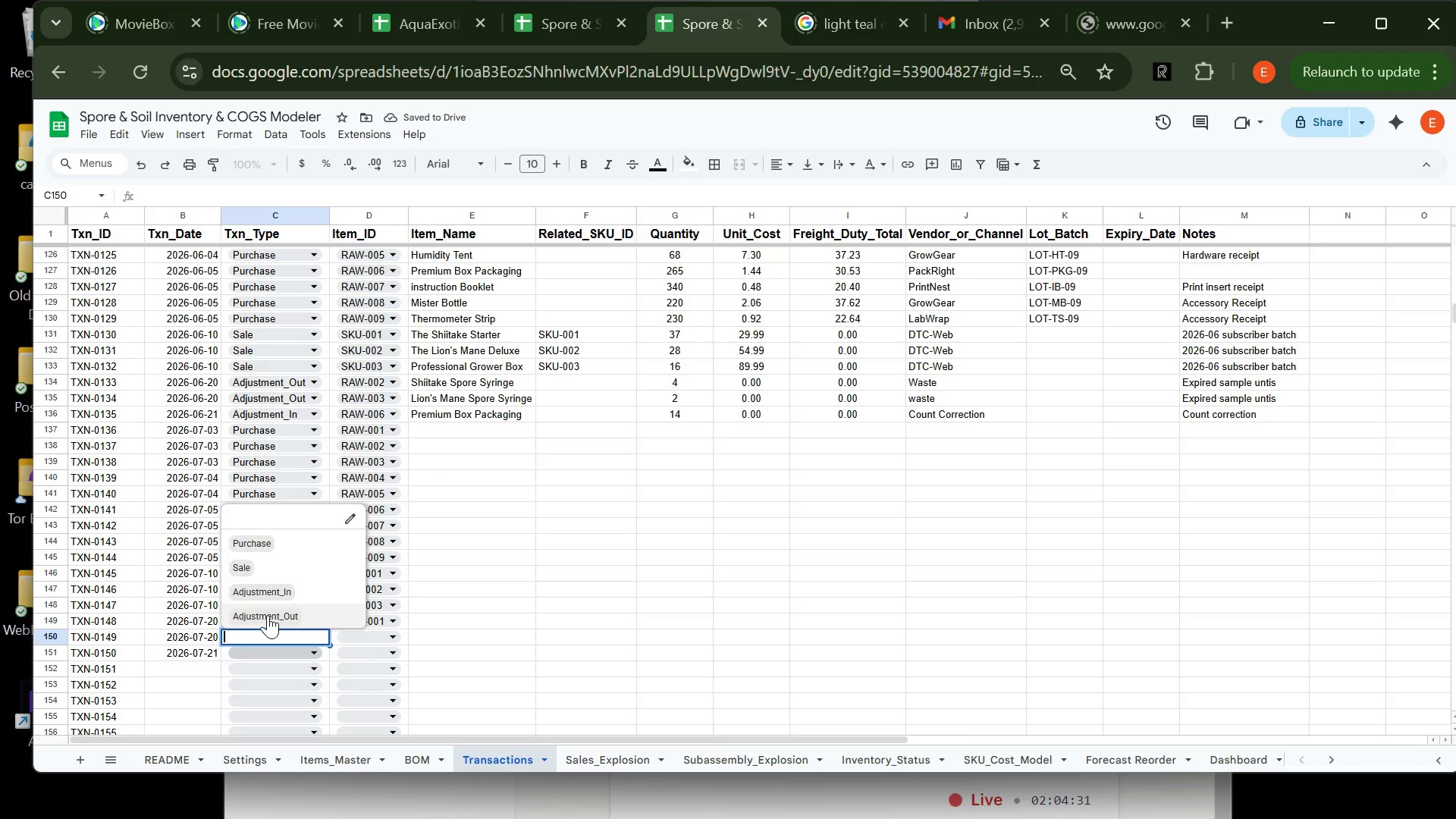 
left_click([271, 611])
 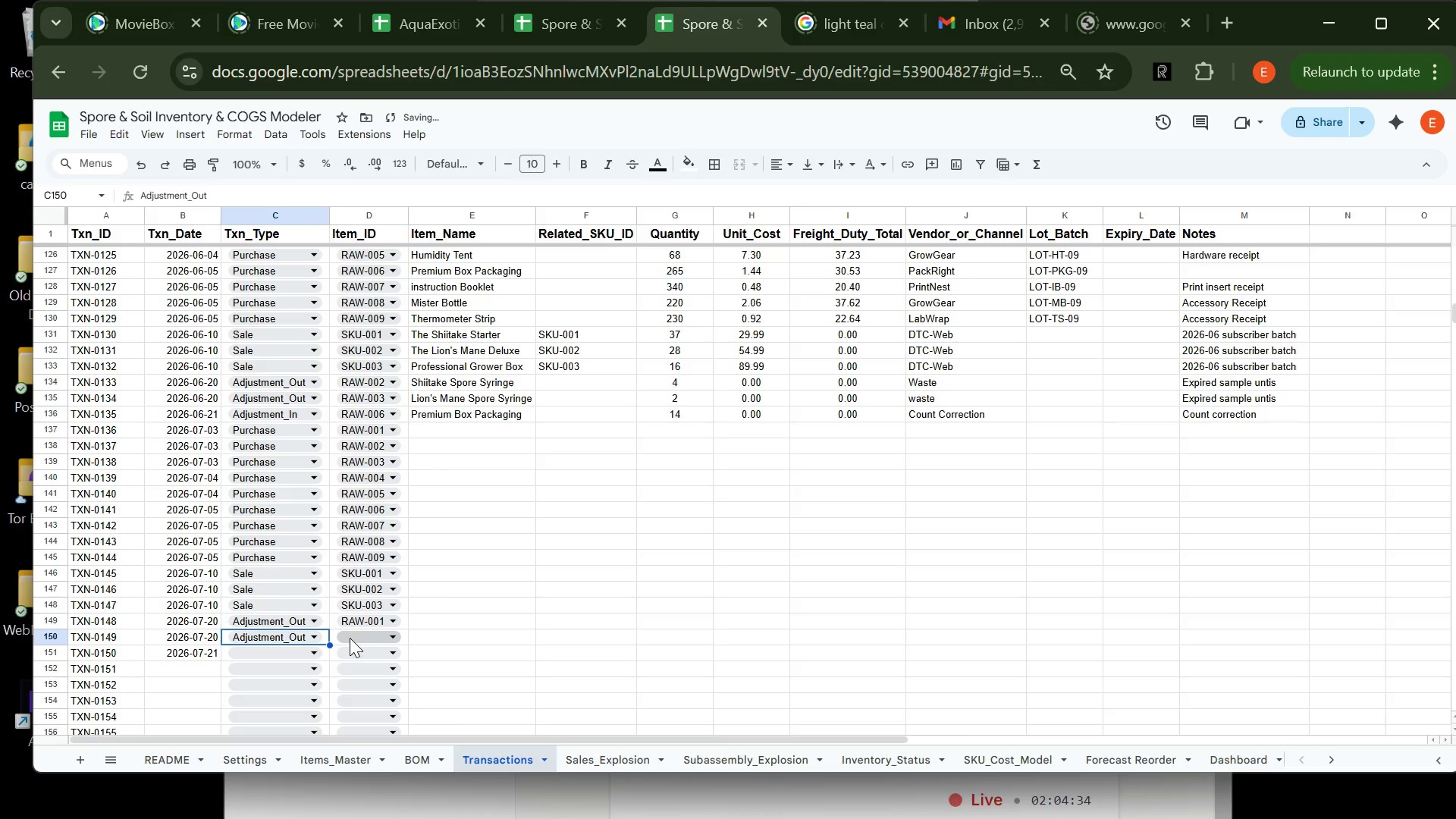 
left_click([350, 638])
 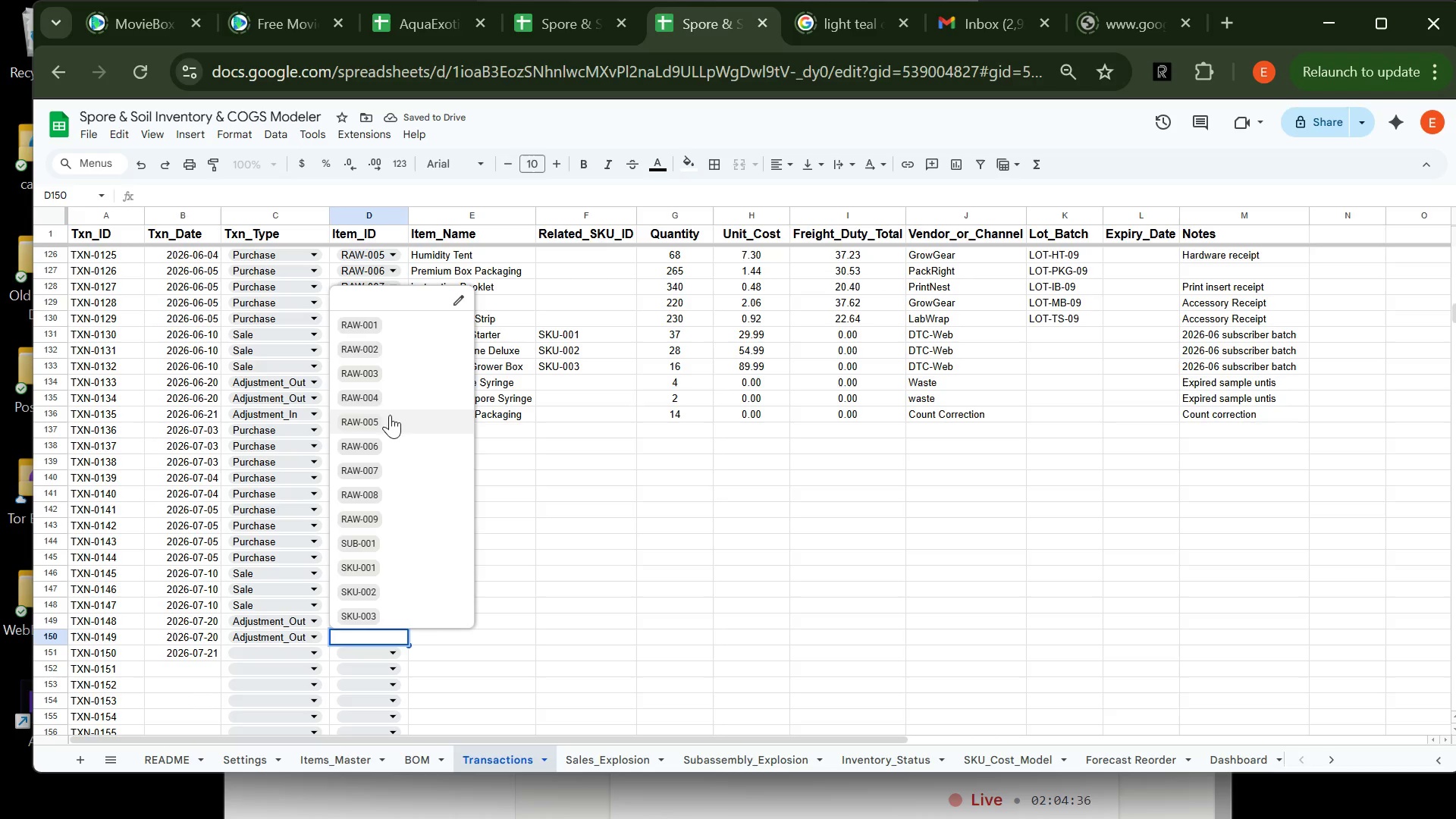 
left_click([394, 397])
 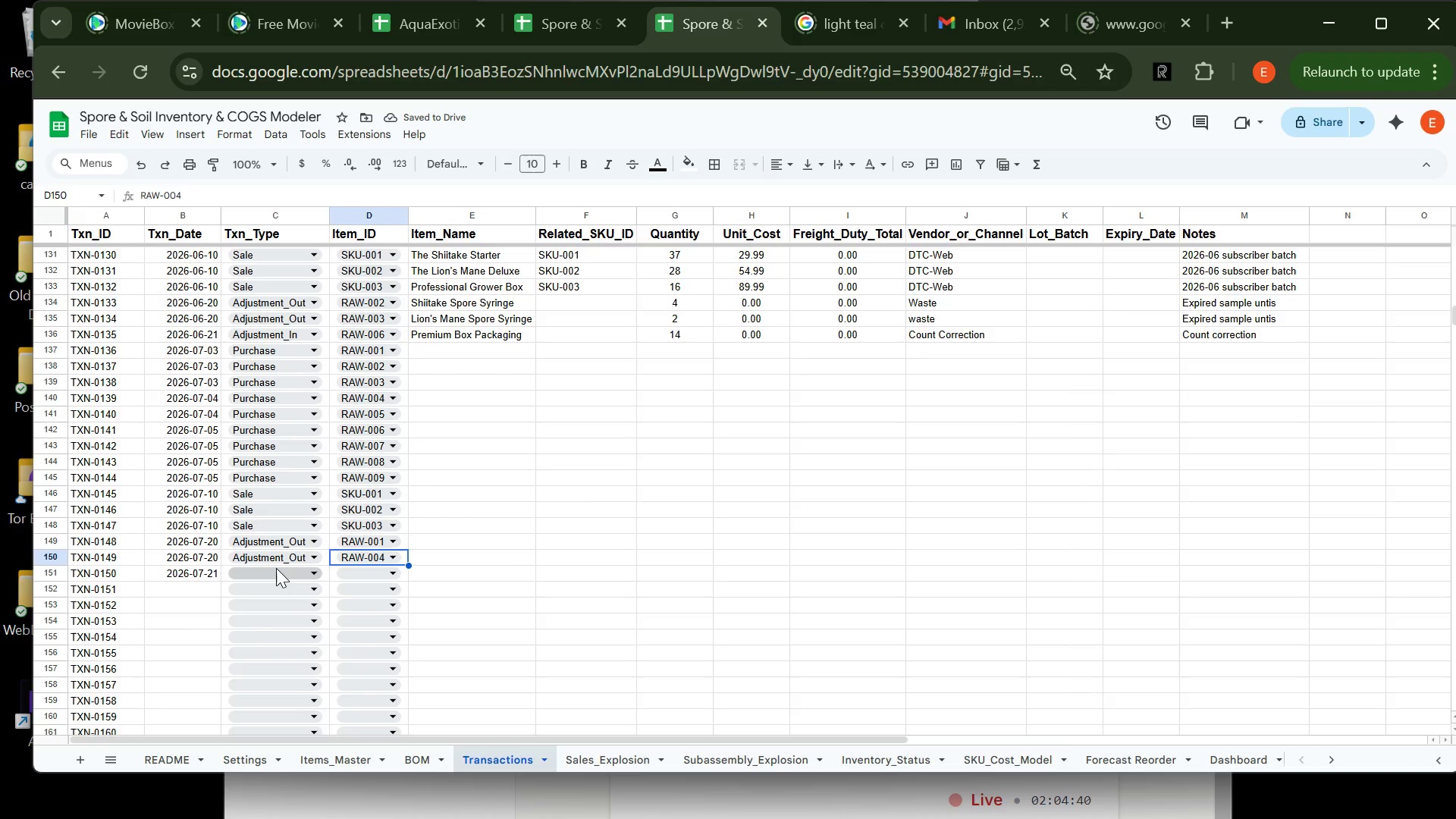 
left_click([276, 568])
 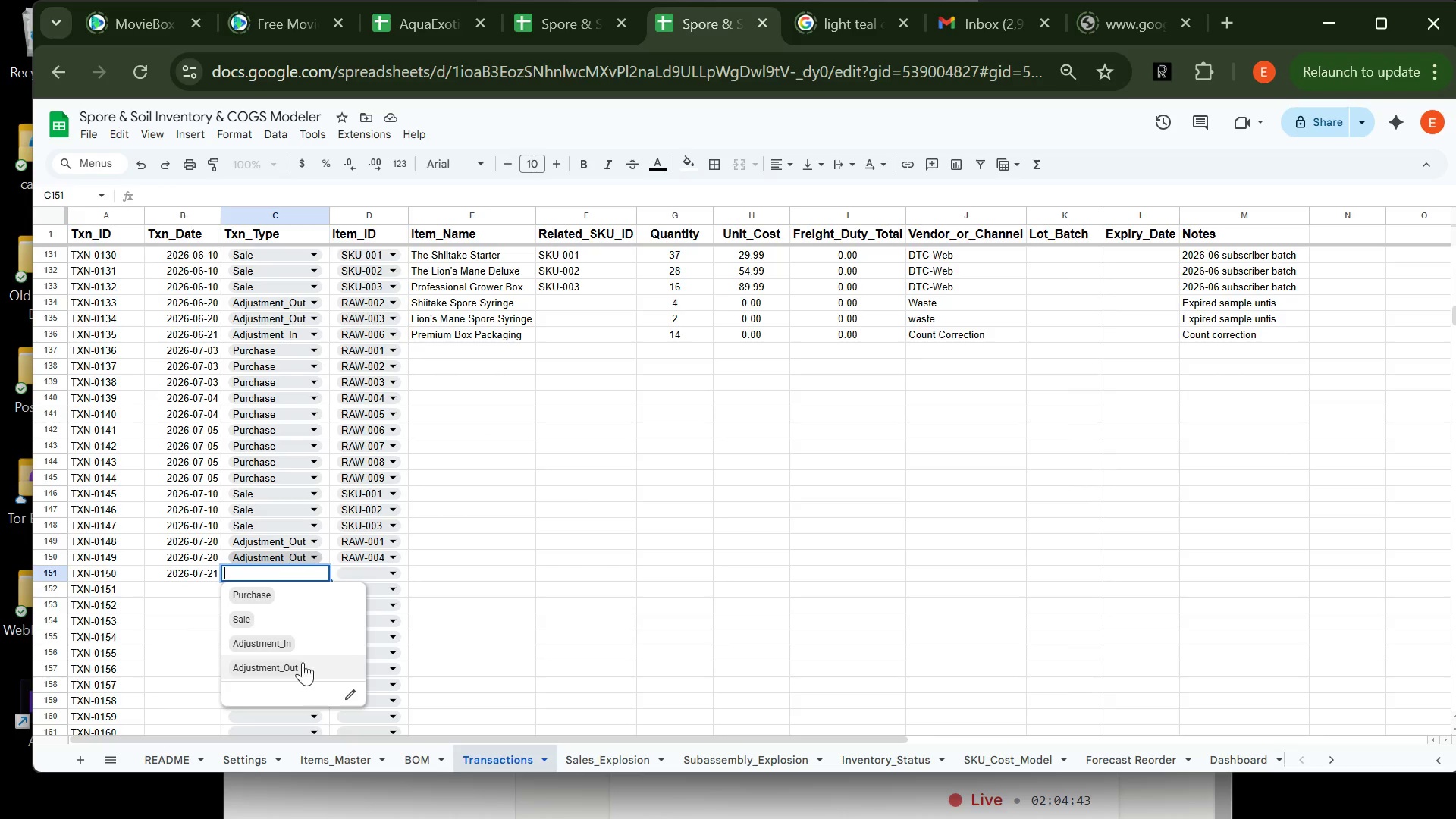 
left_click([302, 635])
 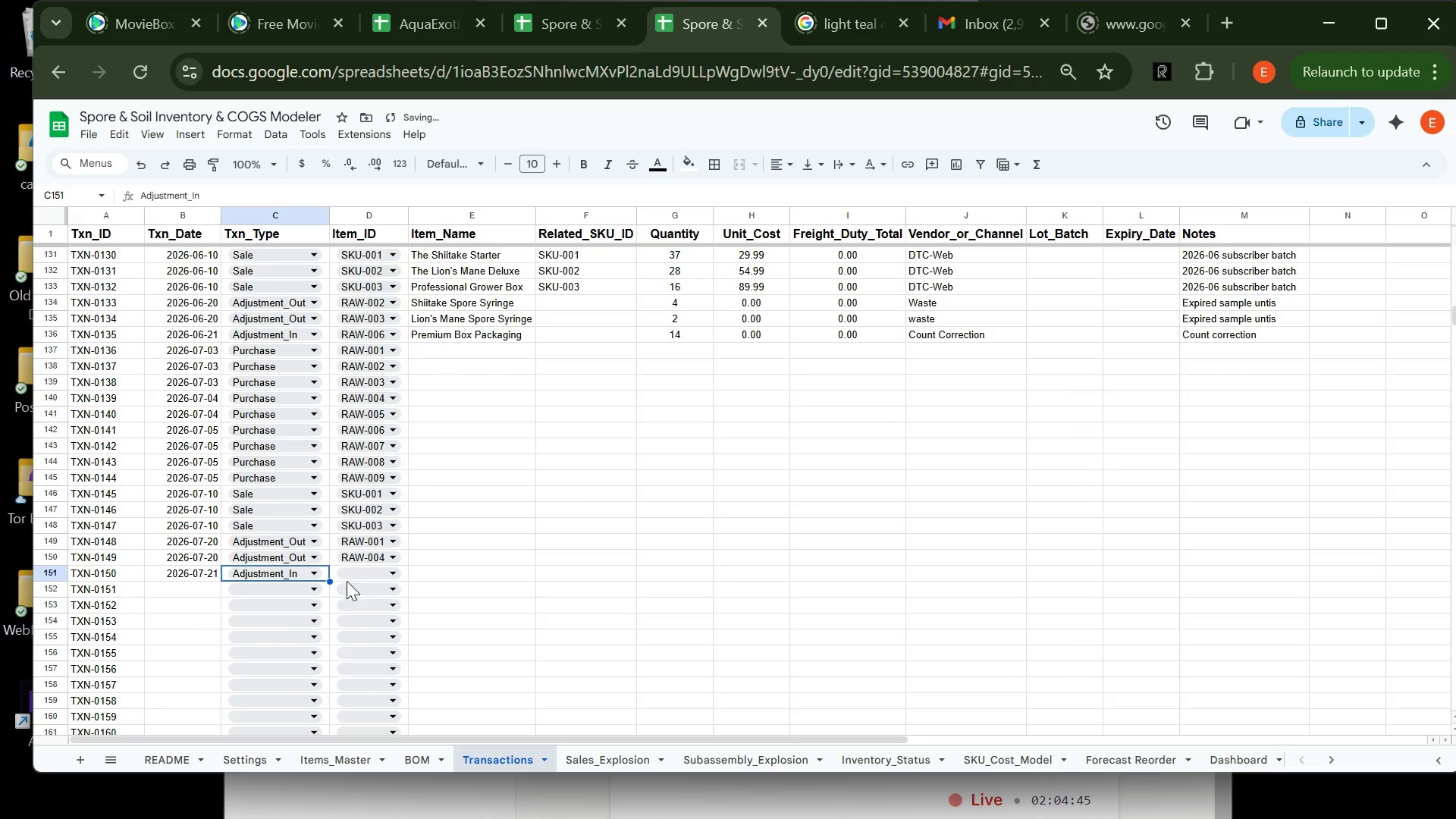 
left_click([350, 578])
 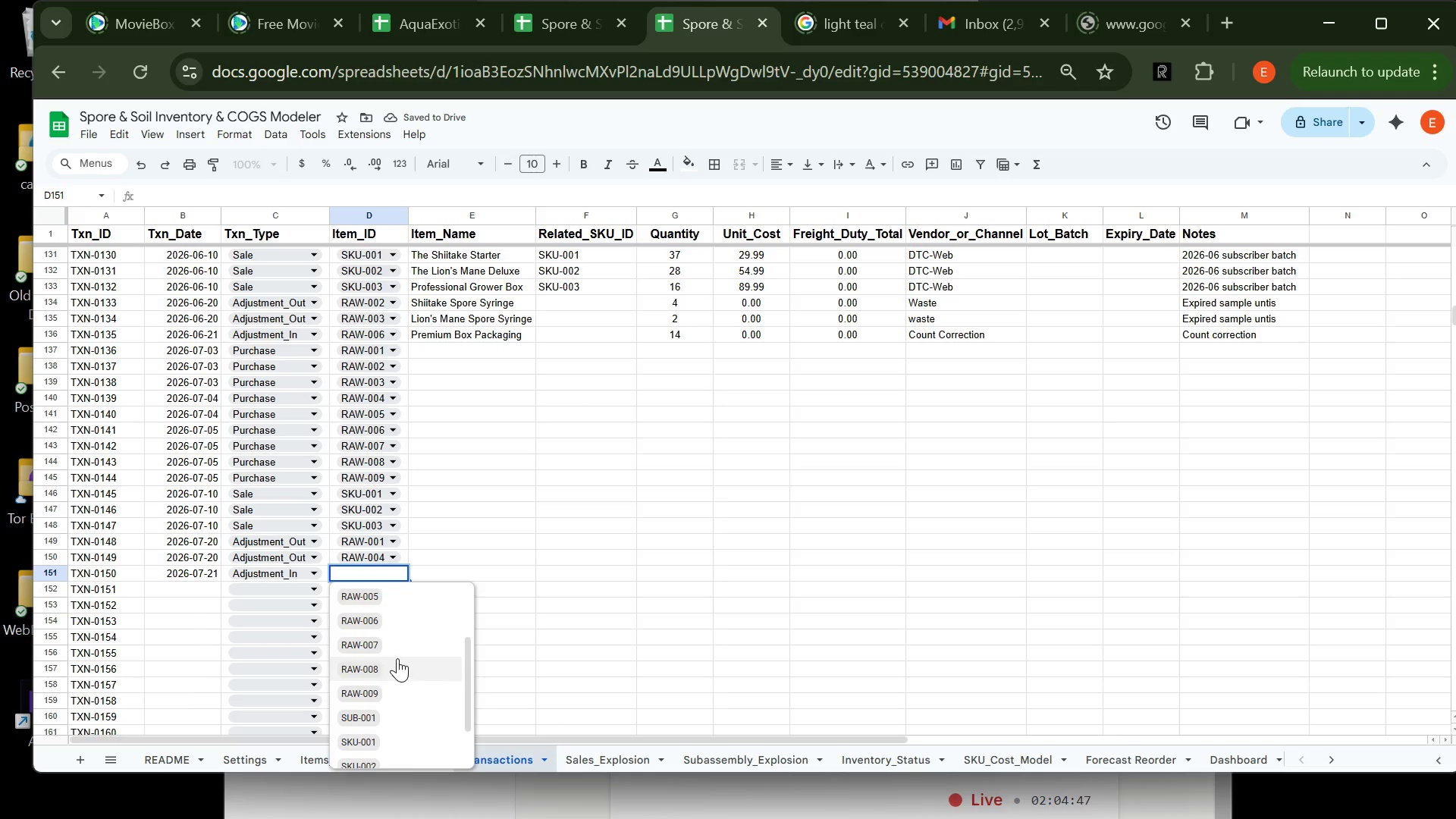 
left_click([411, 671])
 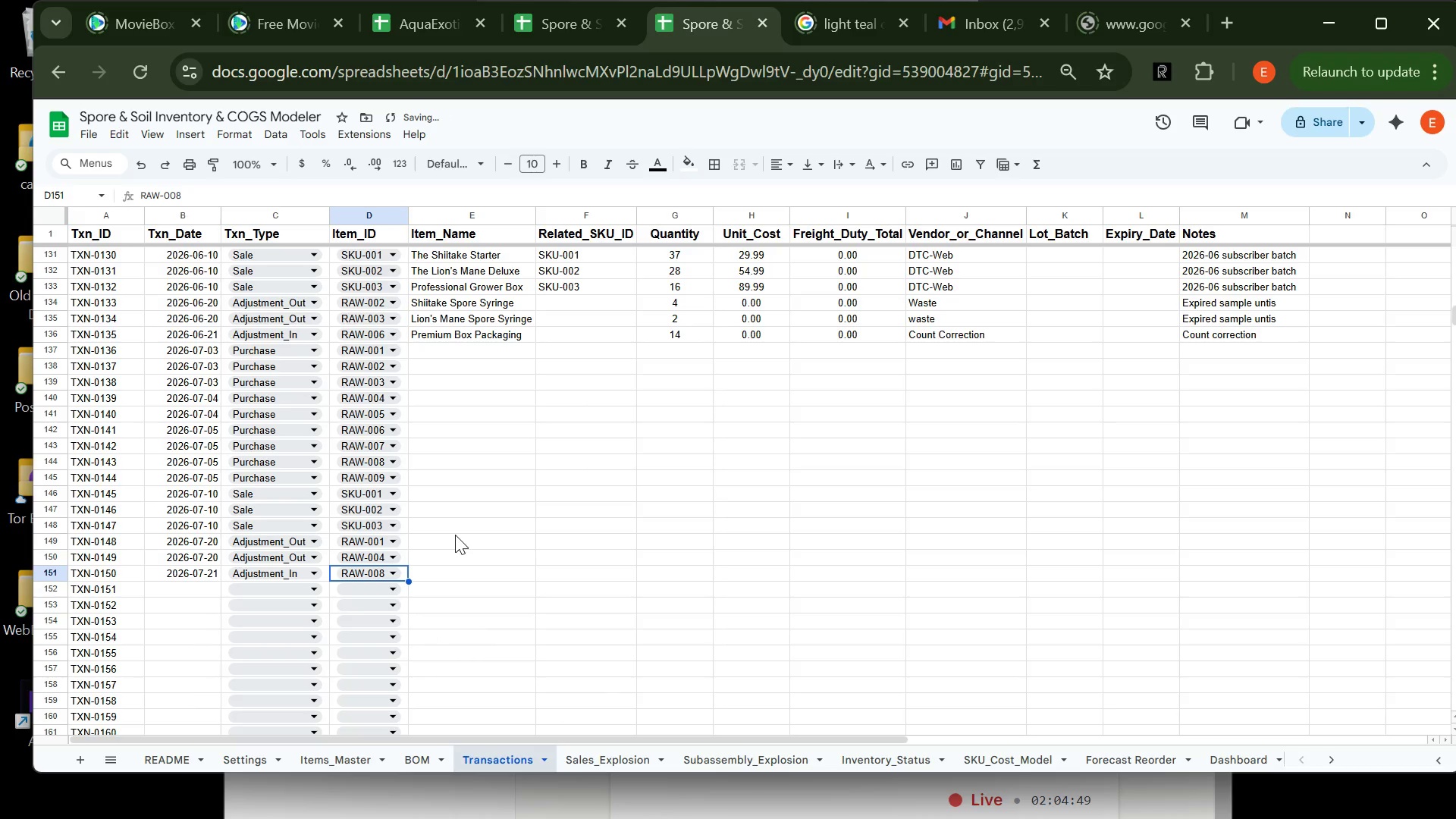 
left_click([455, 535])
 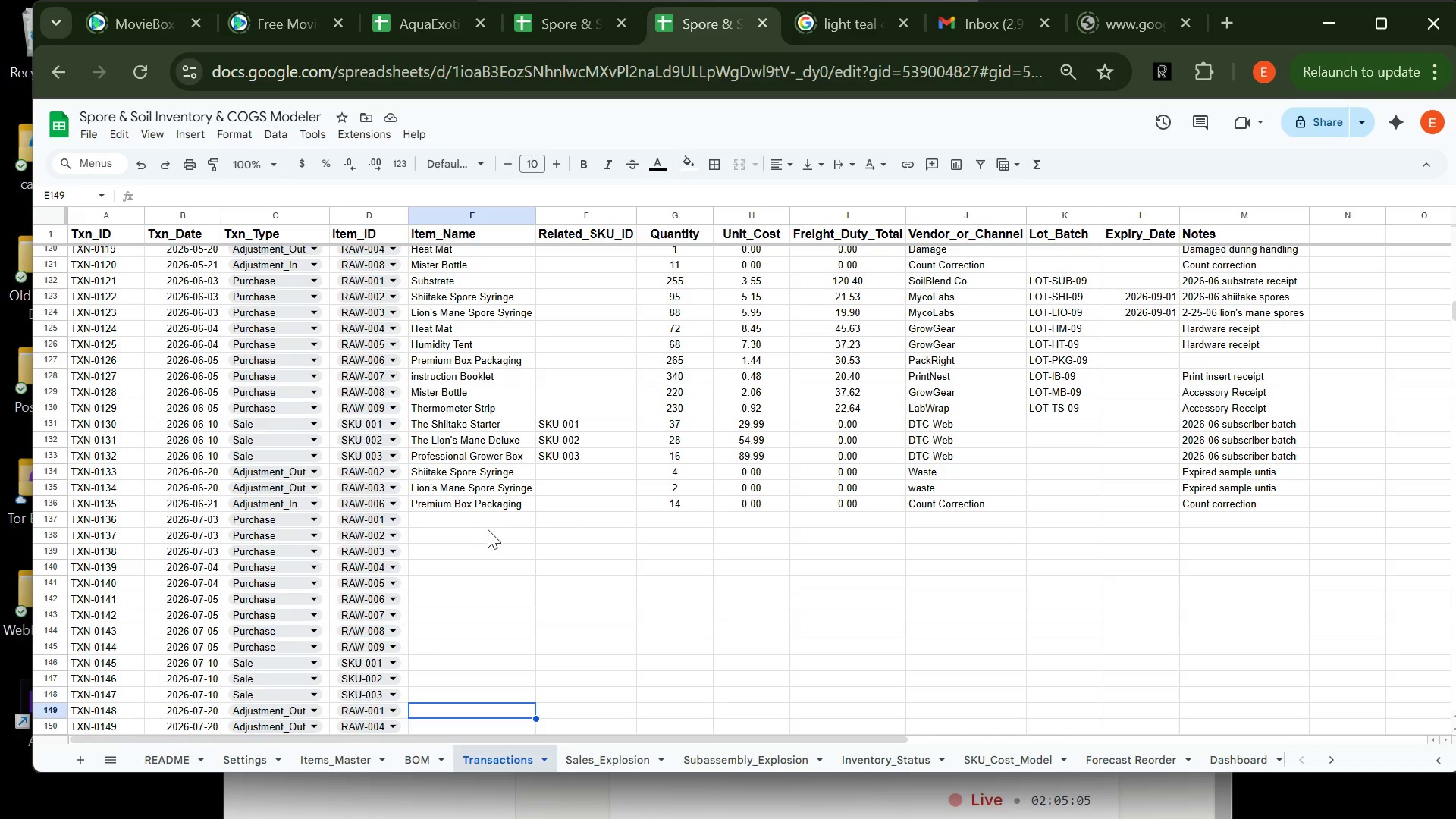 
wait(19.8)
 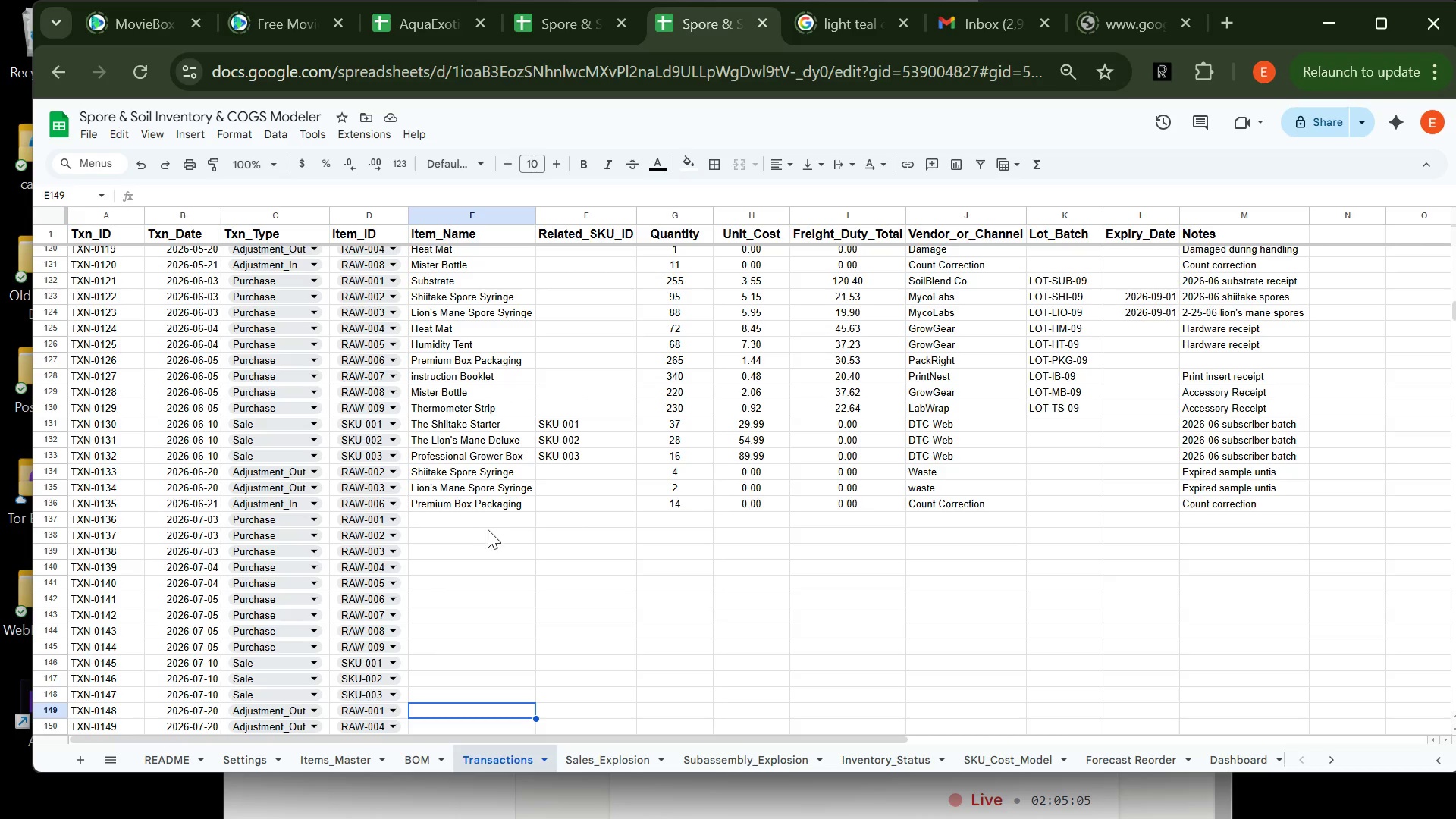 
left_click([453, 522])
 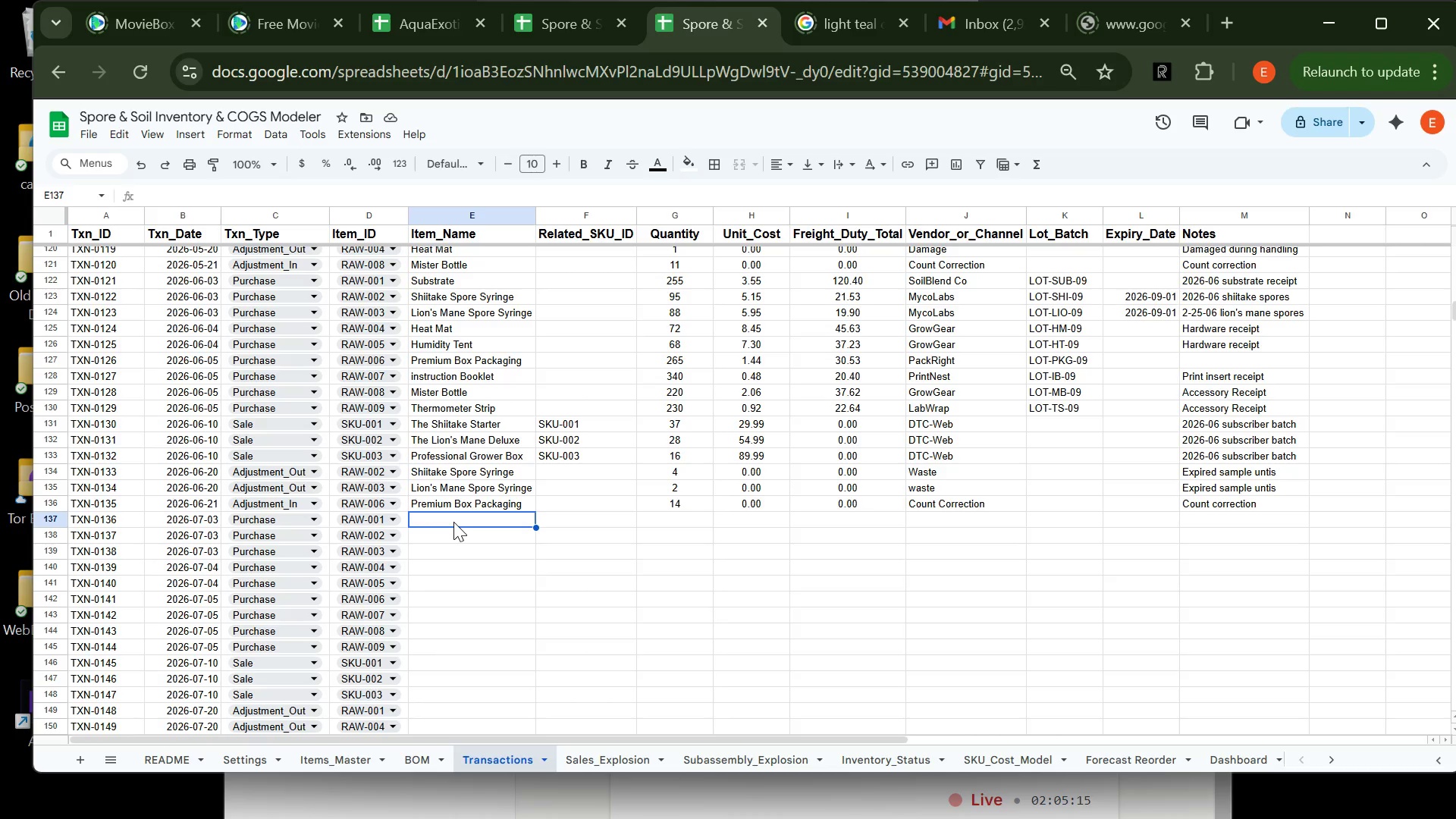 
wait(9.92)
 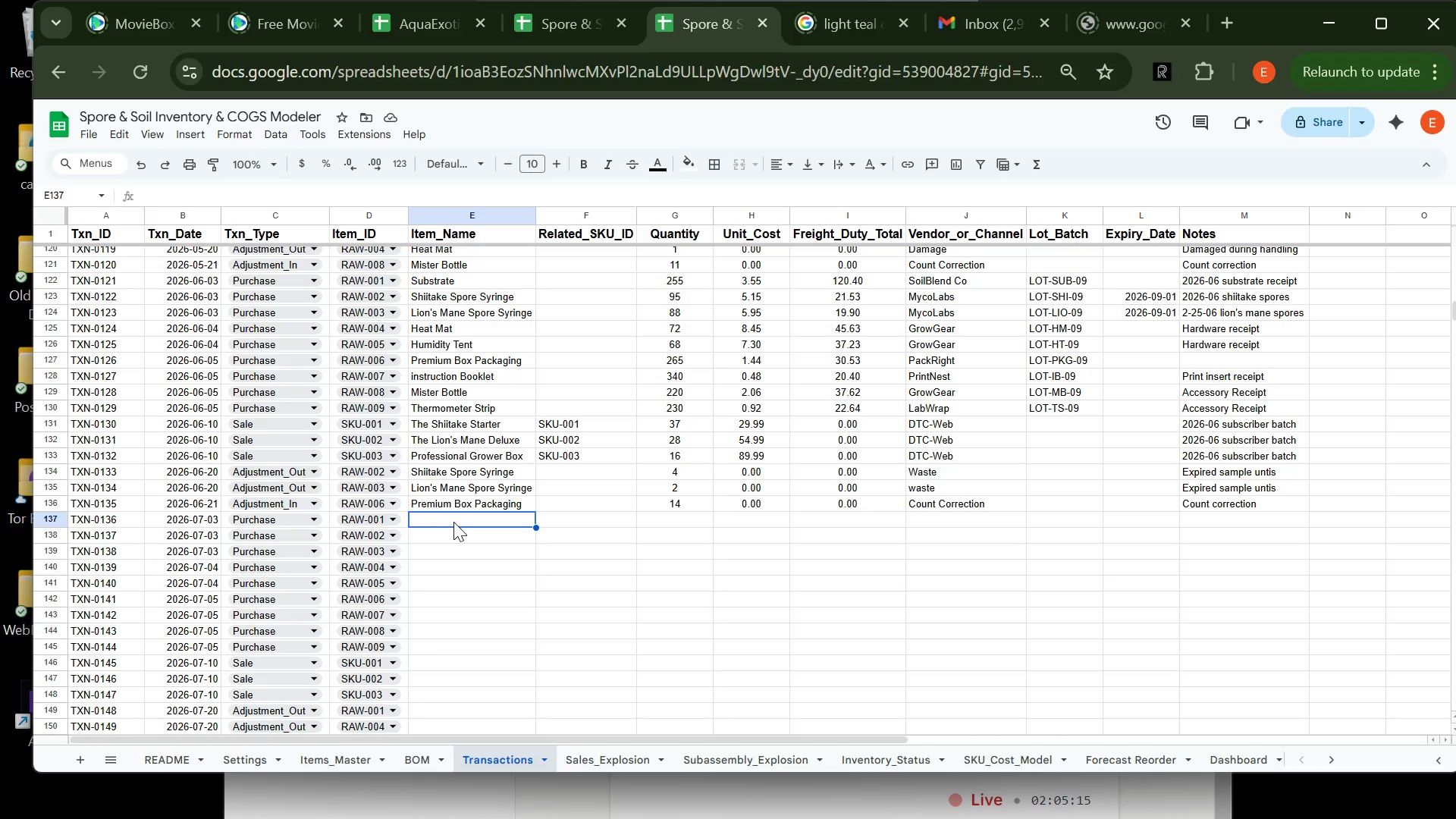 
type(Su)
key(Tab)
key(Tab)
type(280)
key(Tab)
 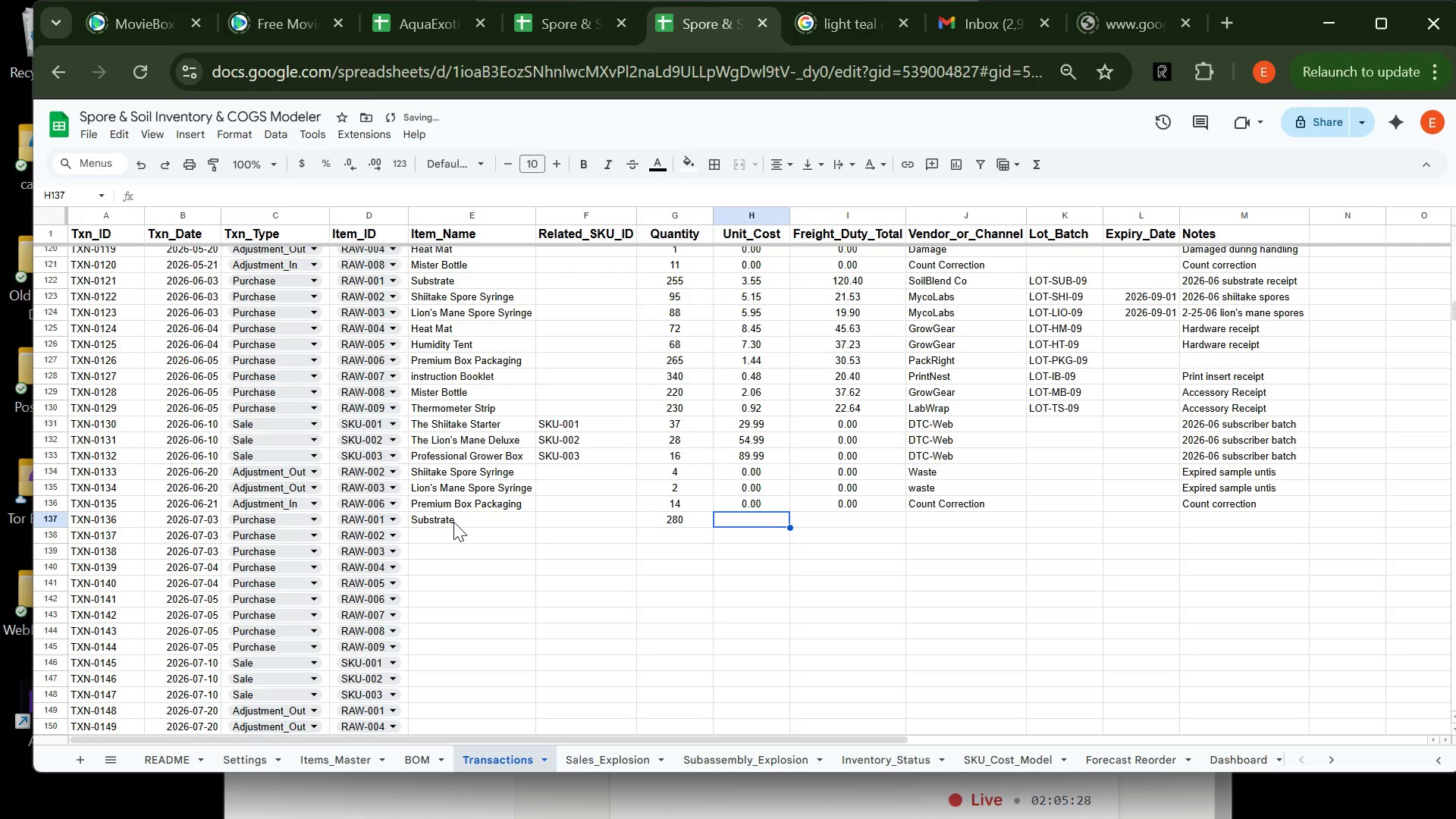 
key(3)
 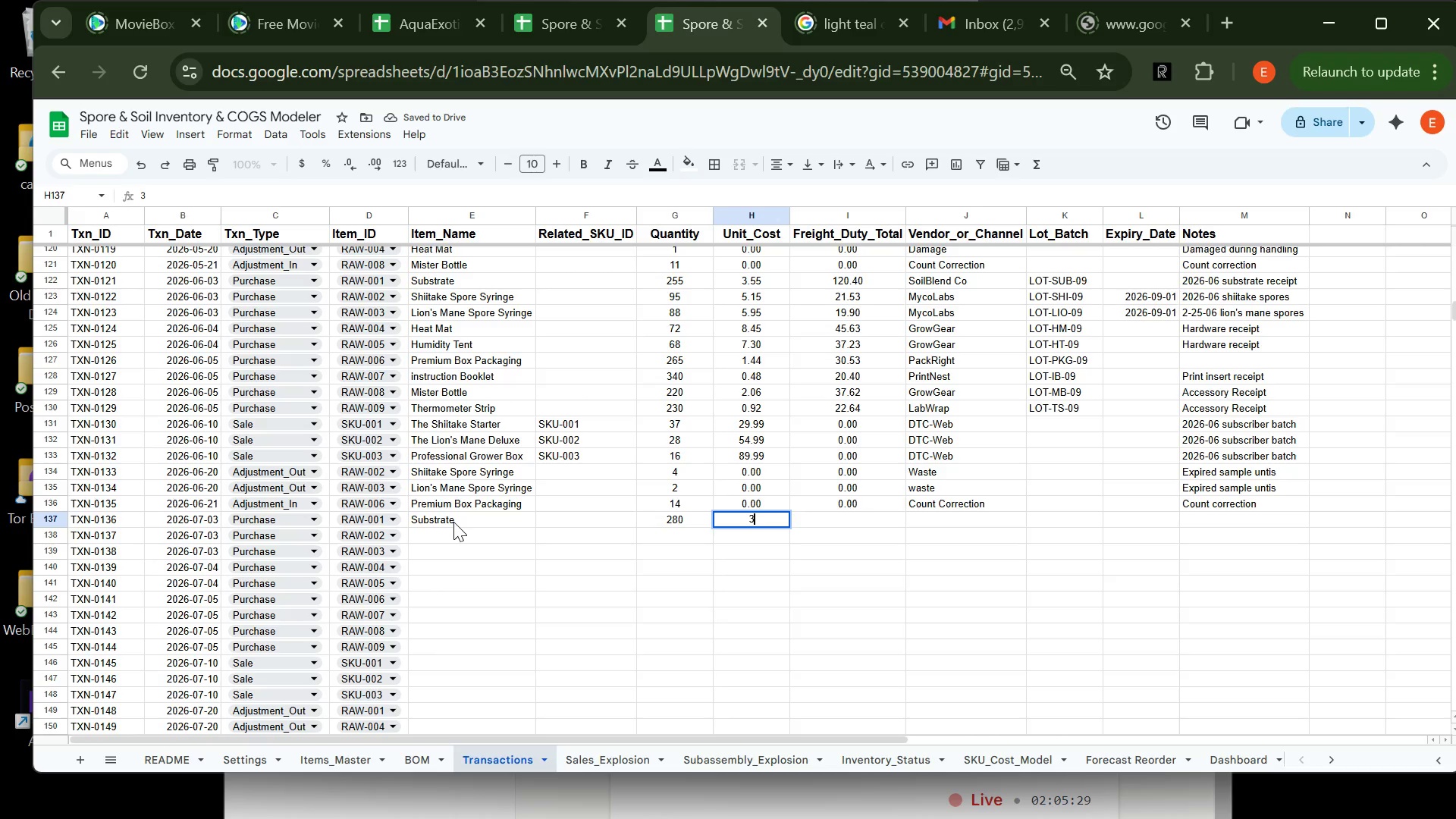 
key(Period)
 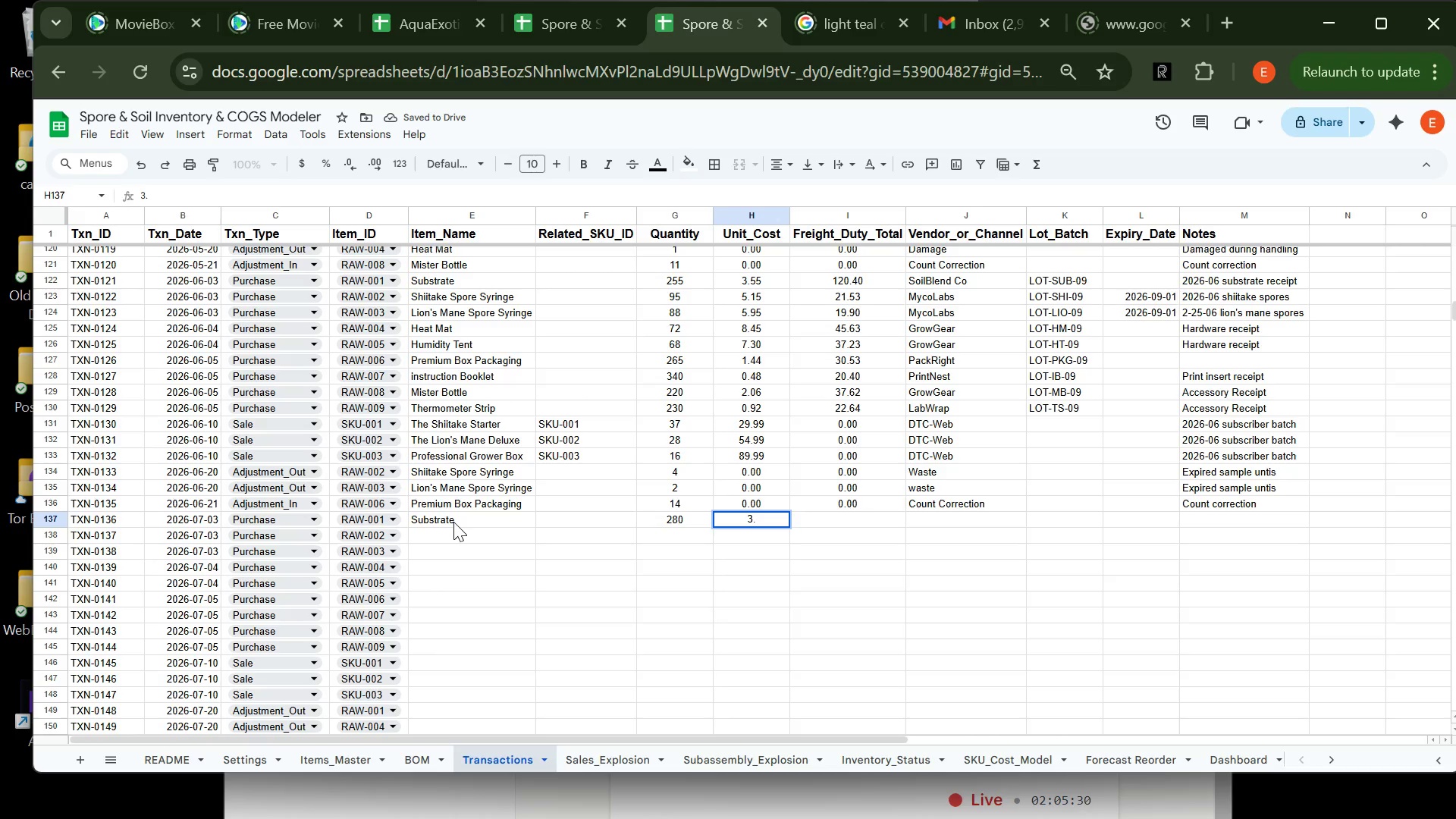 
key(6)
 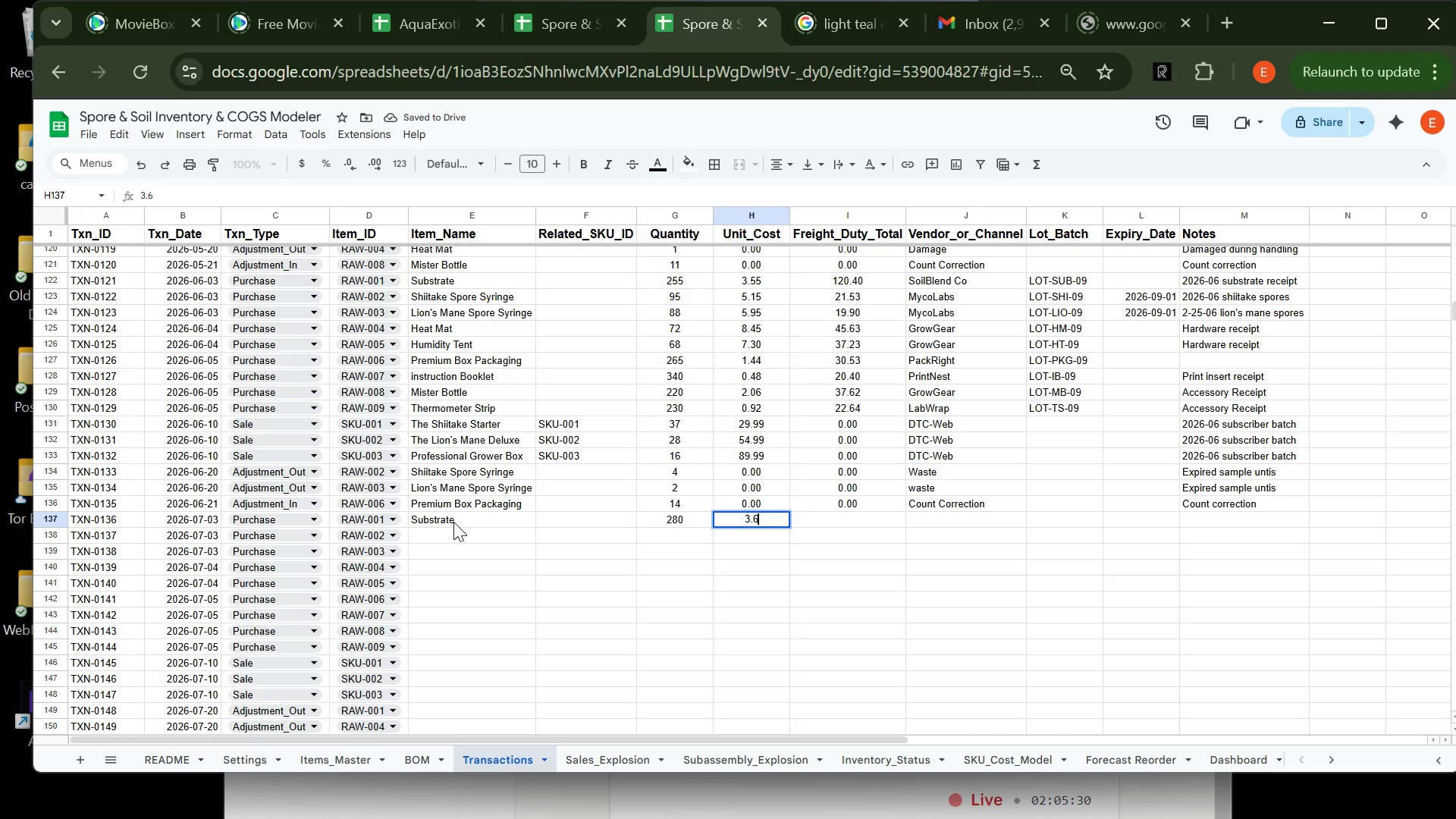 
key(Tab)
 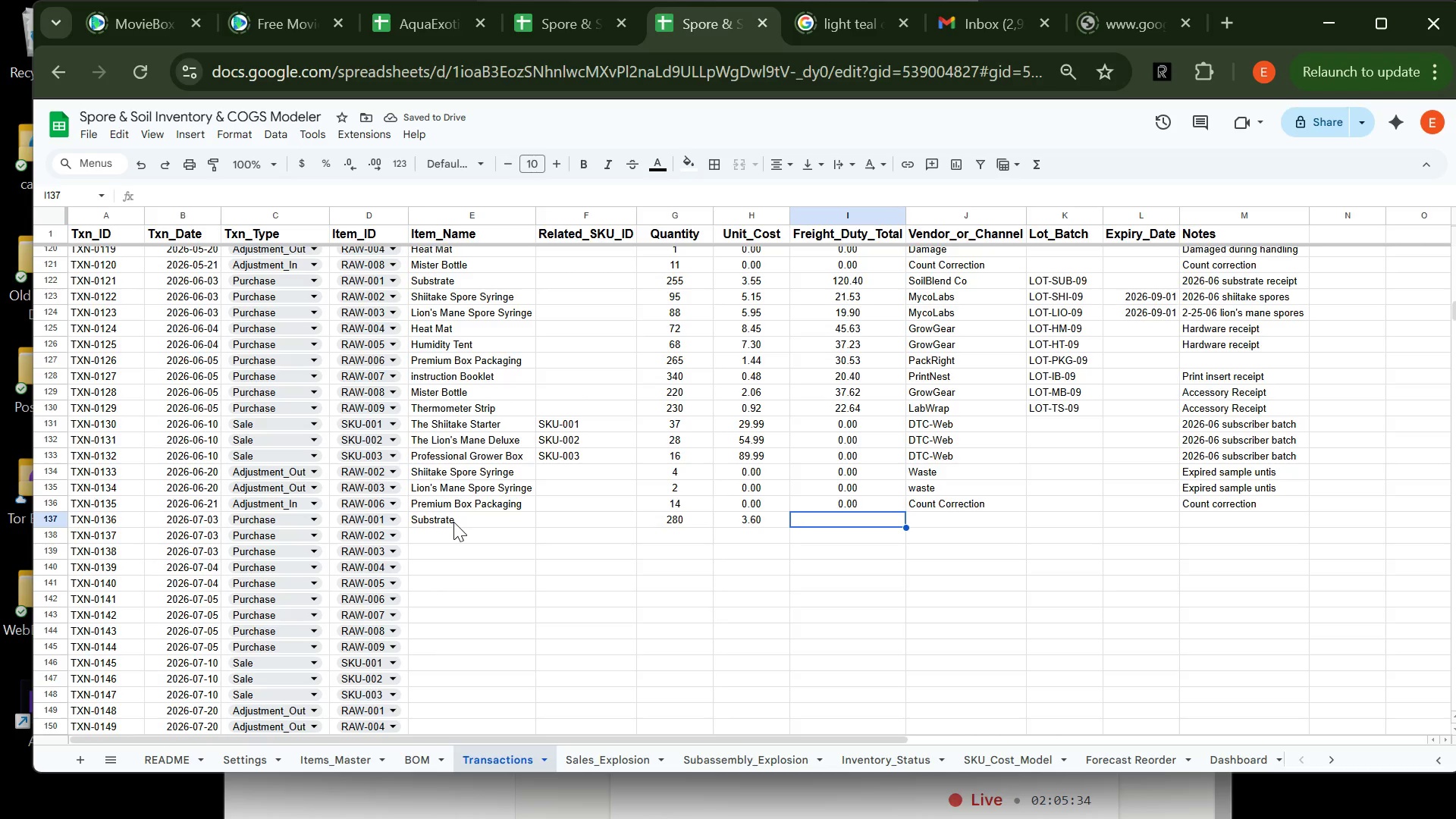 
key(Tab)
type(134)
key(Backspace)
key(Backspace)
key(Backspace)
key(Backspace)
 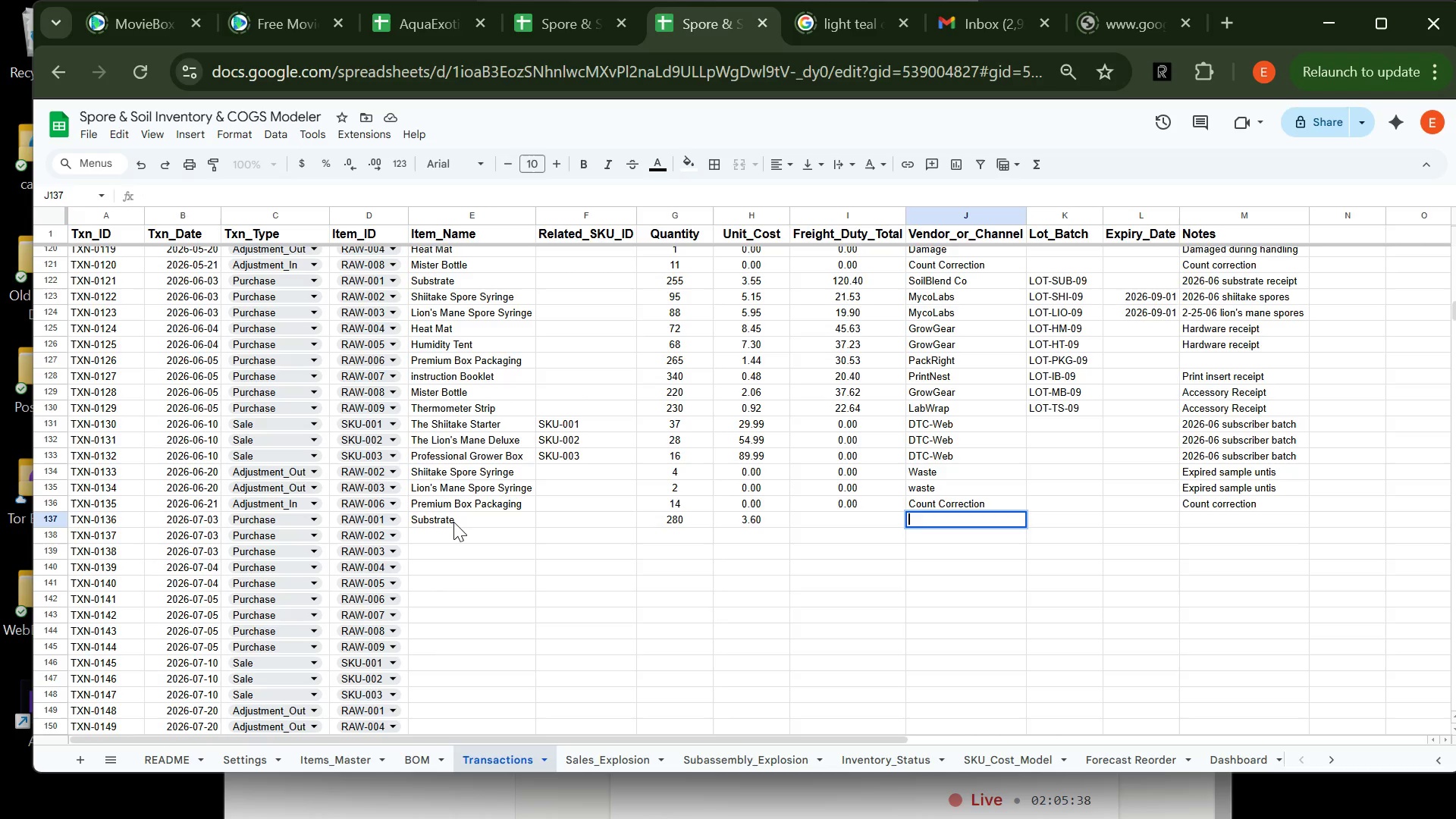 
key(ArrowLeft)
 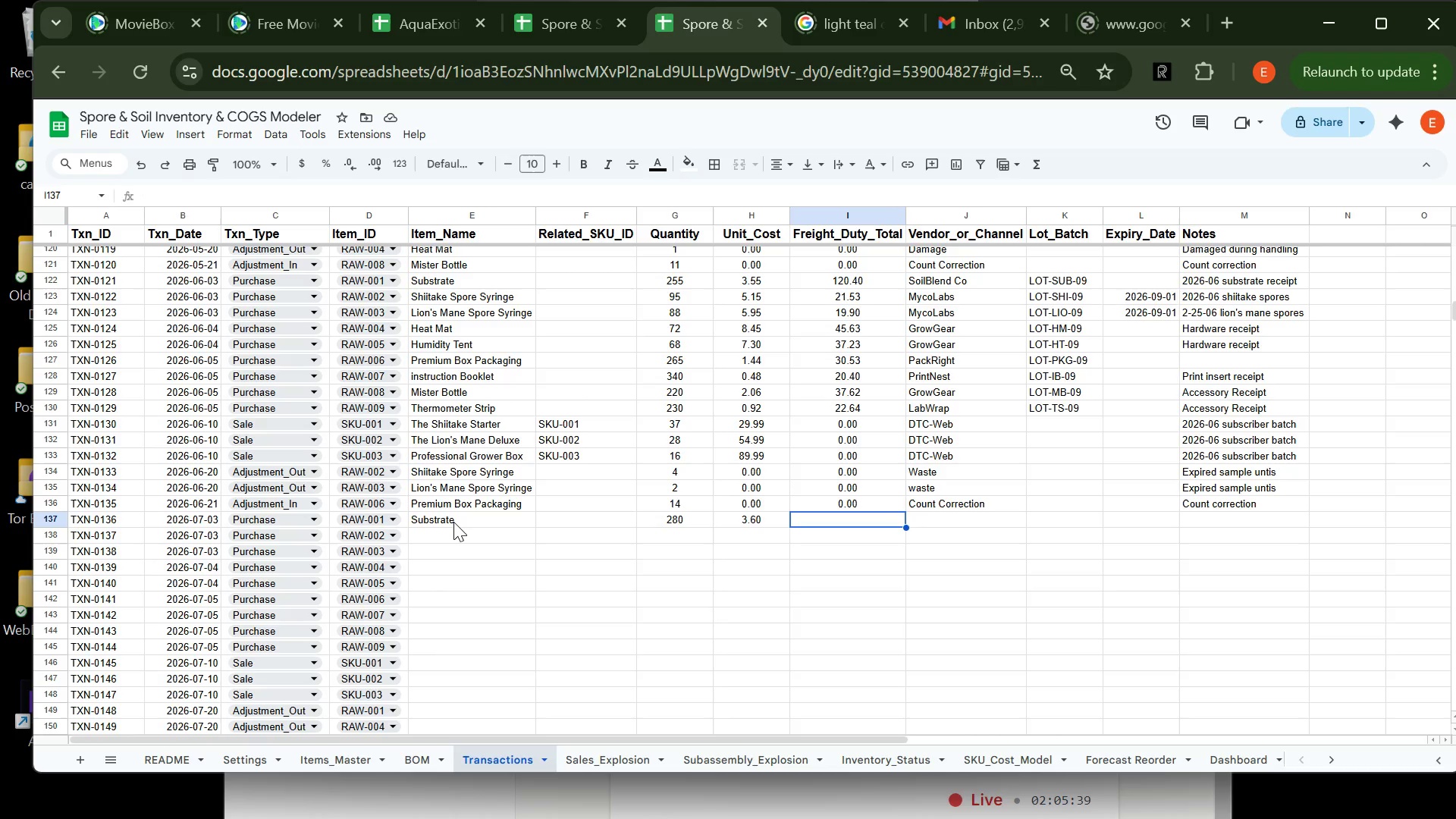 
type(134.06)
key(Tab)
type(s)
key(Tab)
type(LOT-SUB-10)
key(Tab)
 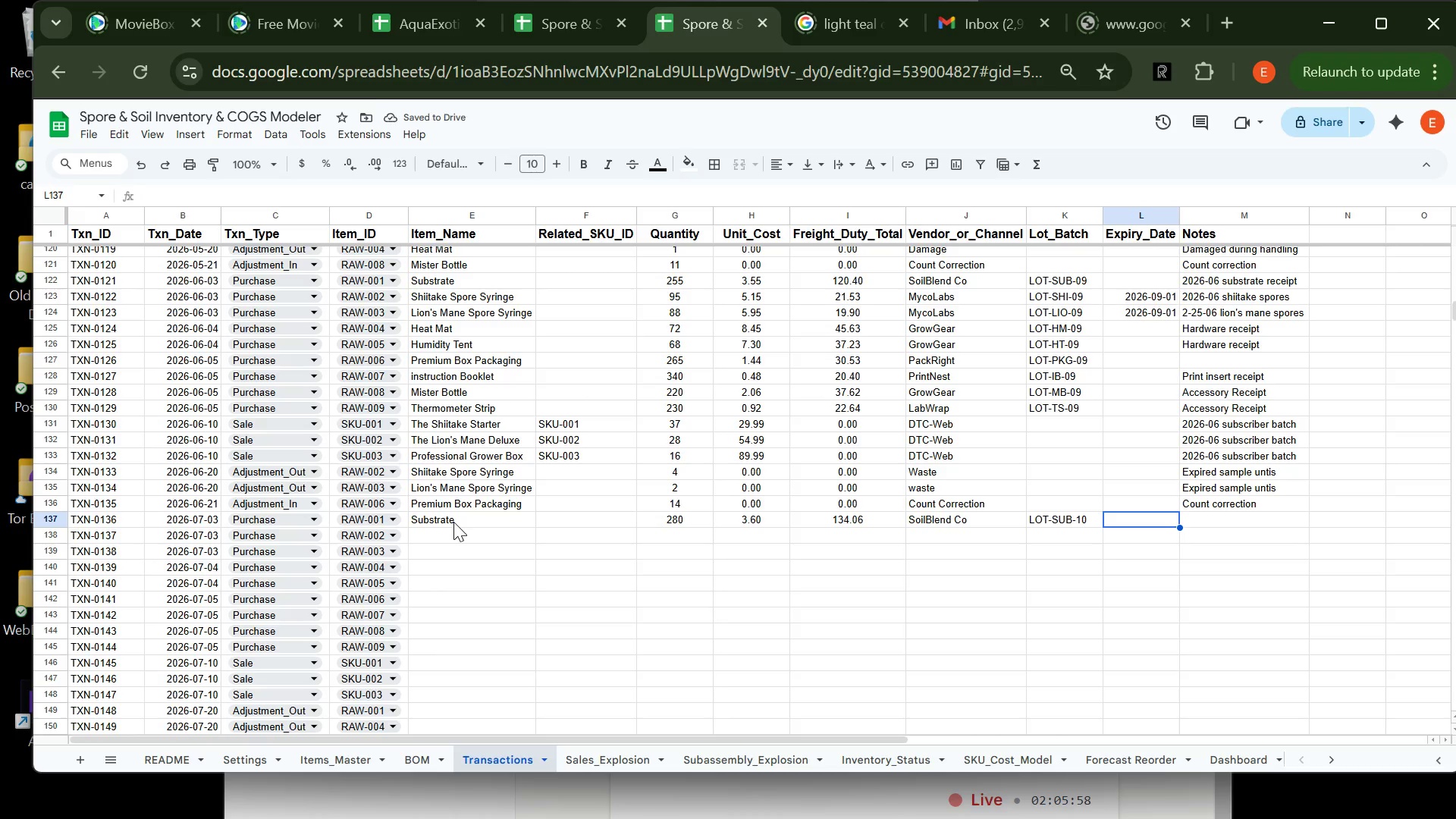 
key(Tab)
type(2026-0)
 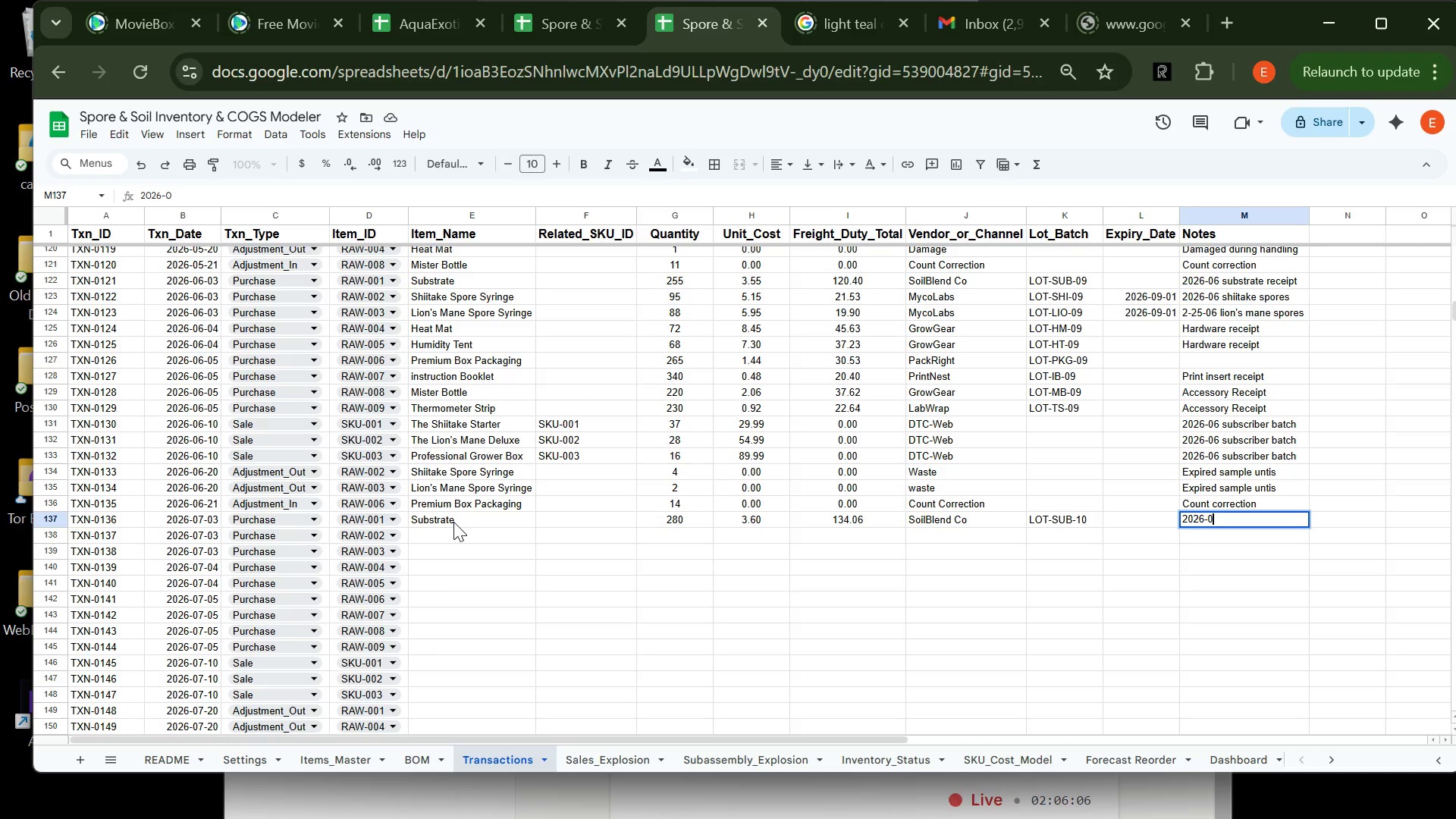 
key(7)
 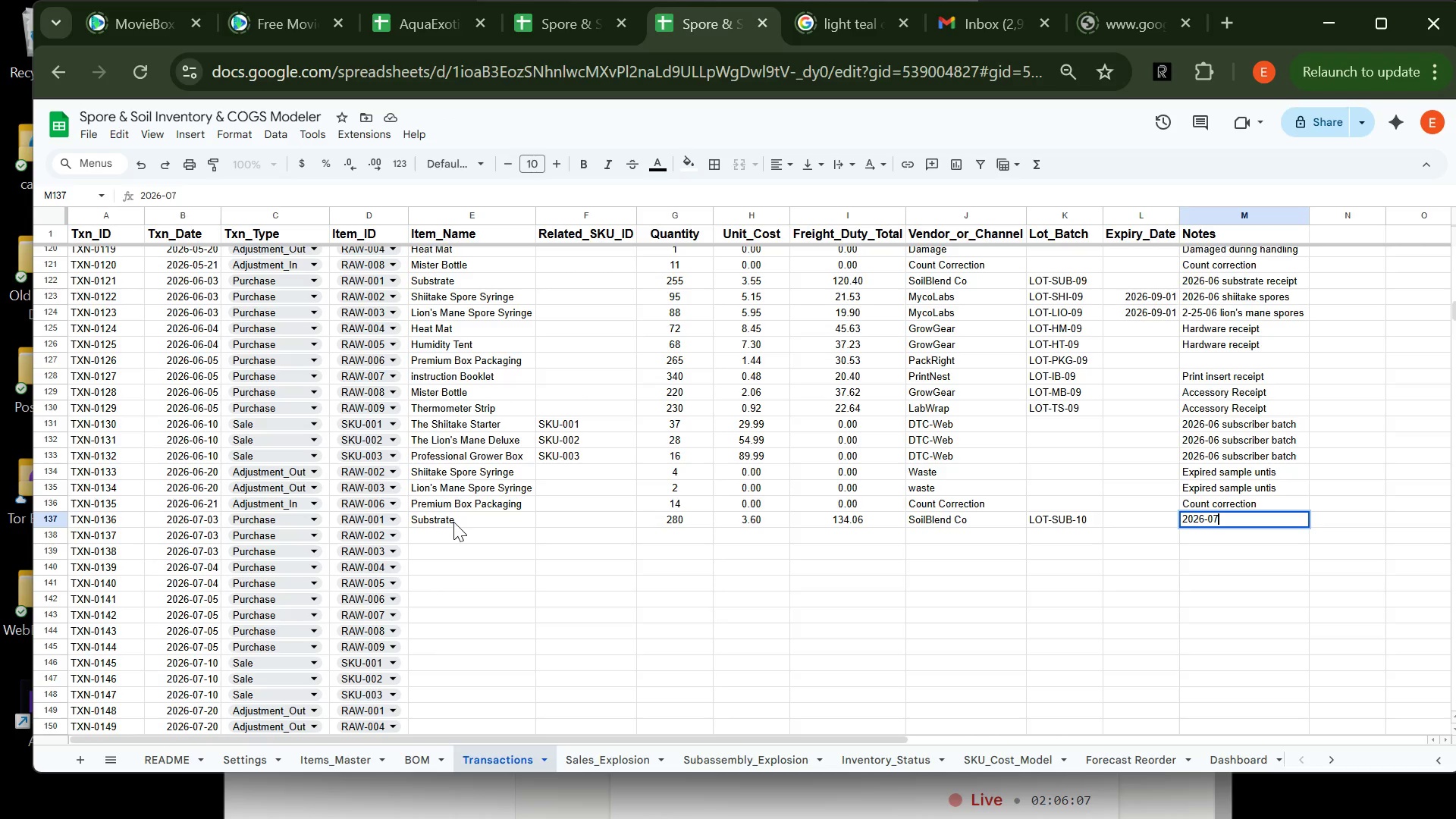 
key(Space)
 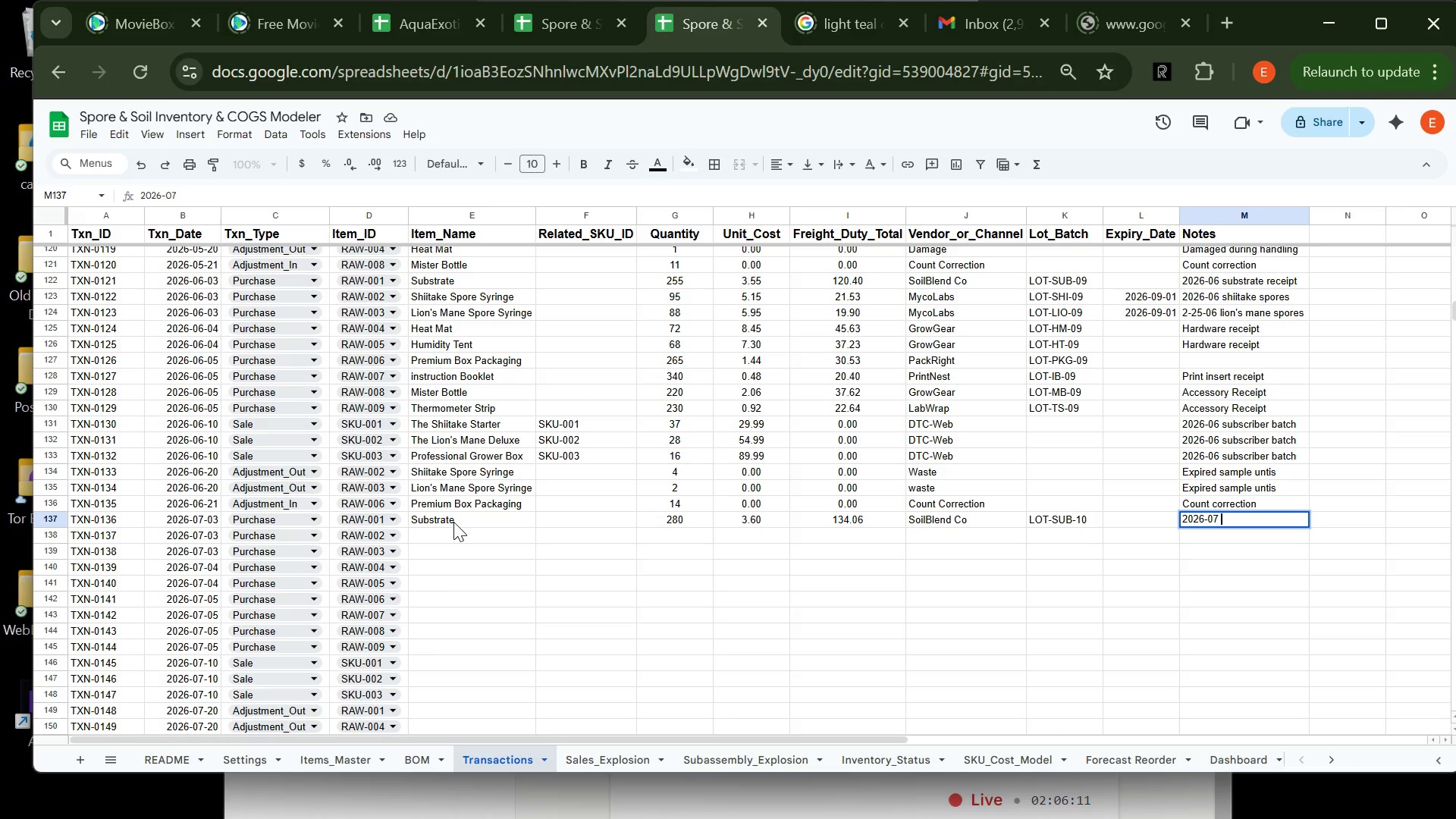 
wait(6.09)
 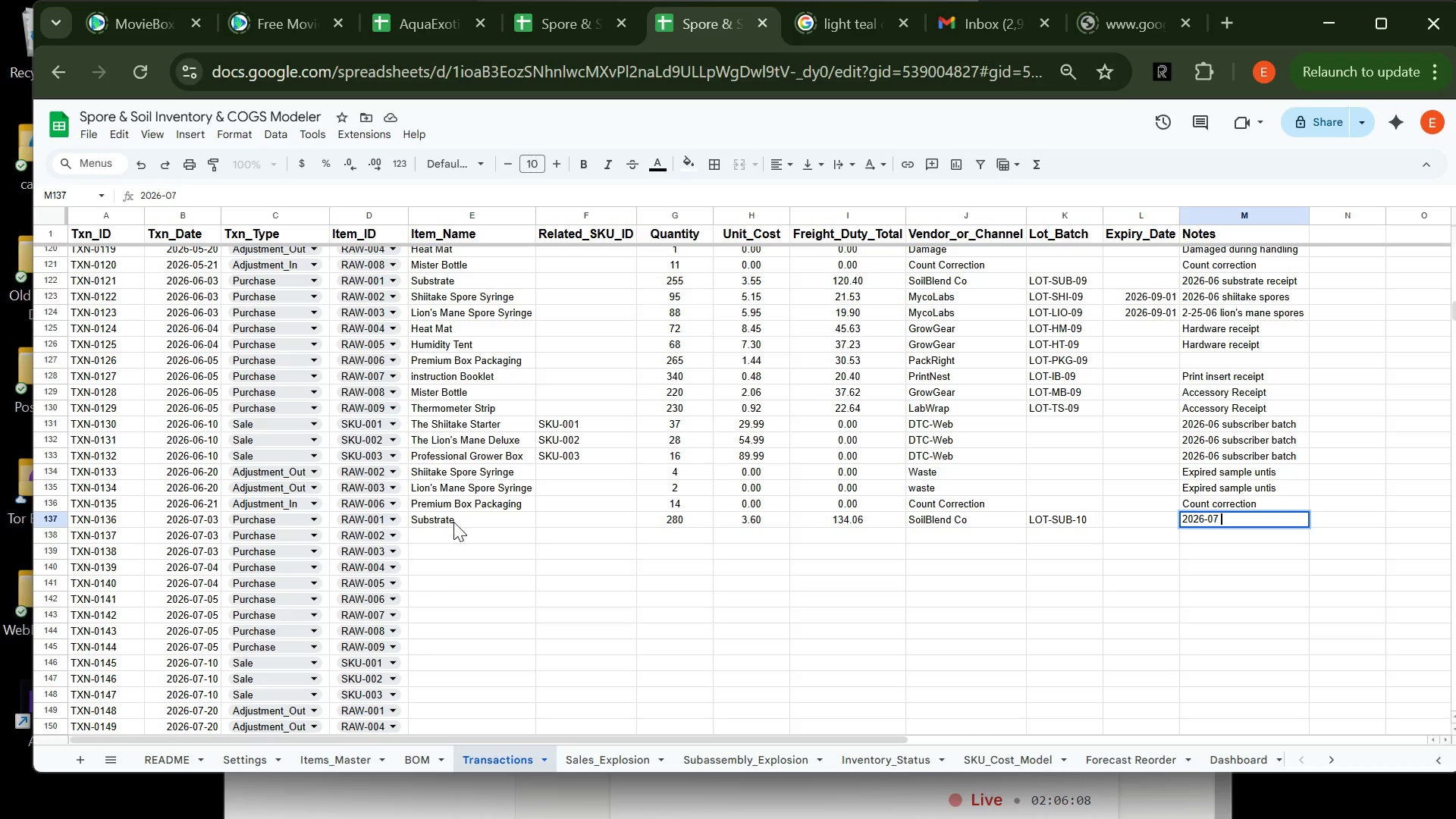 
type(sun)
key(Backspace)
type(bstratre receipt)
 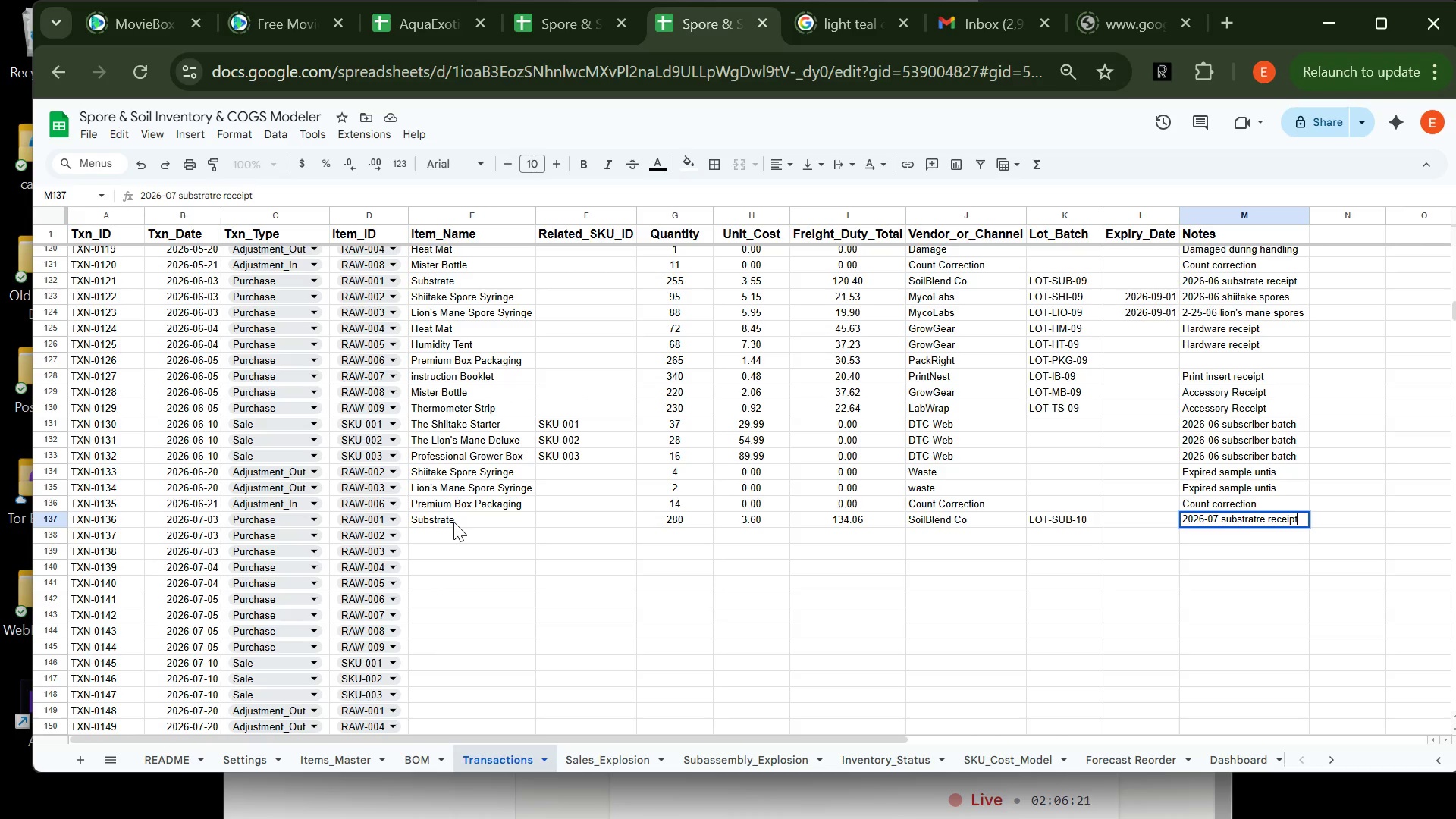 
key(Enter)
 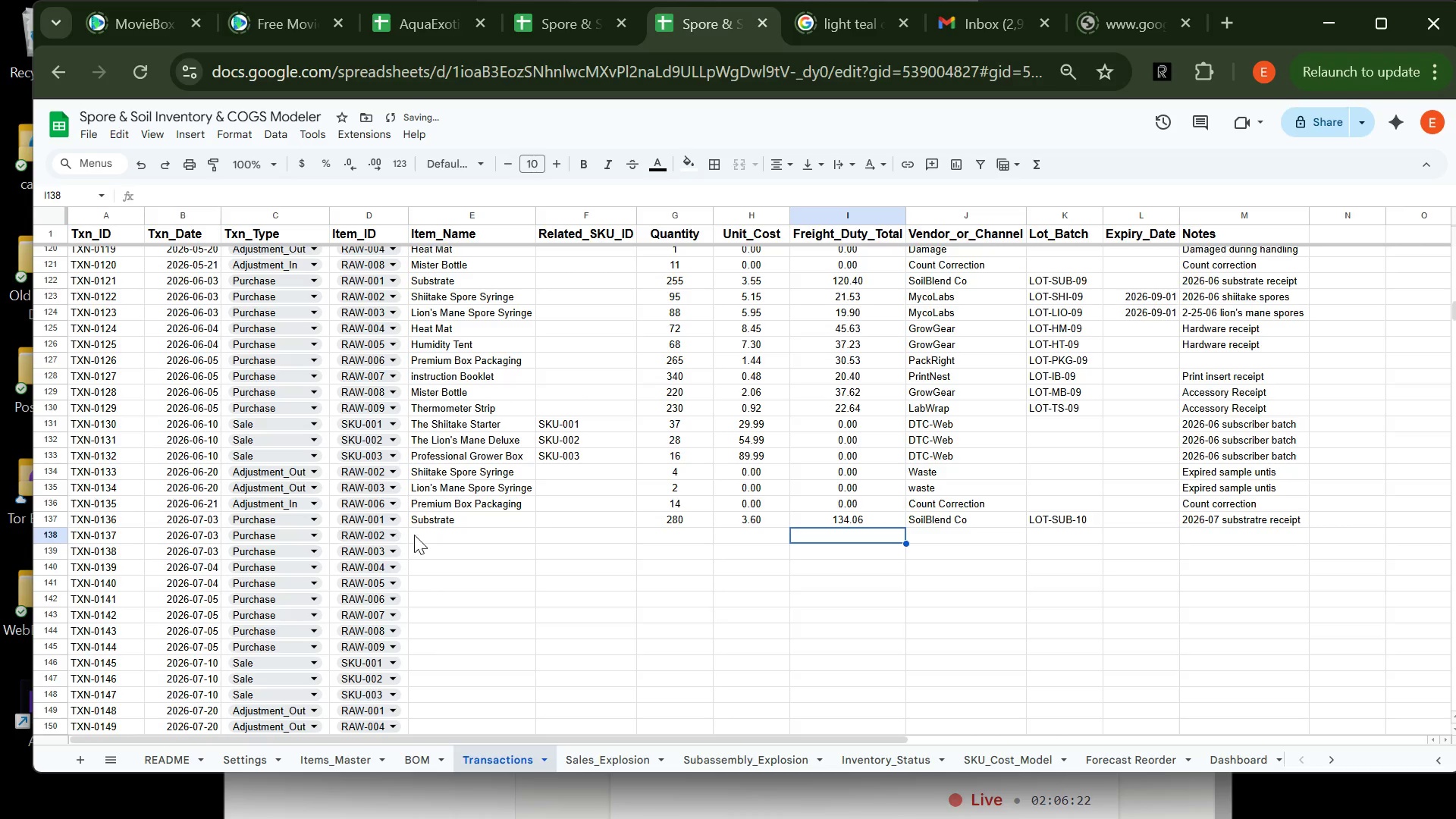 
left_click([430, 535])
 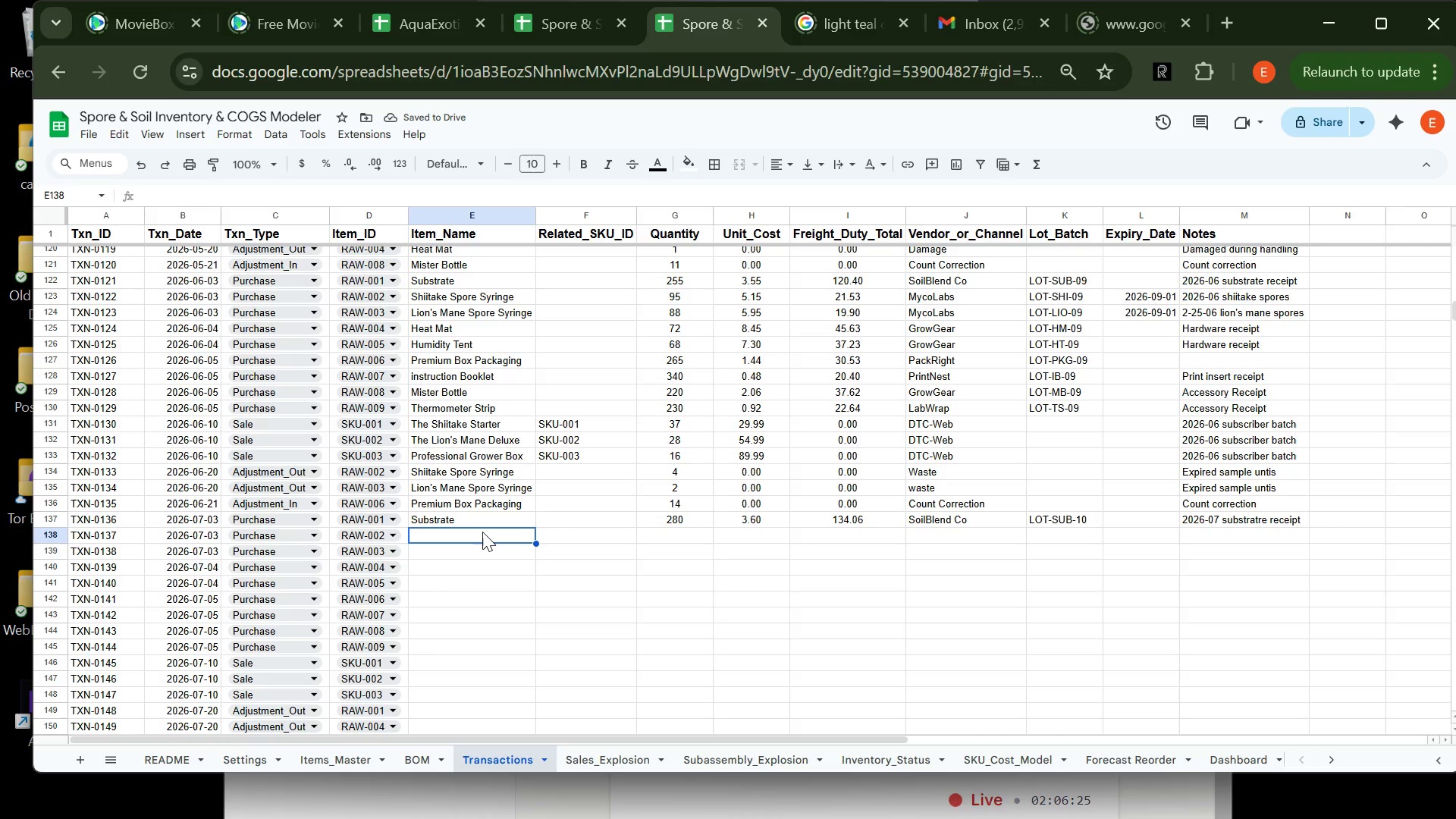 
type(Shi)
key(Tab)
 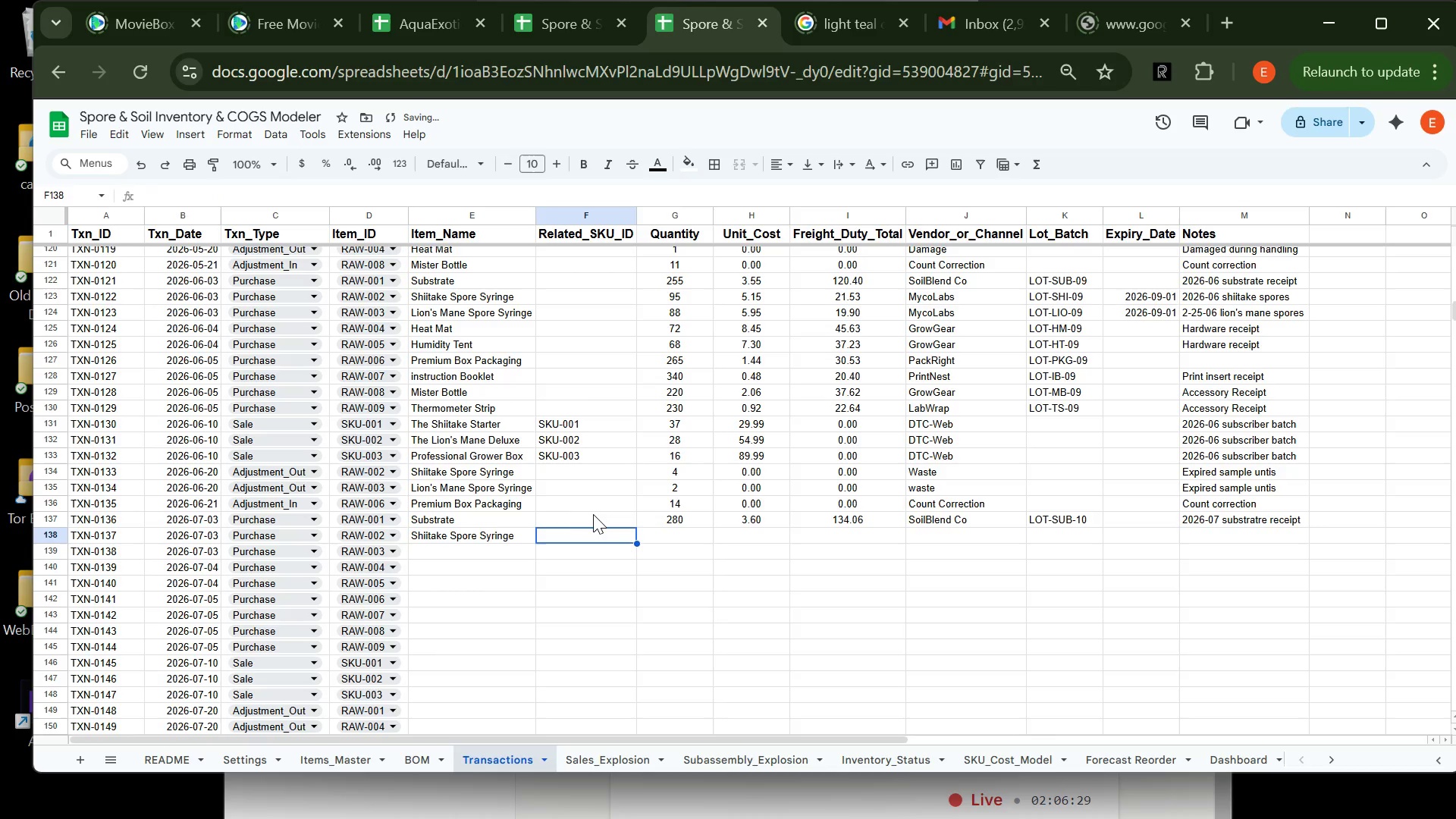 
key(Tab)
type(100)
key(Tab)
type(5,25)
key(Tab)
type(23,10)
key(Tab)
type(M)
key(Tab)
type(LOT-)
 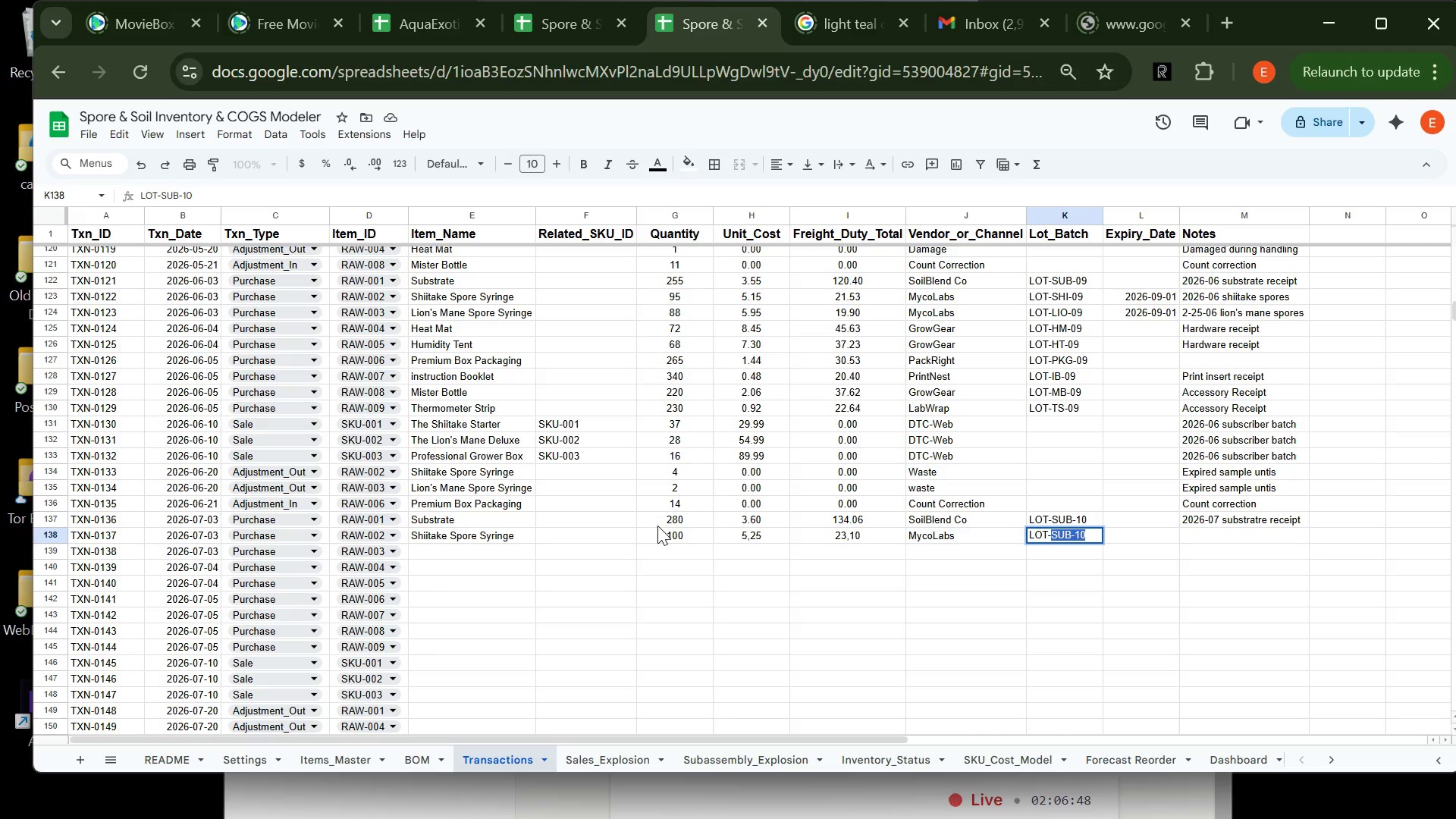 
type(SHI-10)
key(Tab)
 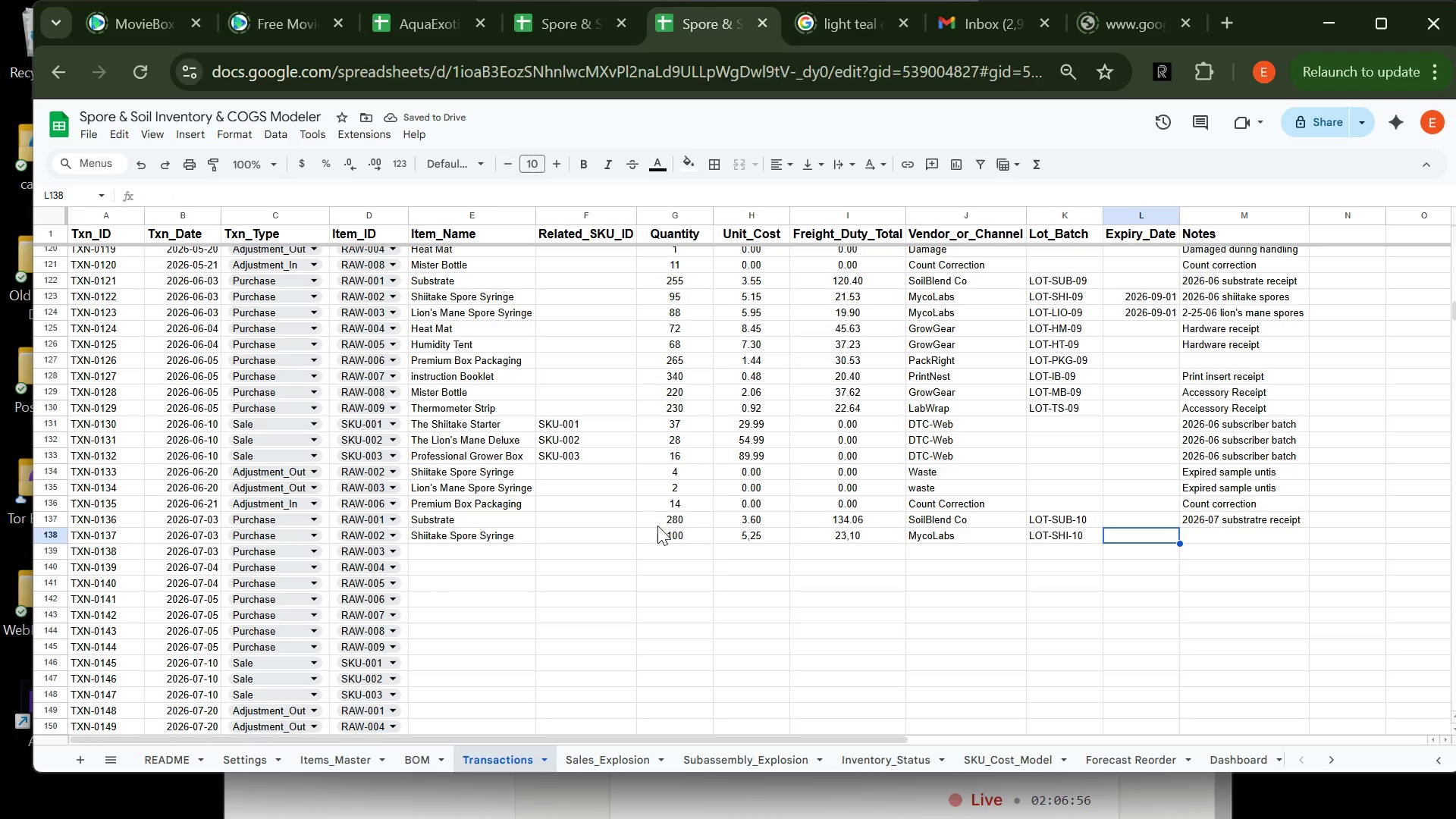 
wait(6.05)
 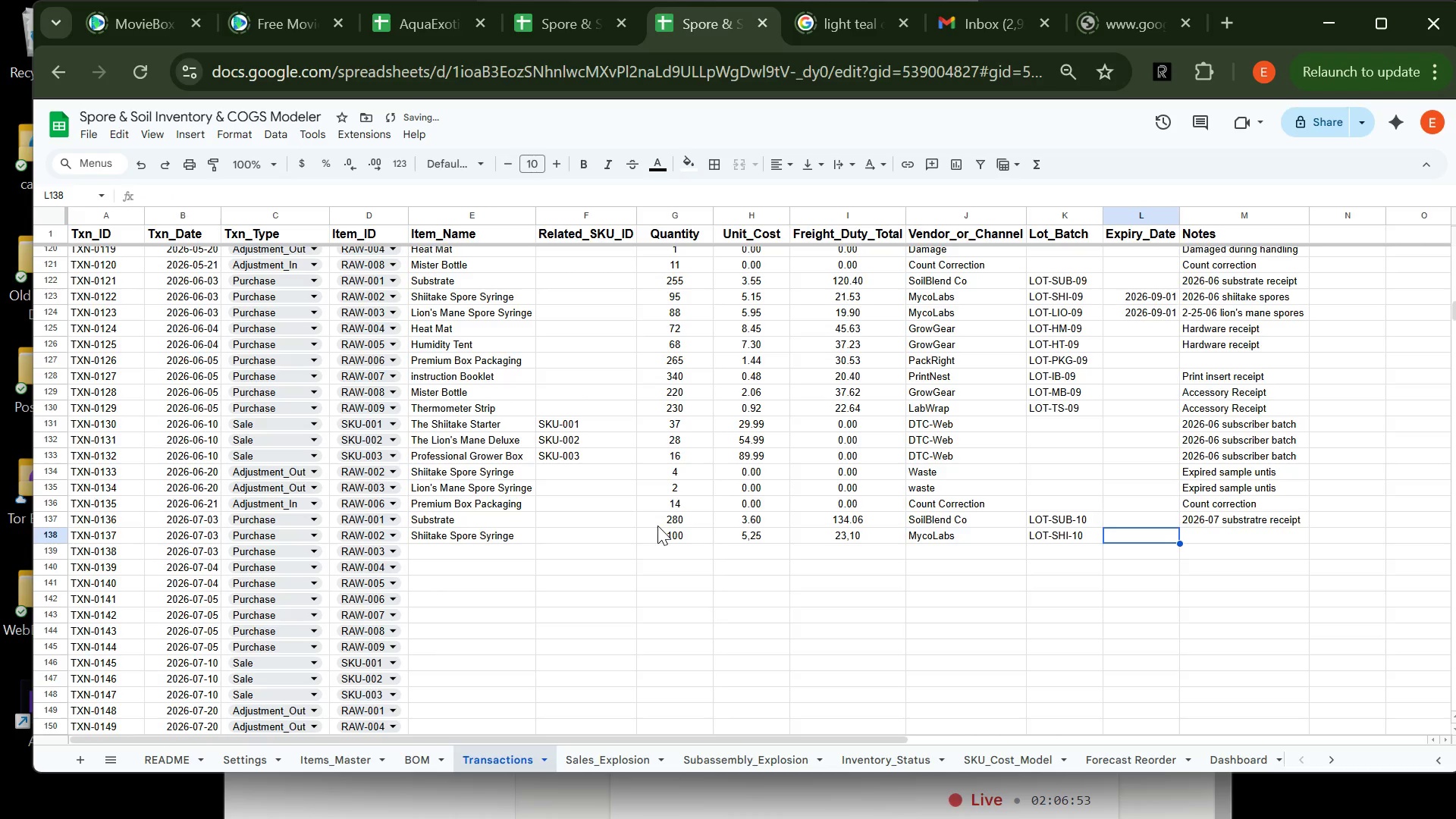 
type(2026-10-01)
key(Tab)
type(2026-07 )
 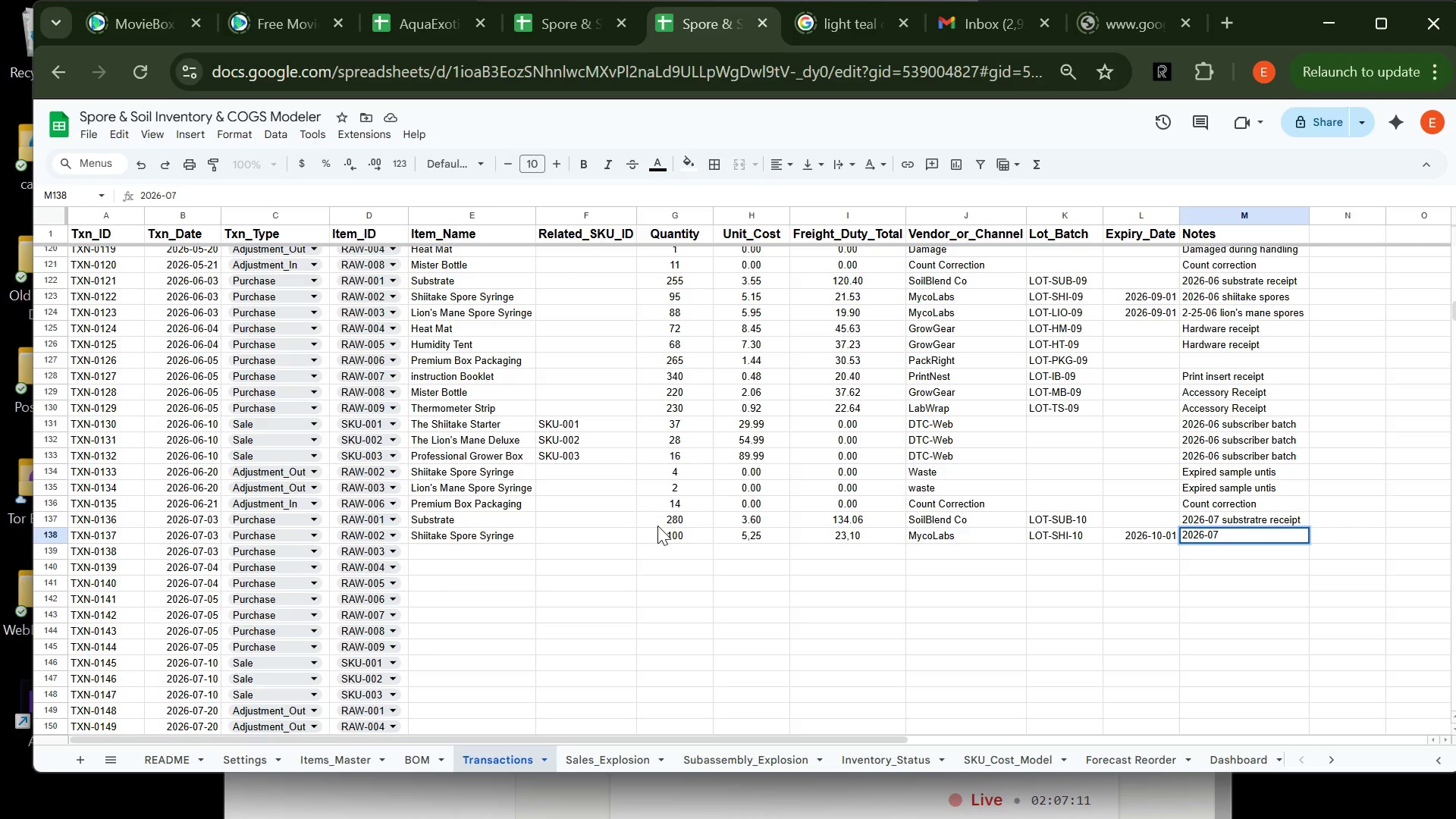 
type(shh)
key(Backspace)
type(iitake spores)
 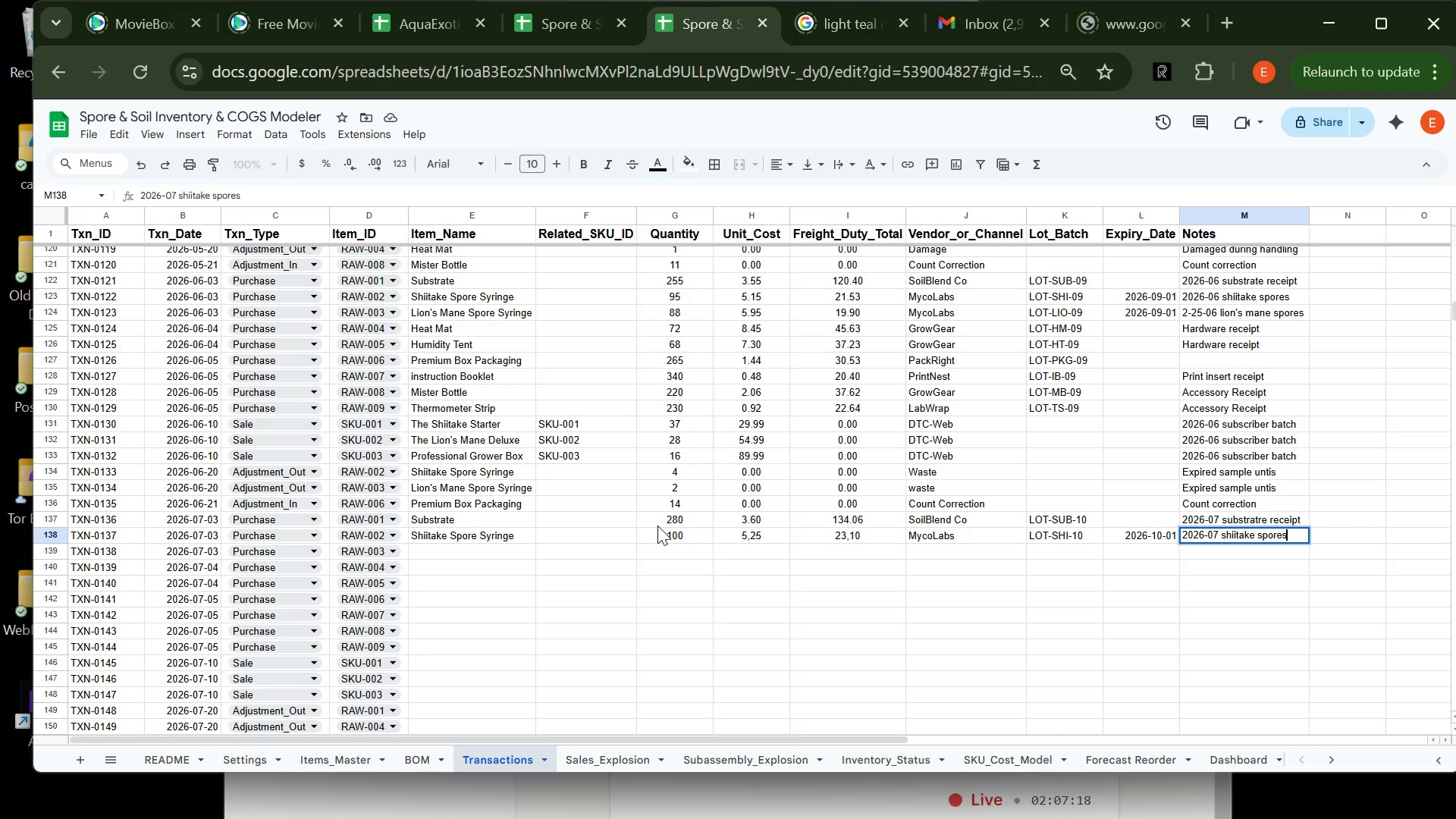 
key(Enter)
 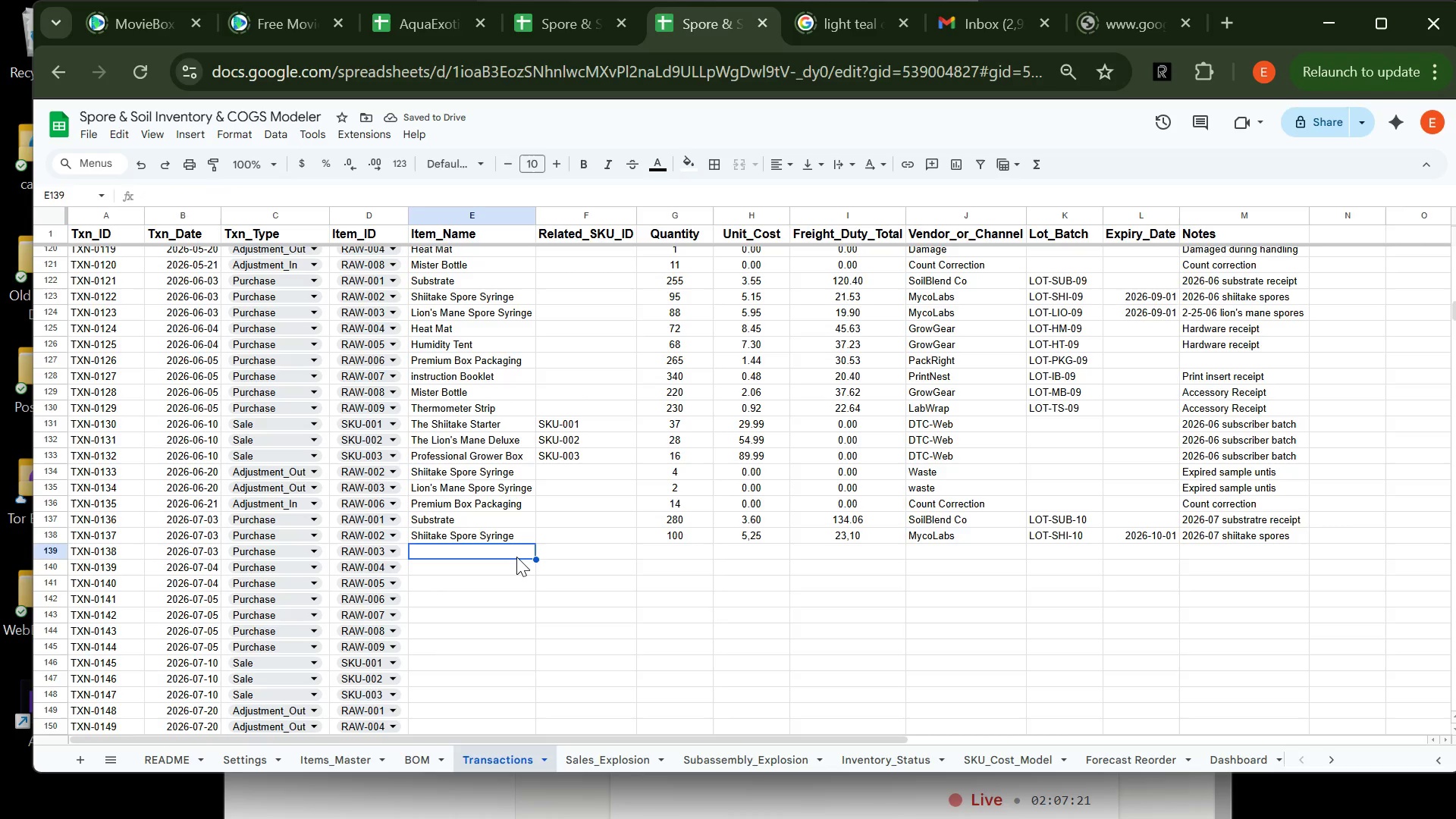 
wait(8.19)
 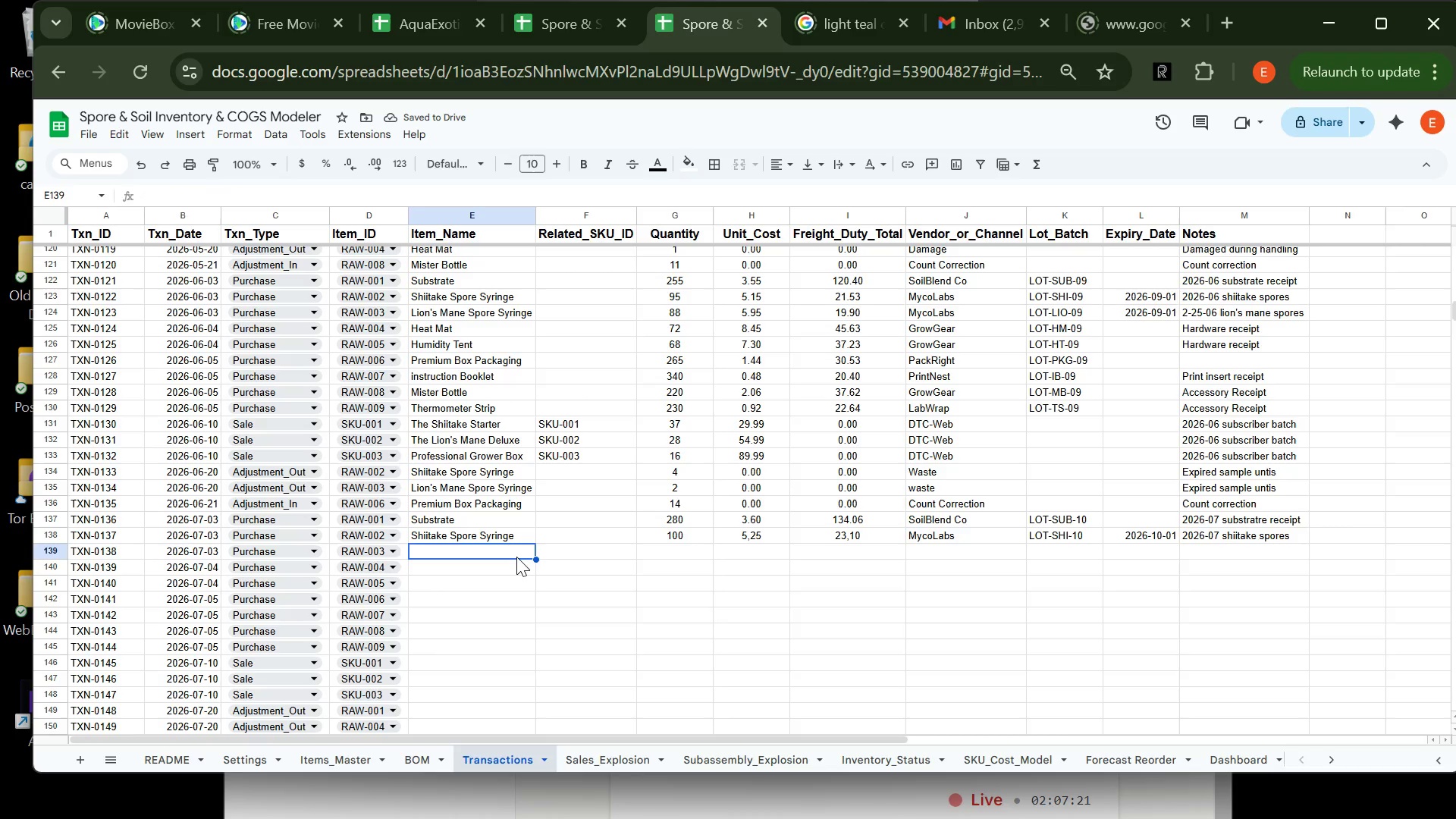 
key(CapsLock)
 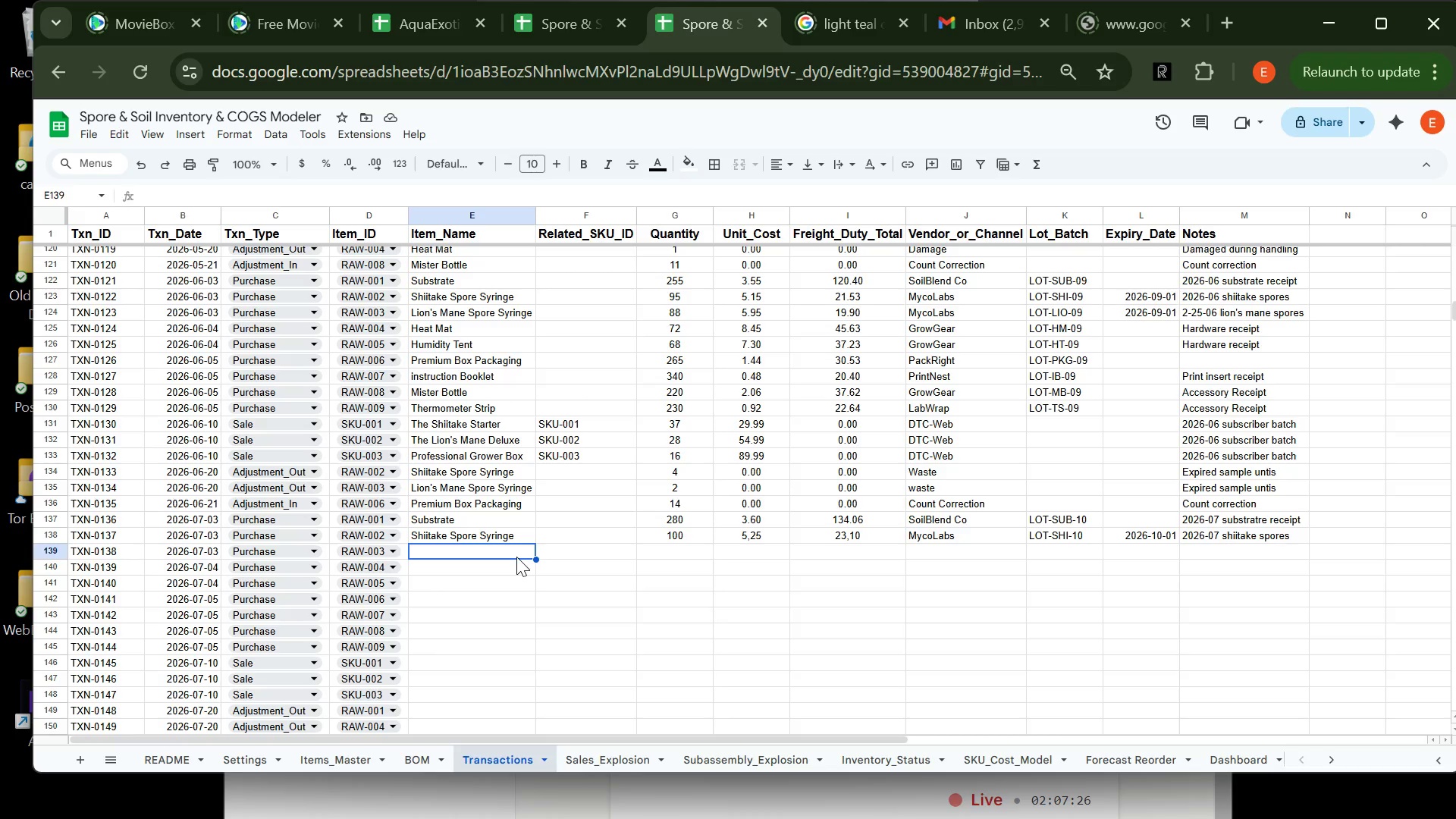 
key(L)
 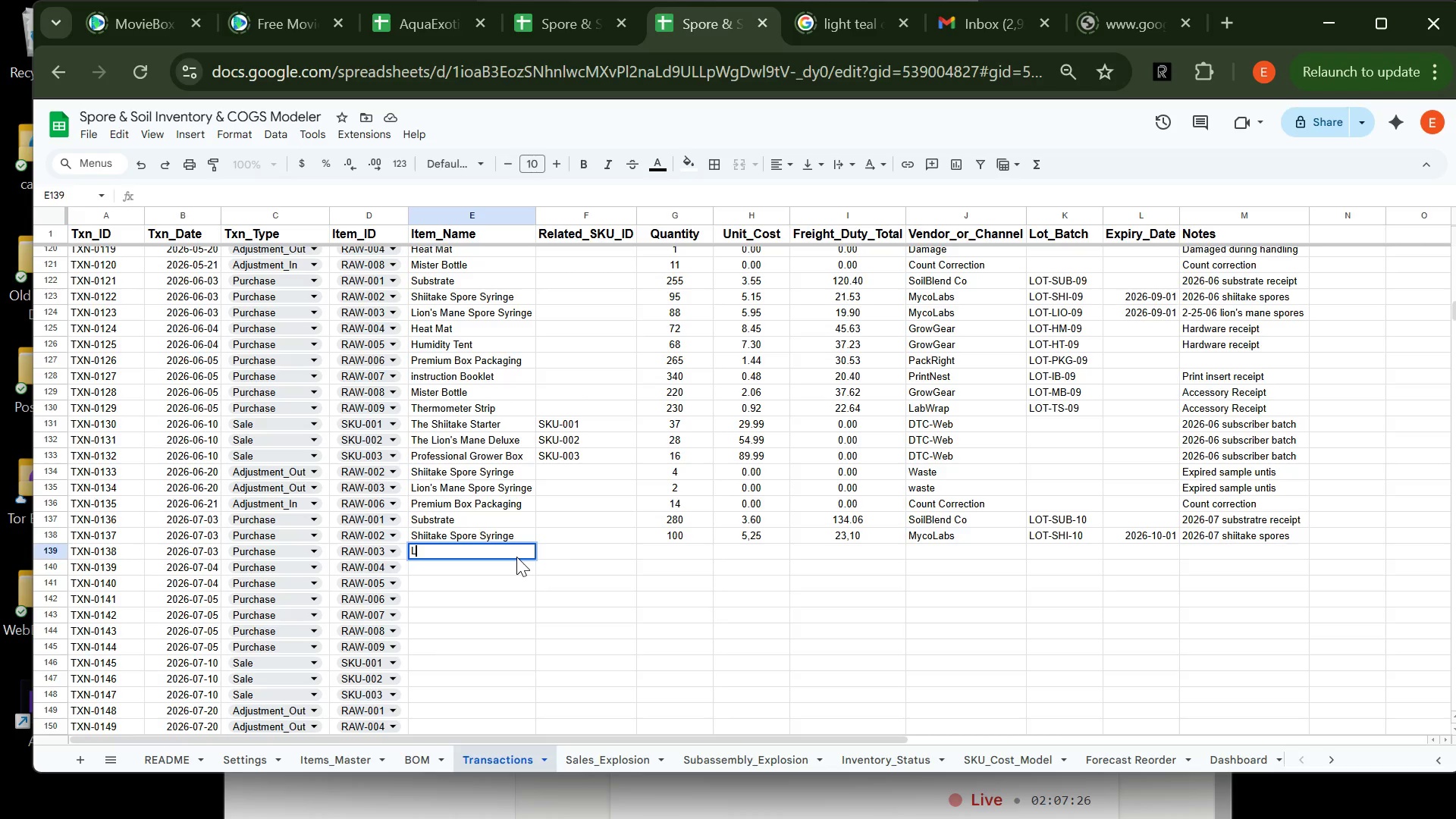 
key(CapsLock)
 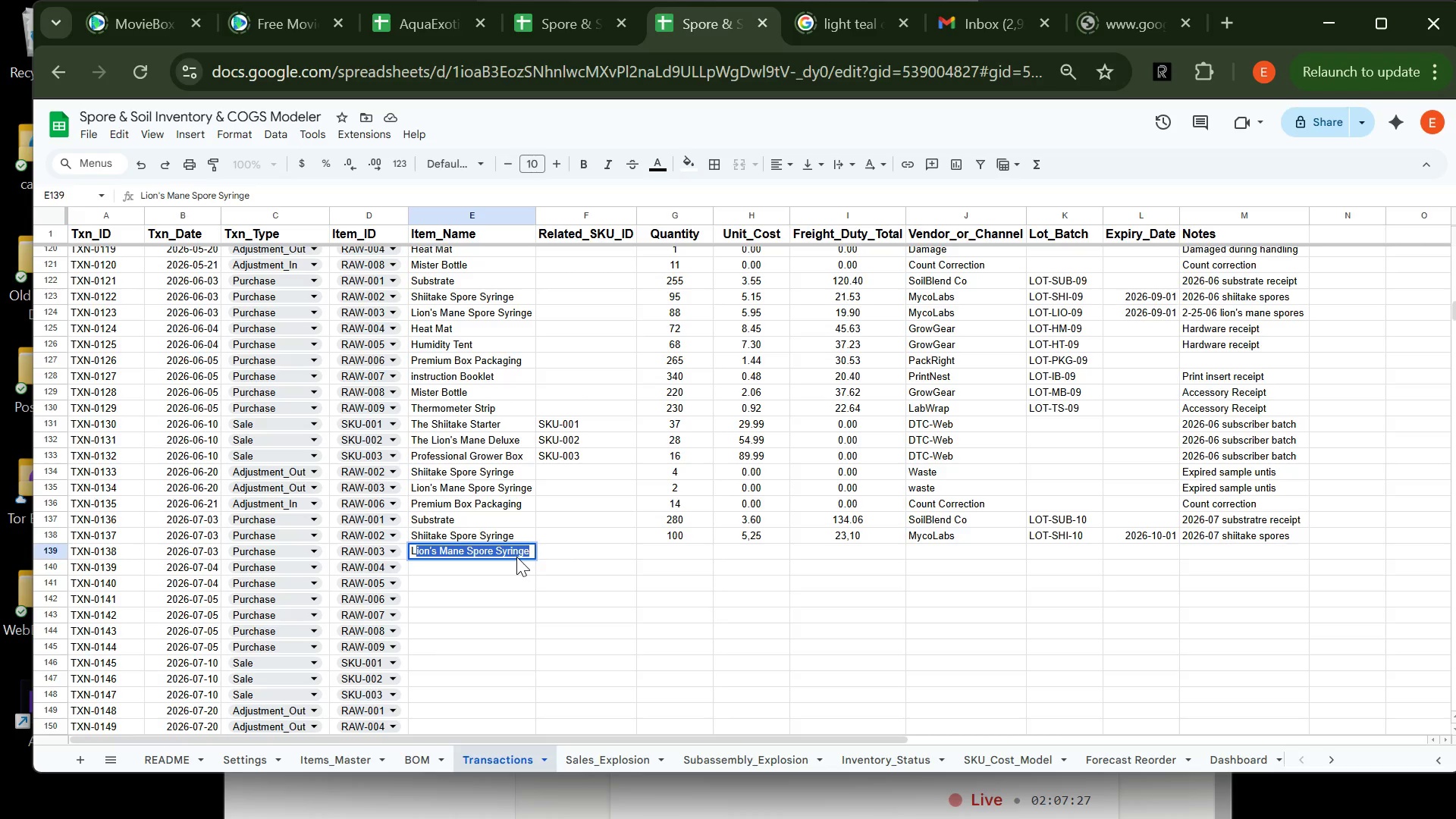 
key(Tab)
 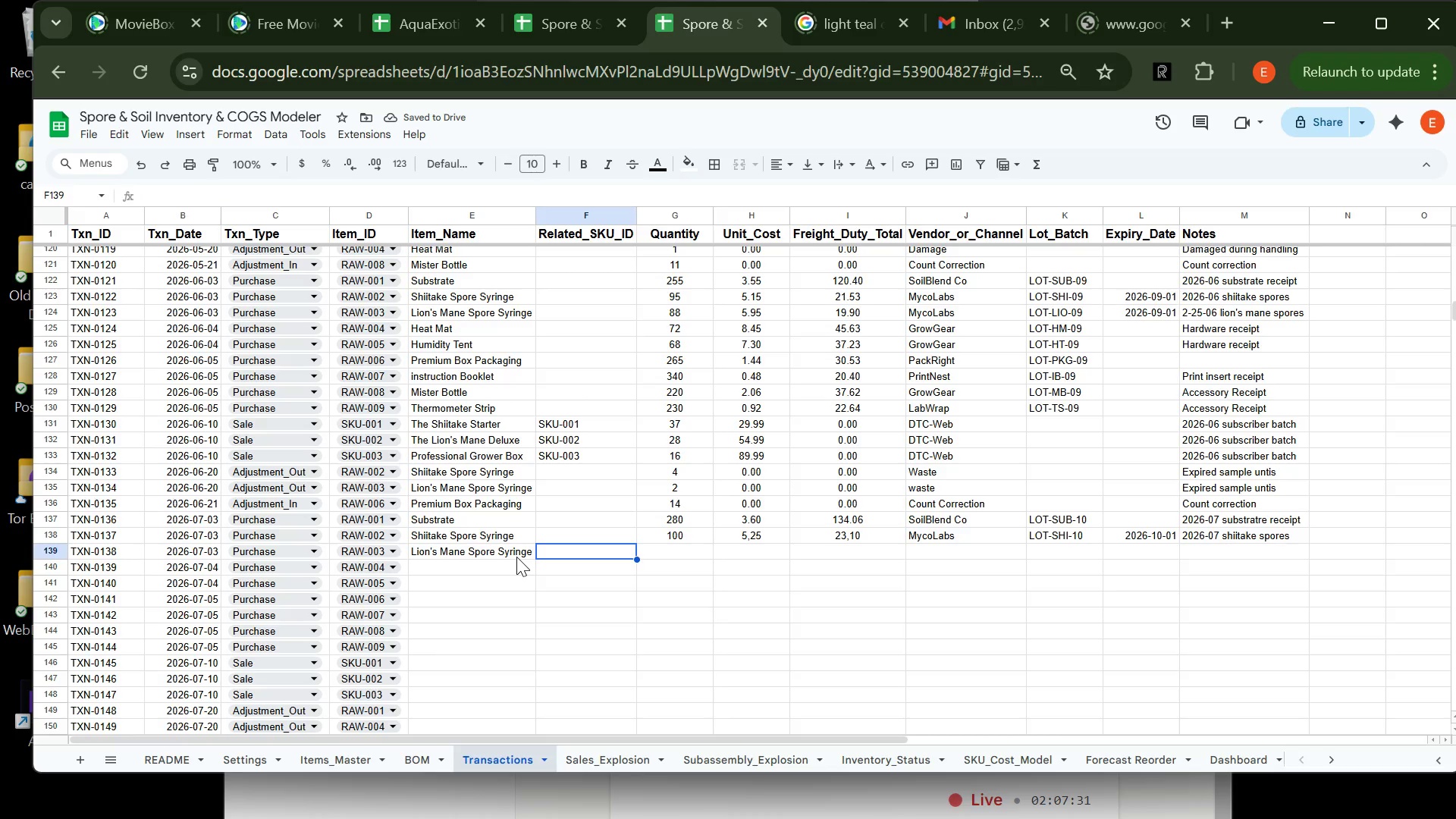 
wait(5.64)
 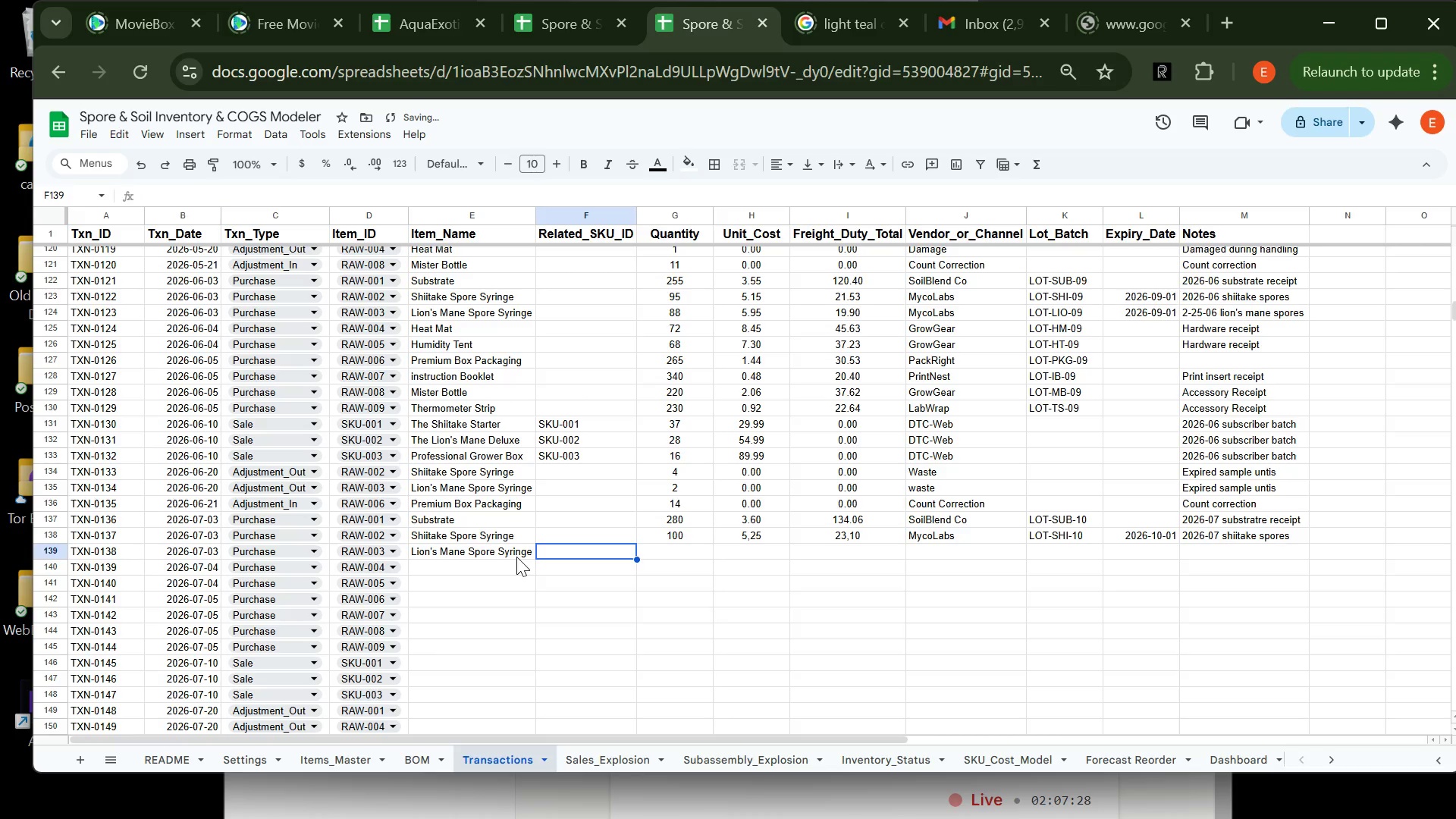 
key(Tab)
type(95)
key(Tab)
type(6.05)
key(Tab)
type(21.84)
key(Tab)
 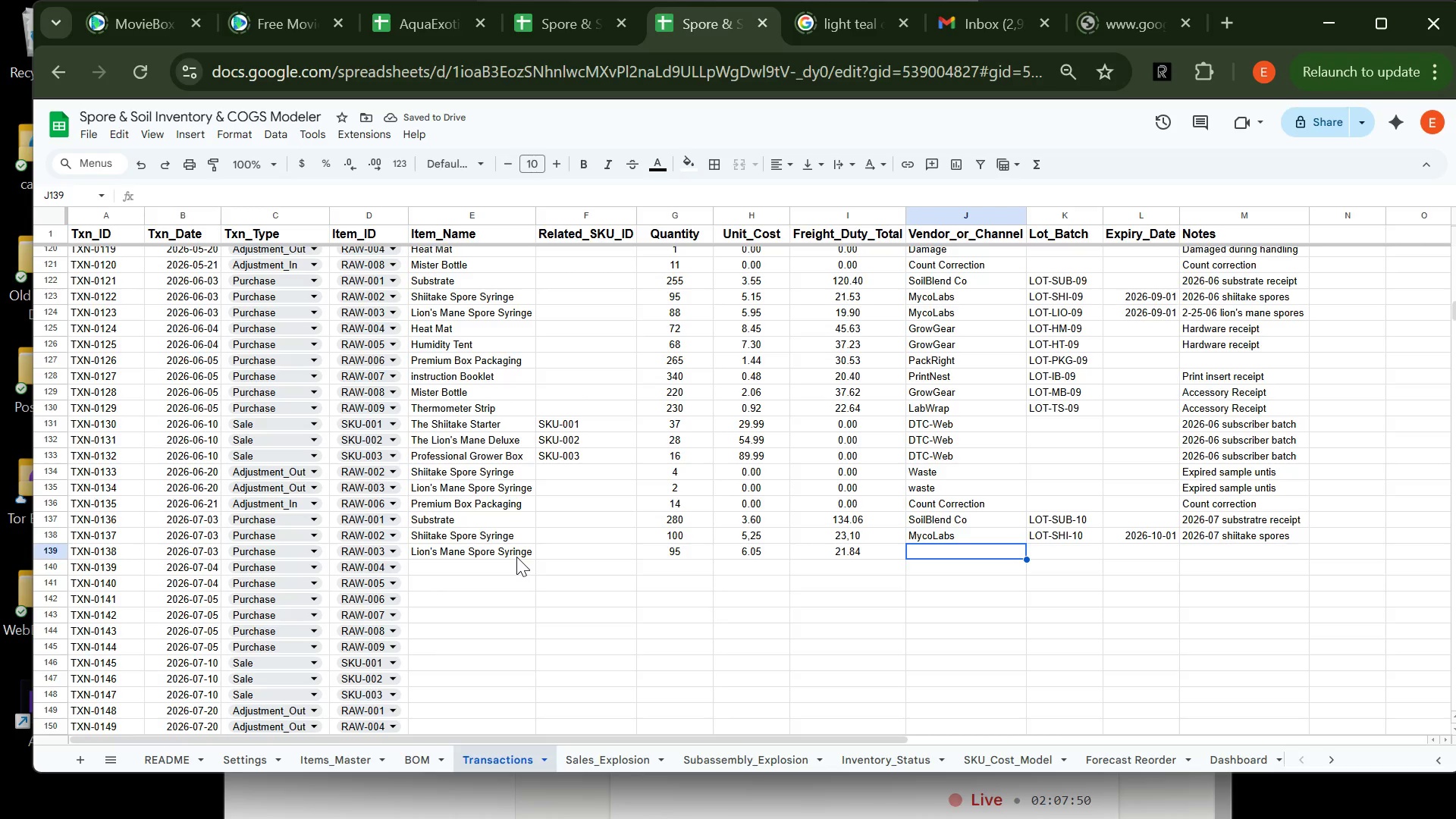 
wait(5.78)
 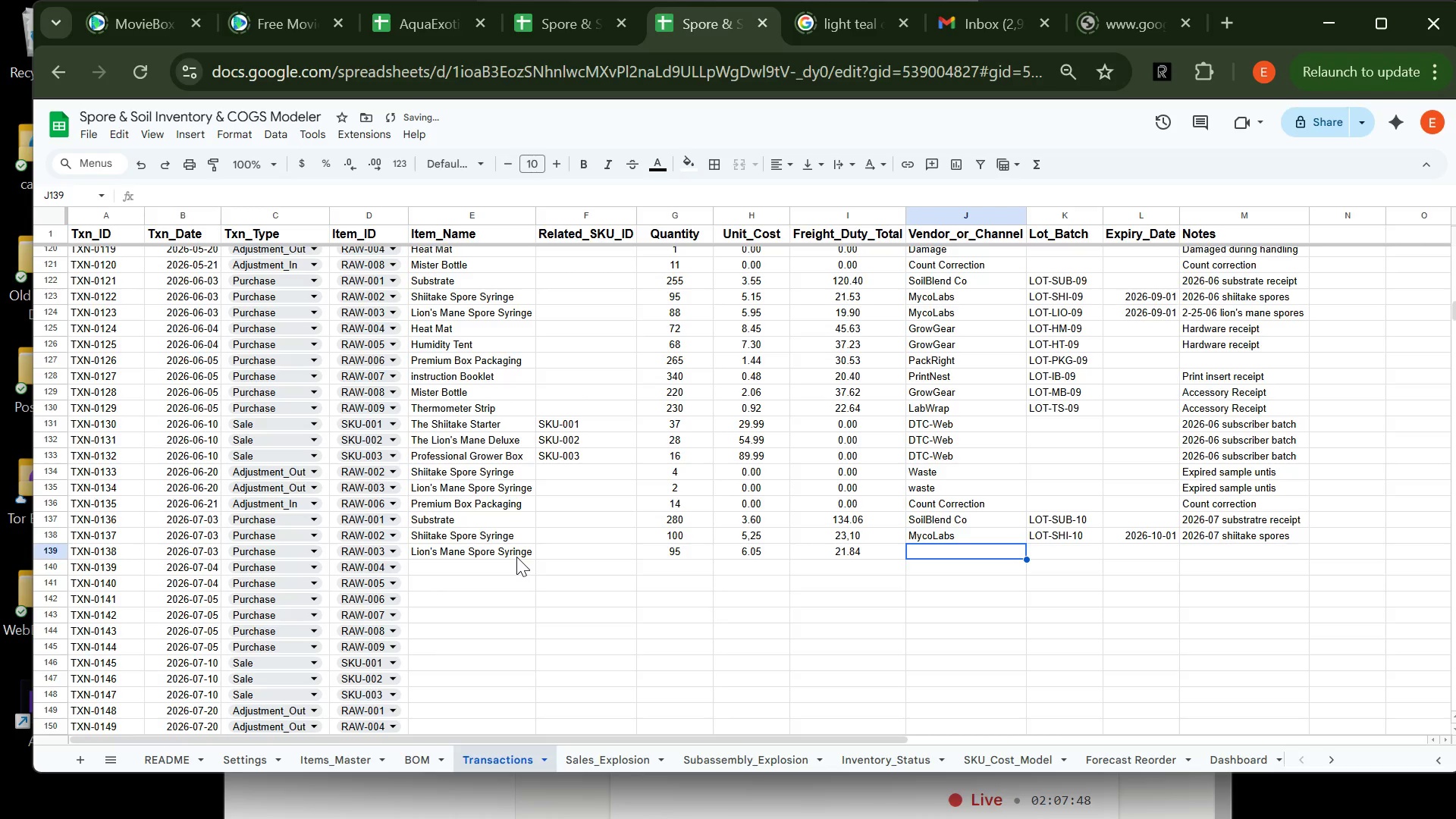 
key(CapsLock)
 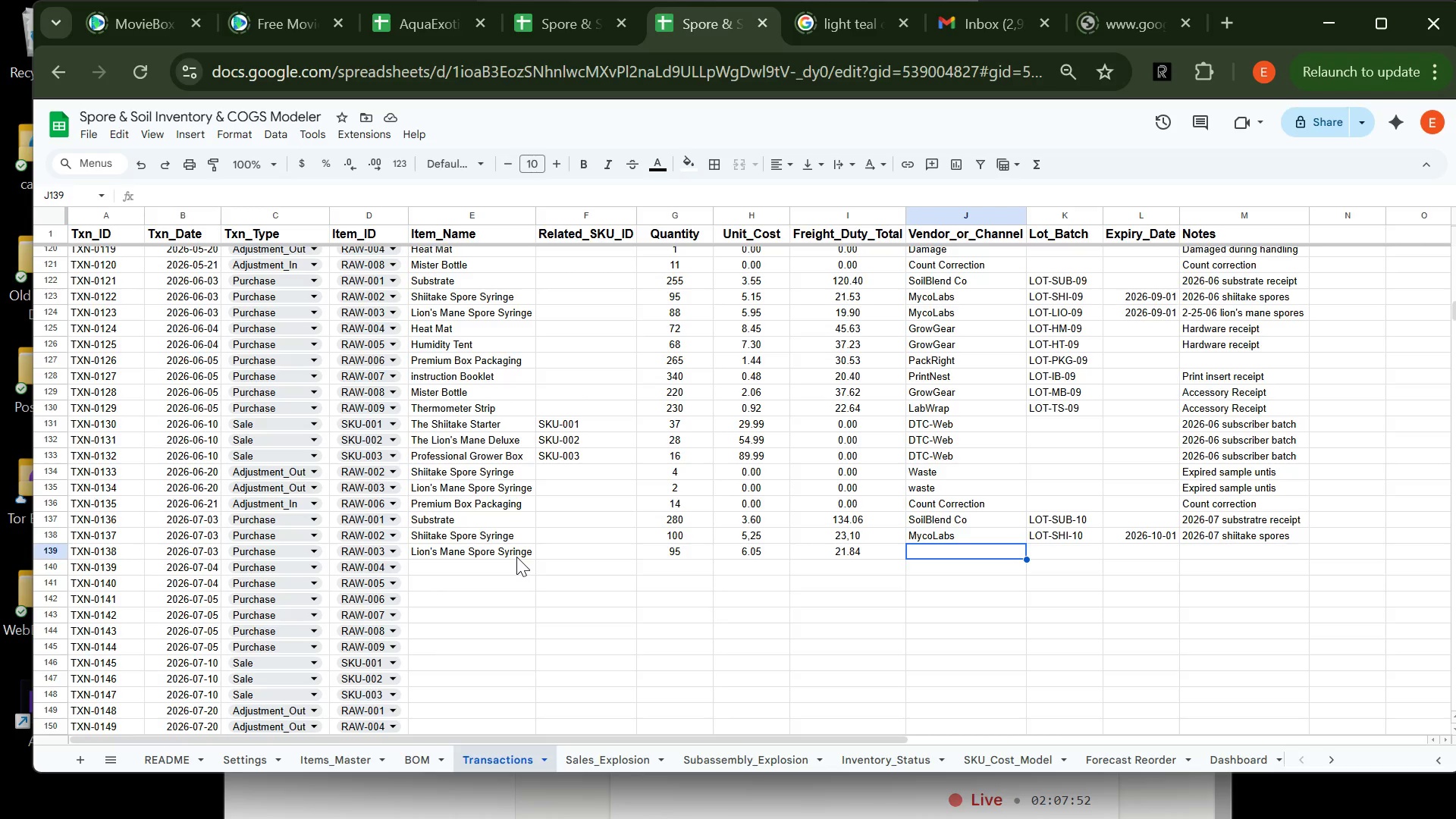 
key(M)
 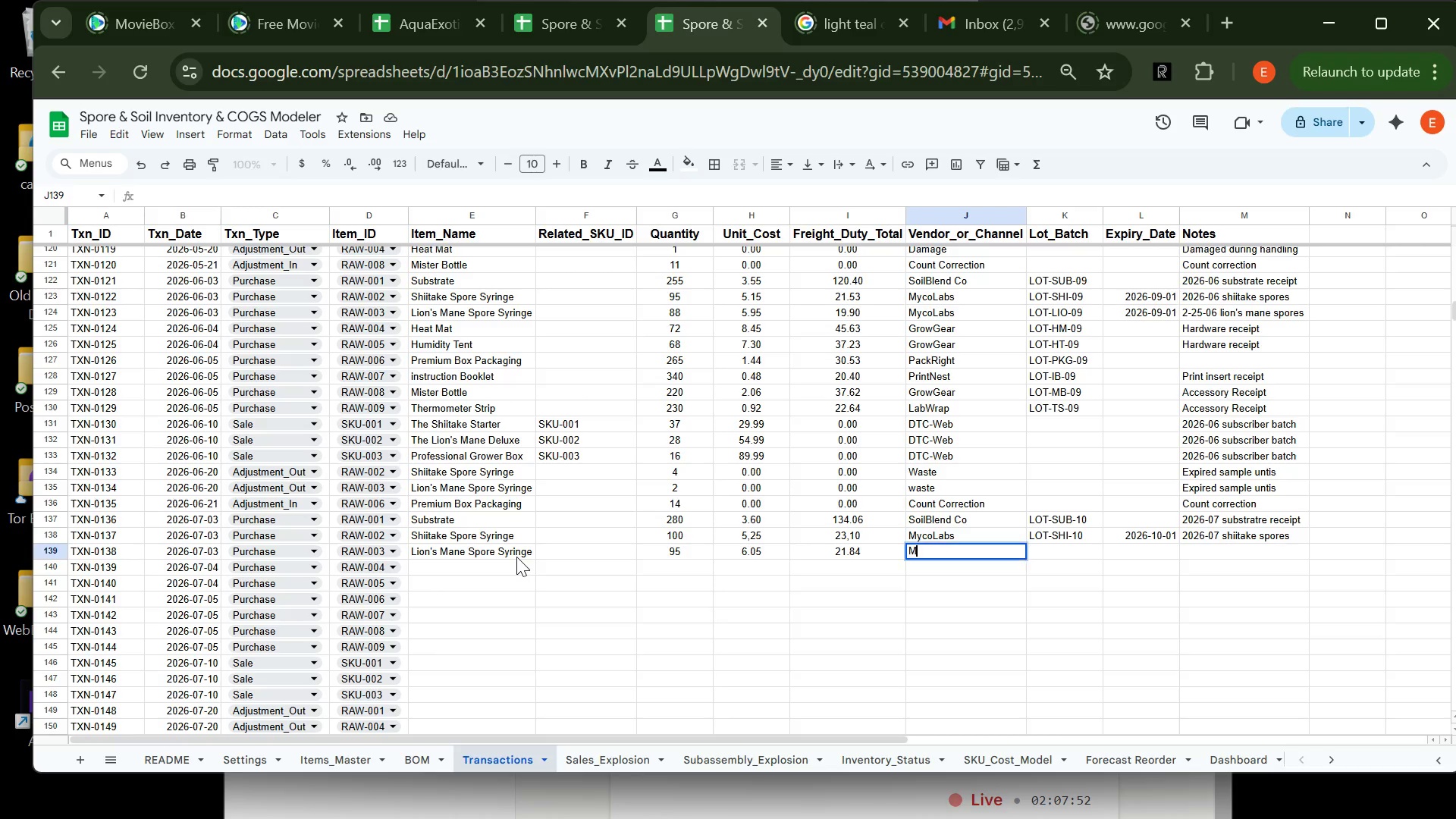 
key(CapsLock)
 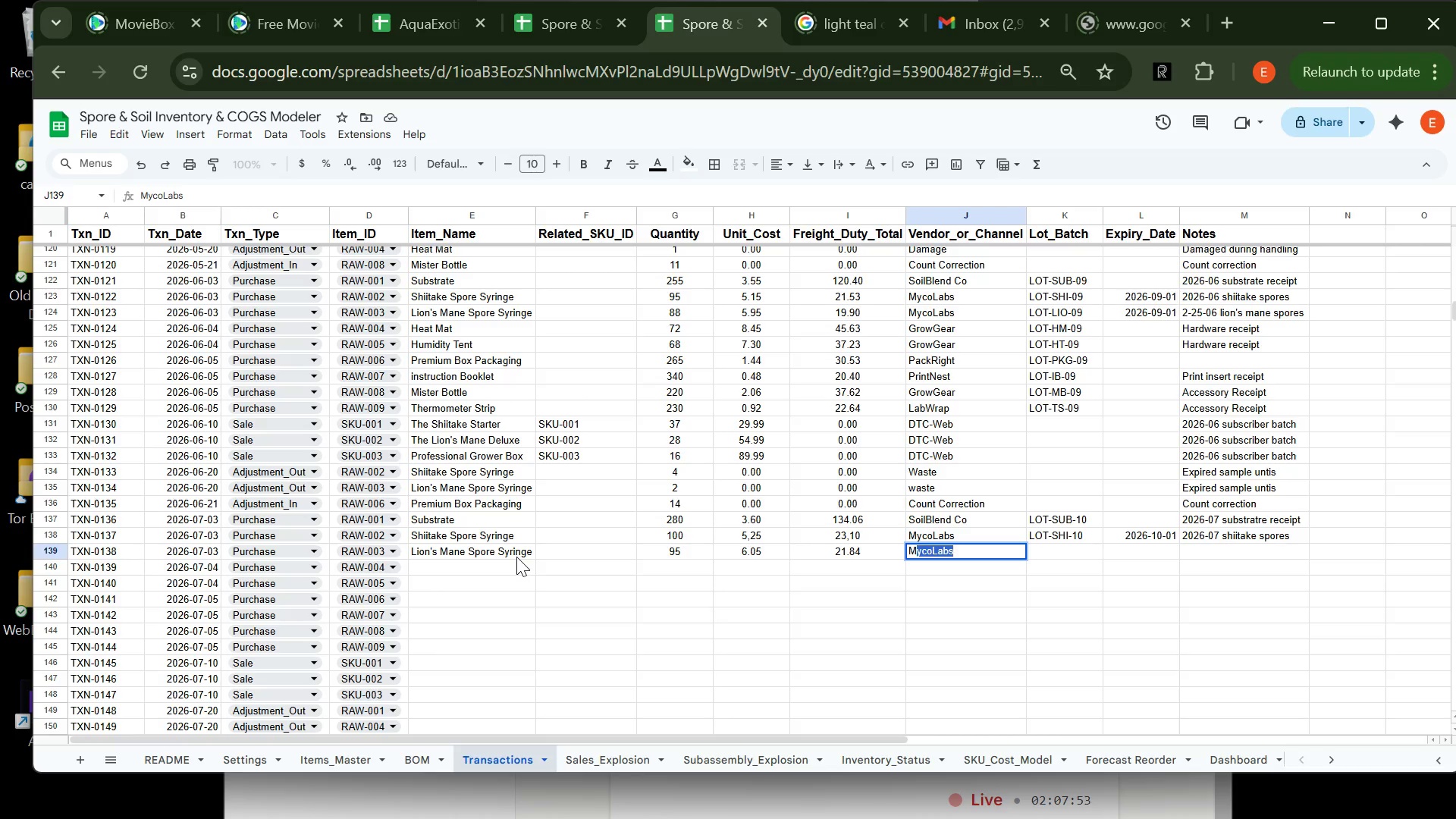 
key(Y)
 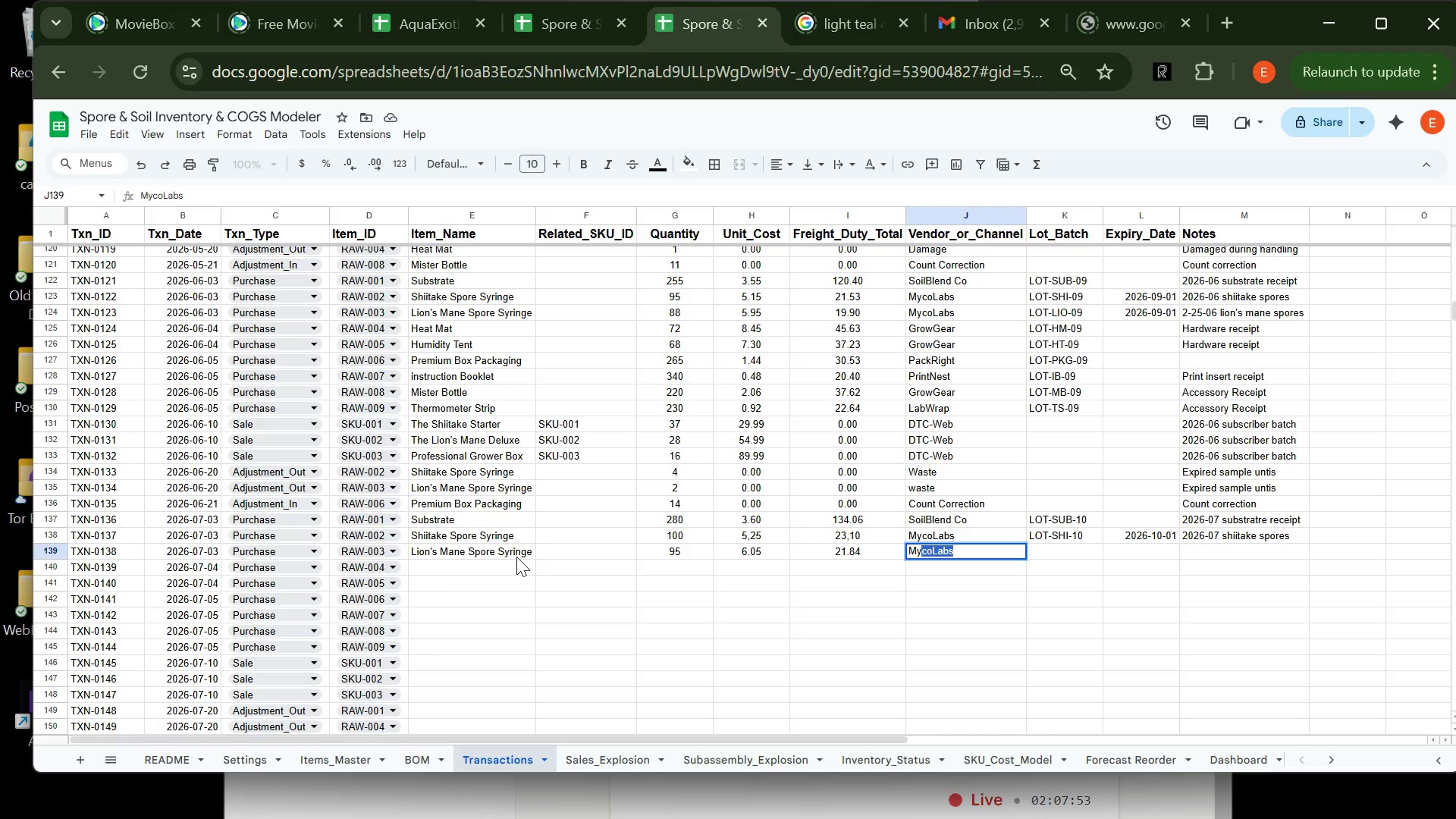 
key(Tab)
 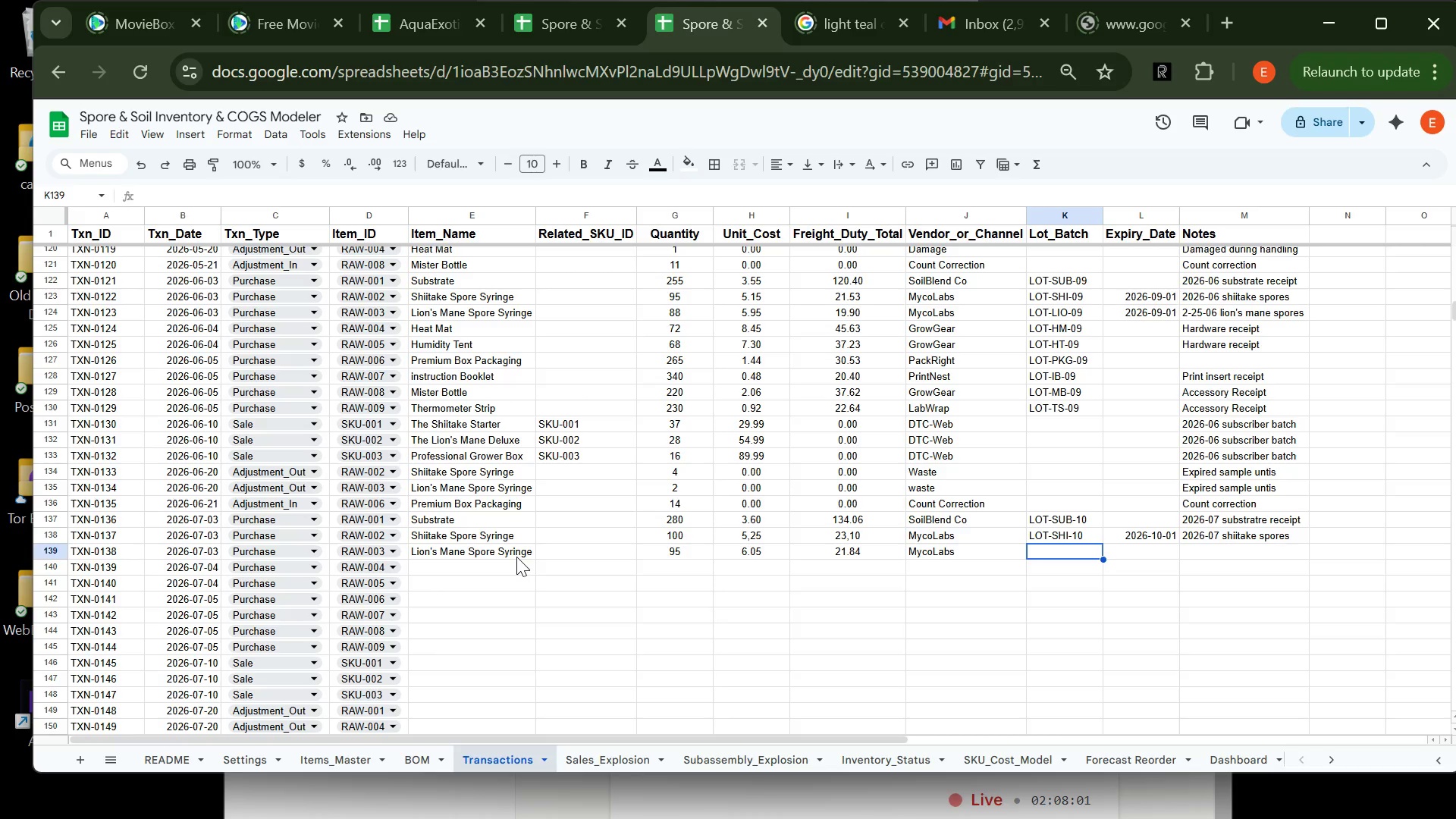 
wait(12.2)
 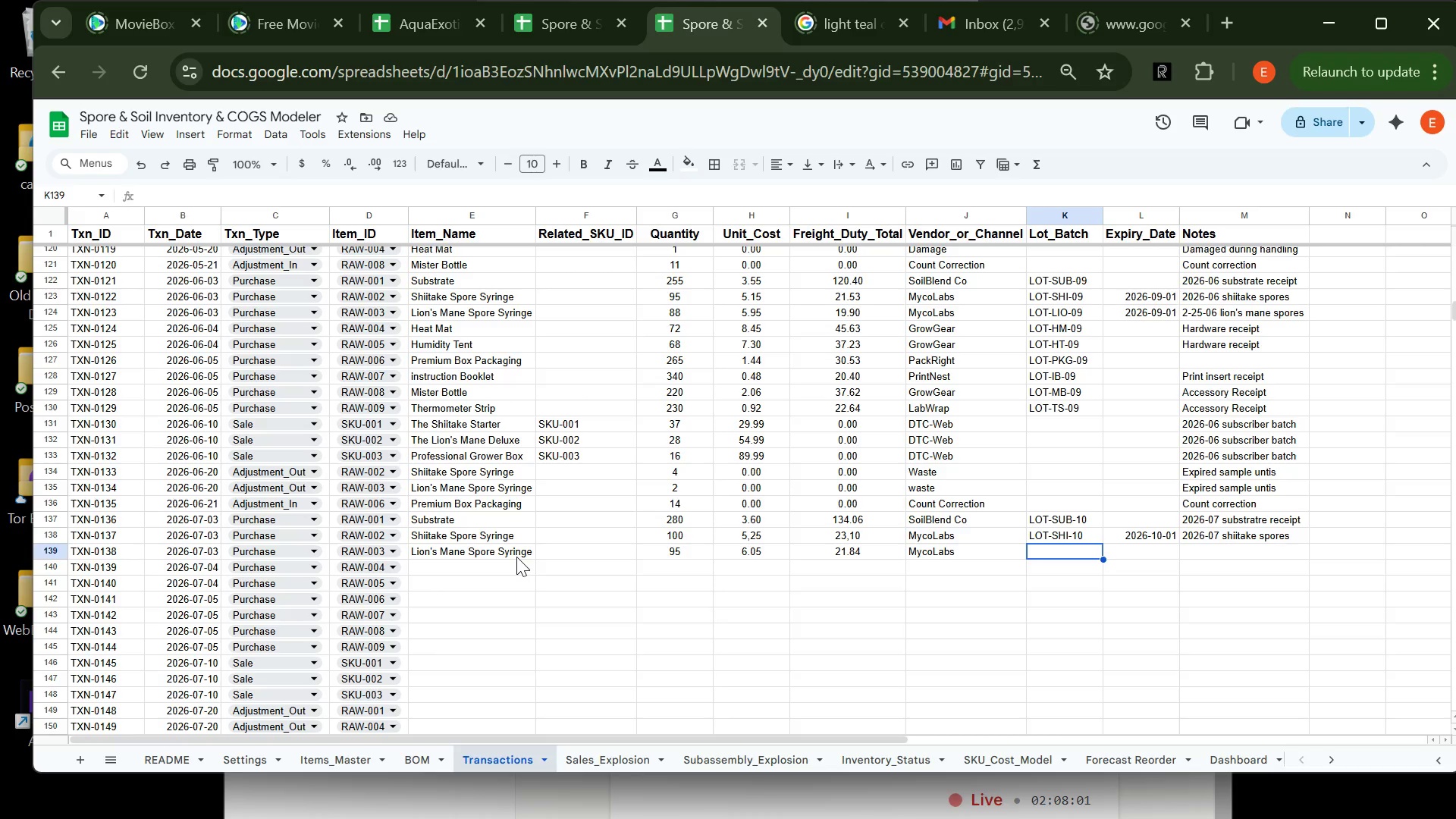 
type(lo)
 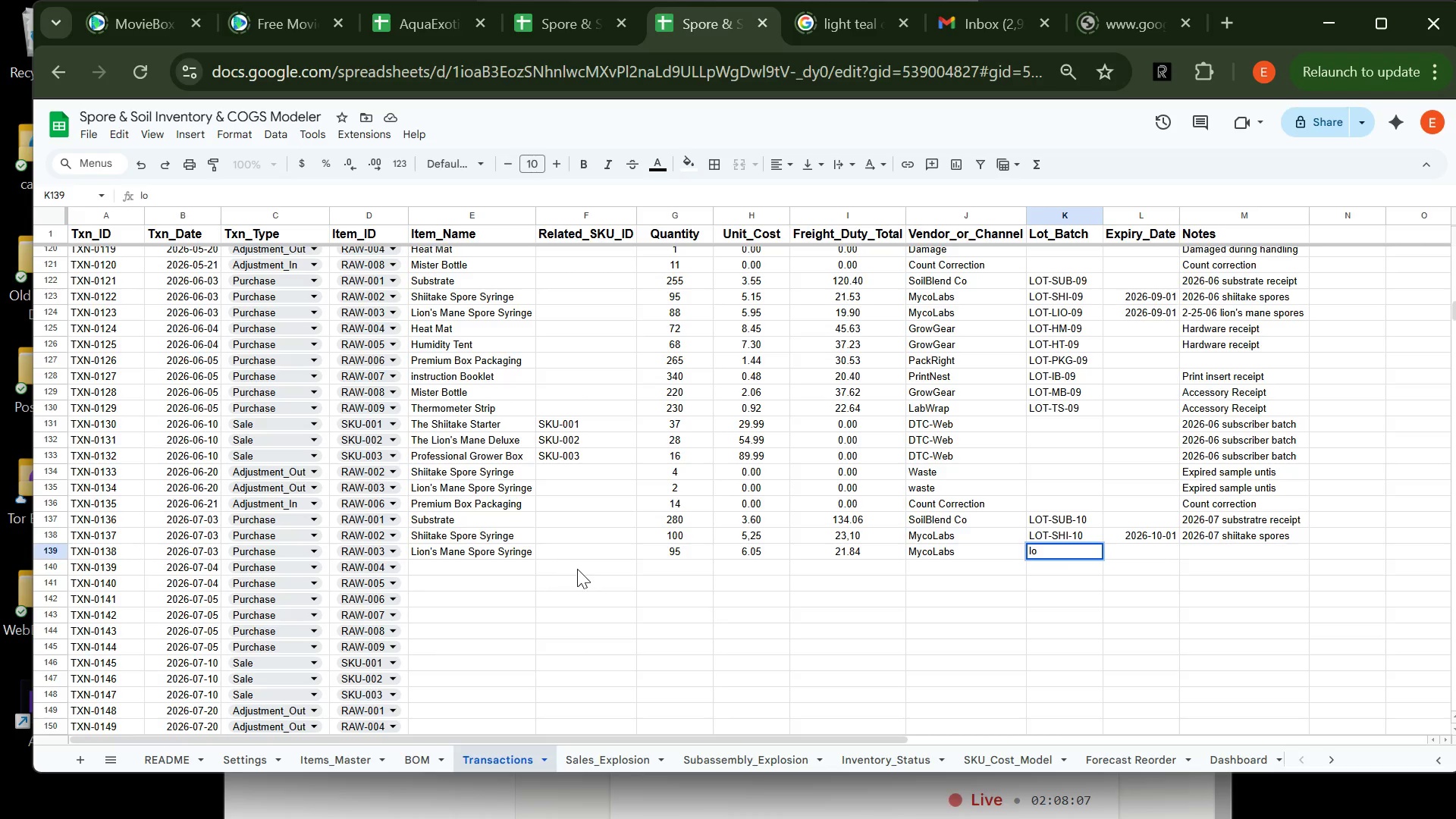 
key(Backspace)
key(Backspace)
key(Backspace)
type(LOT-LIO)
 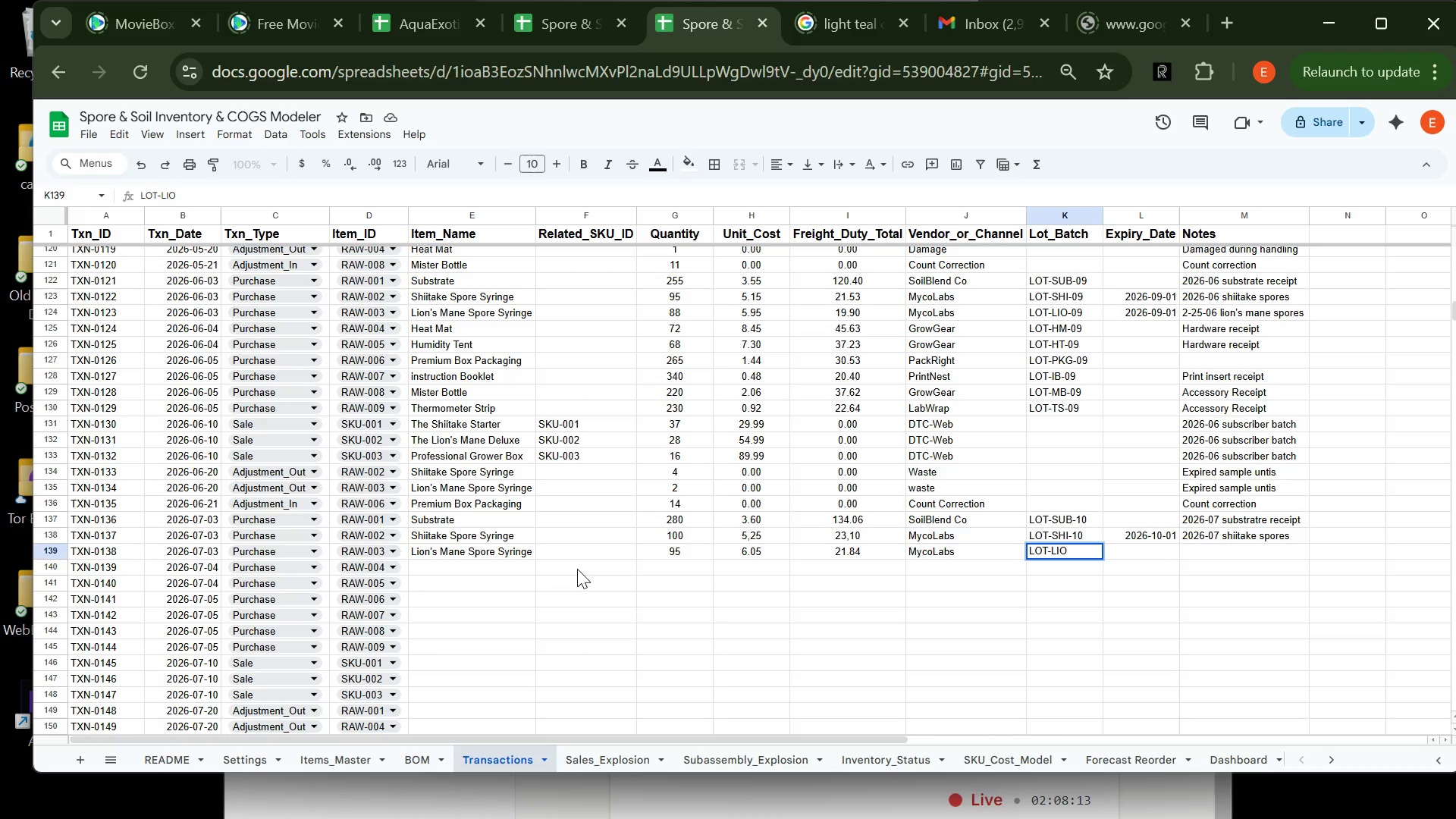 
type(0)
key(Backspace)
type(-10)
key(Tab)
key(Tab)
 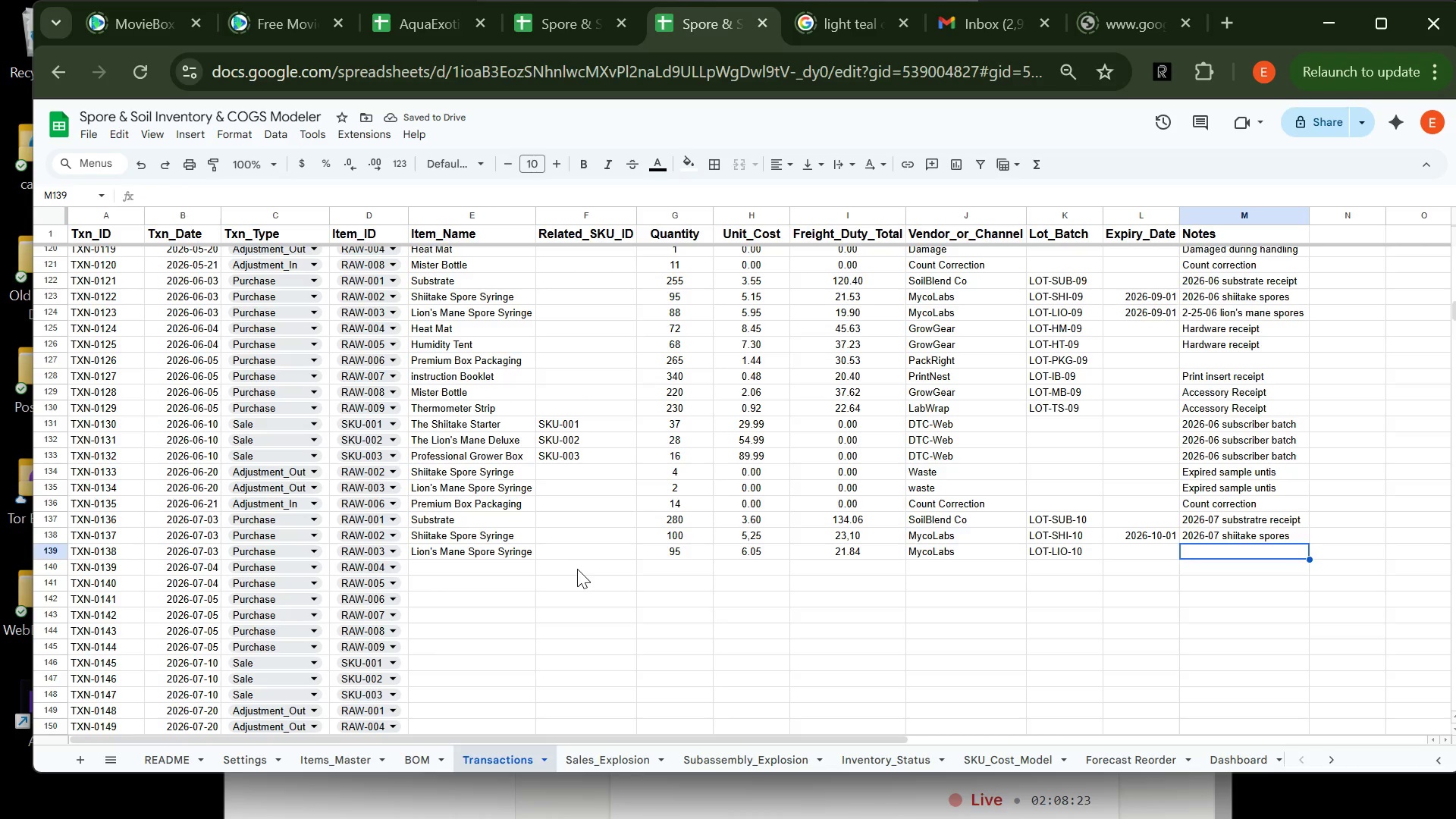 
type(Hrd)
key(Backspace)
key(Backspace)
type(ardwa)
 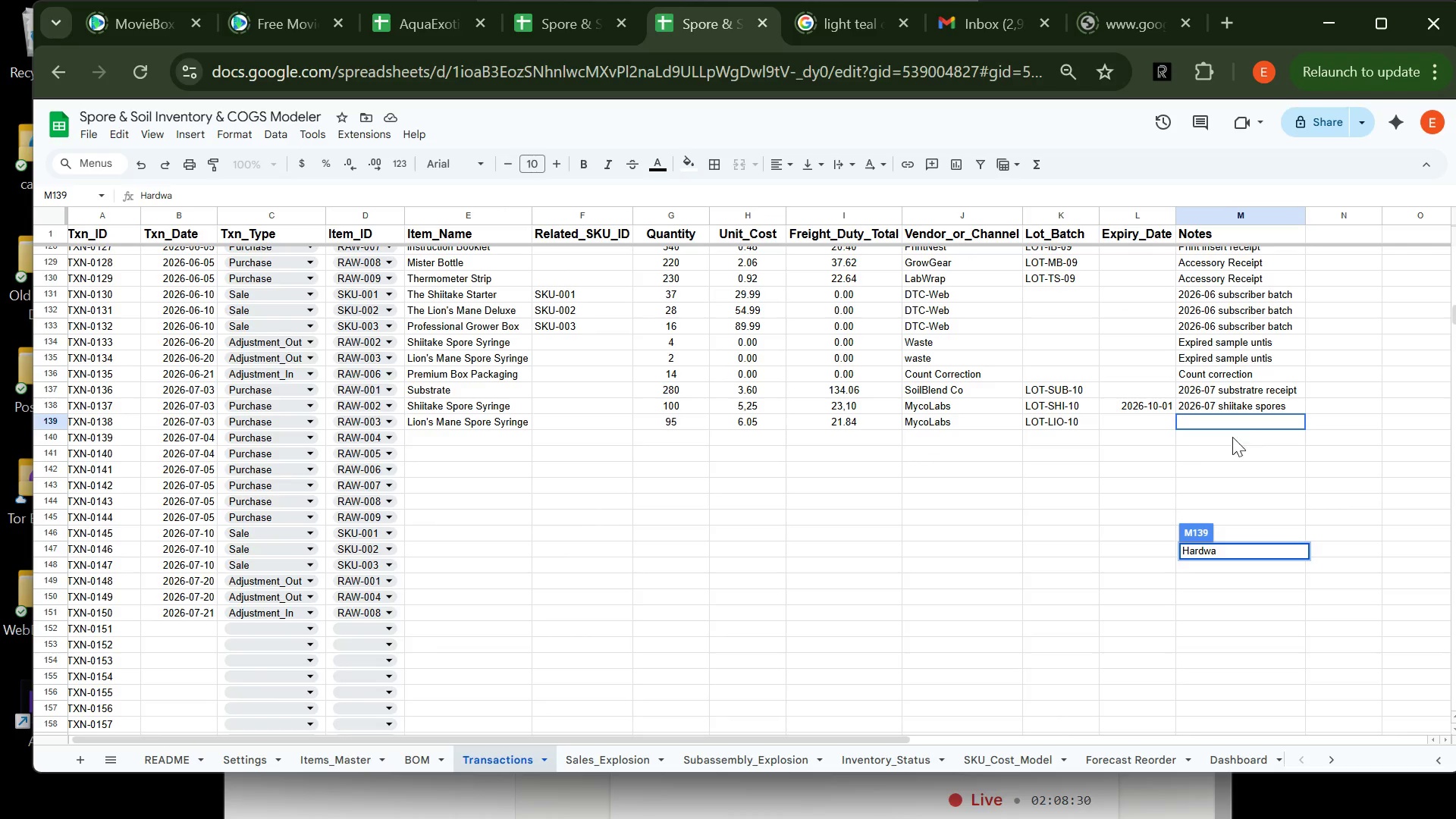 
left_click([1244, 426])
 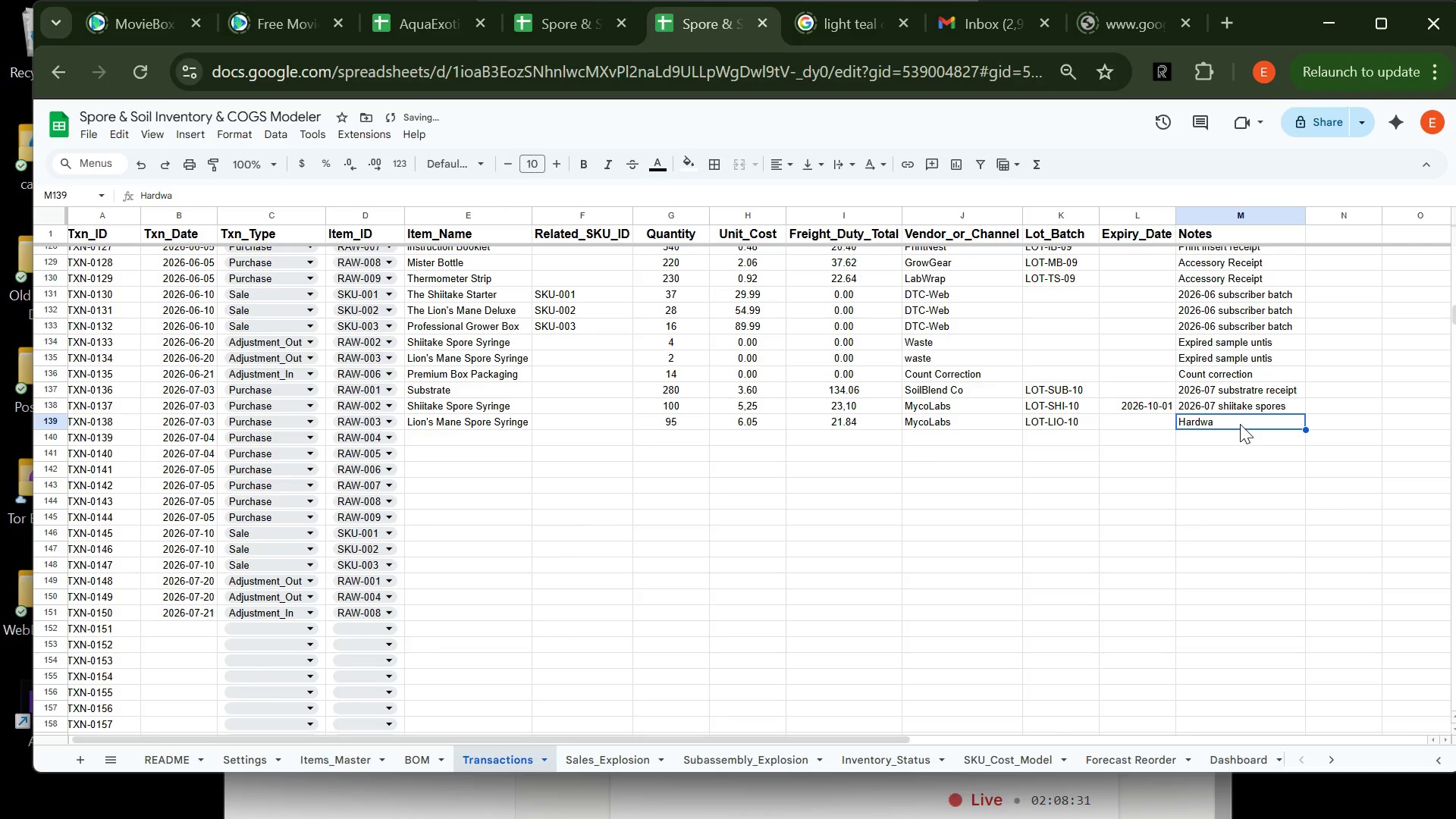 
double_click([1240, 424])
 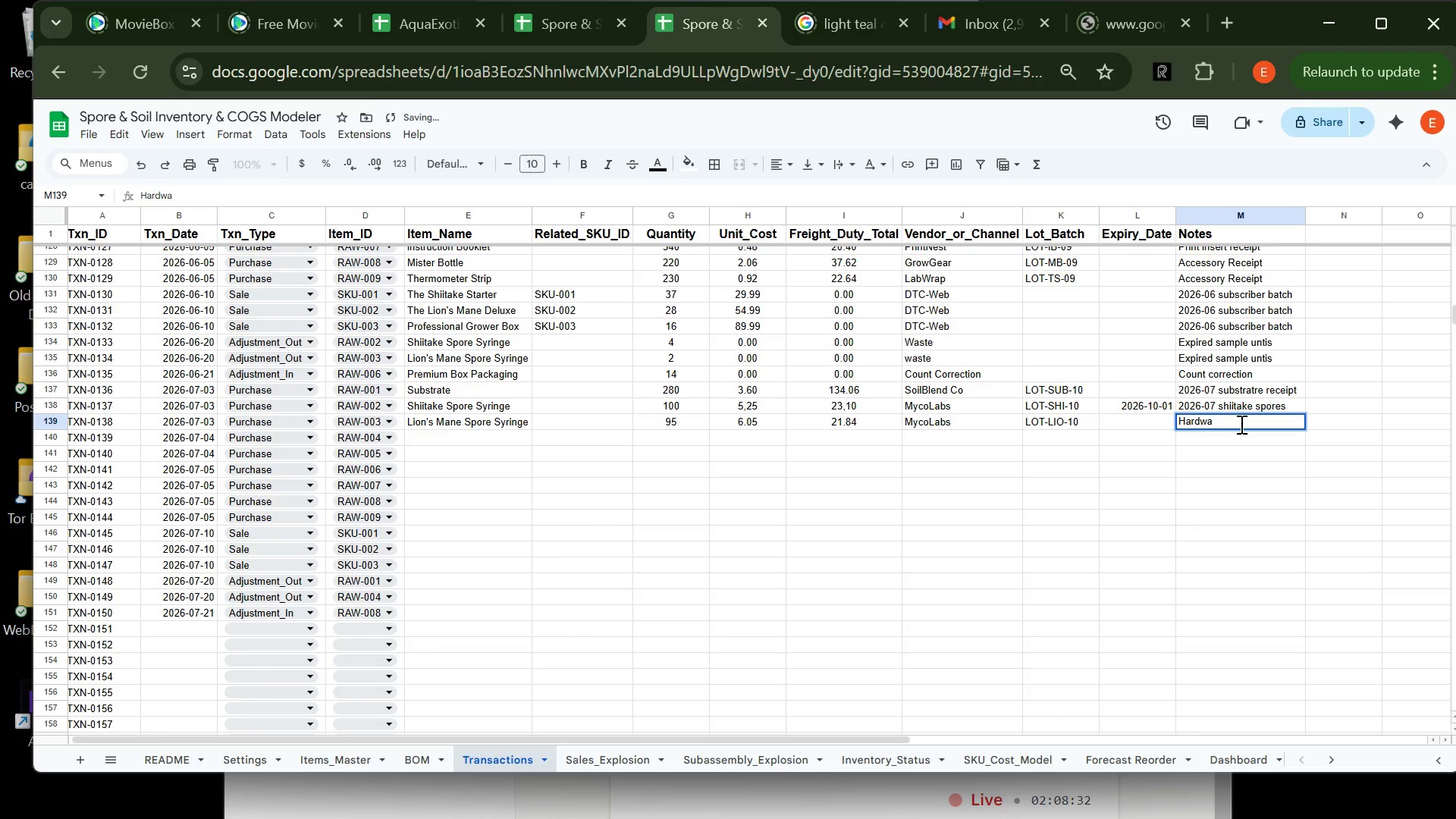 
type(re Receipt)
 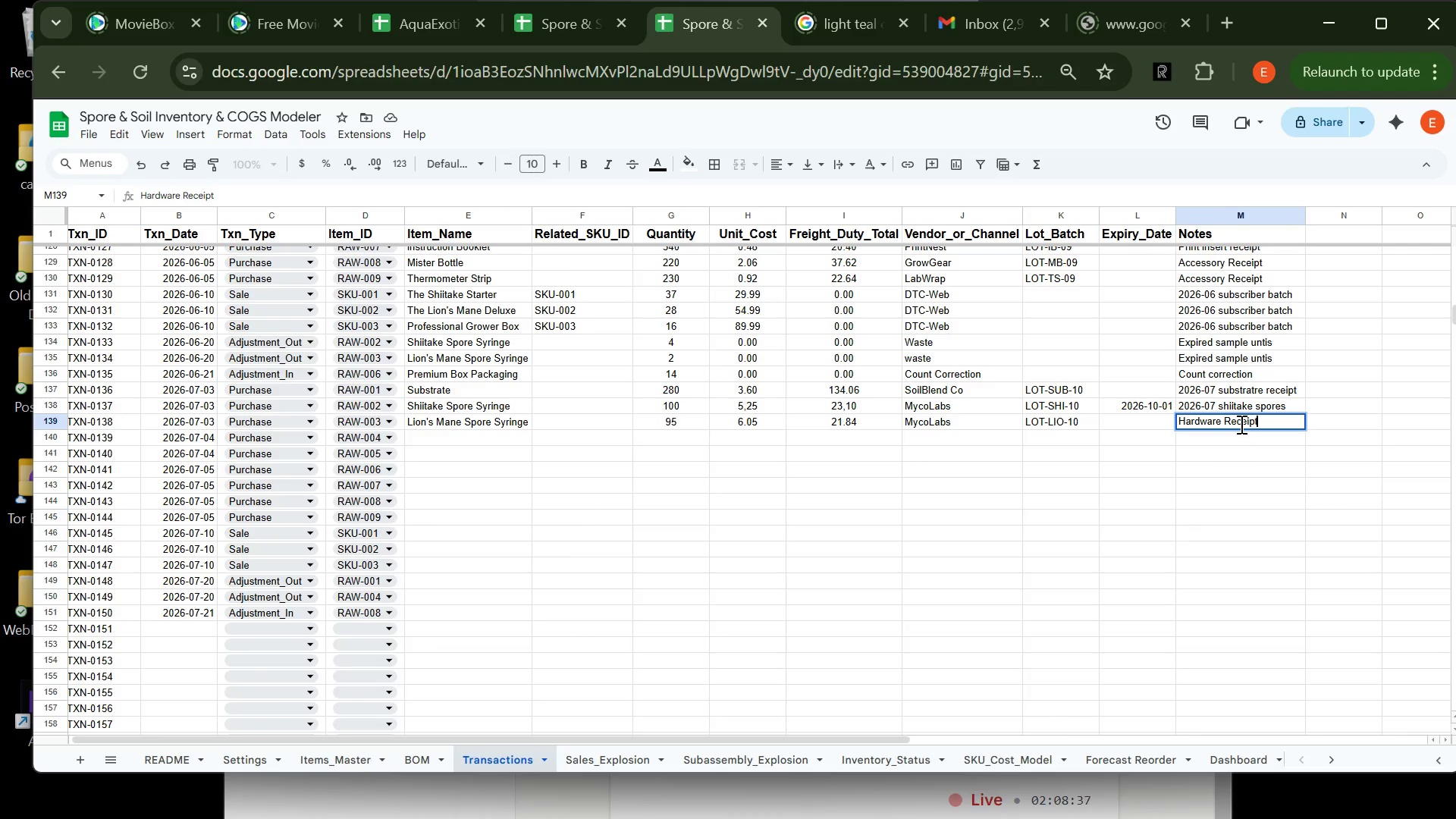 
key(Enter)
 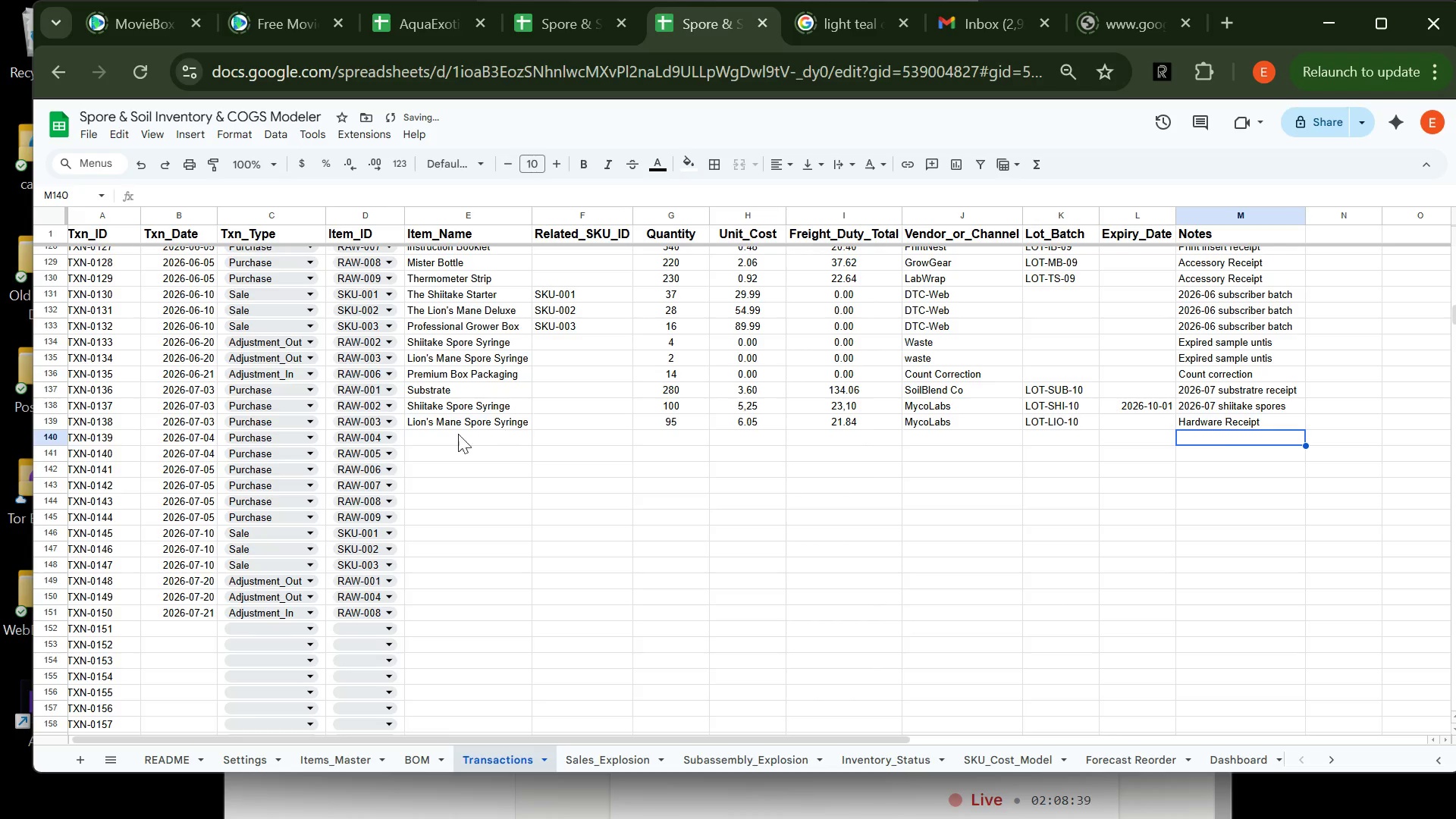 
left_click([441, 437])
 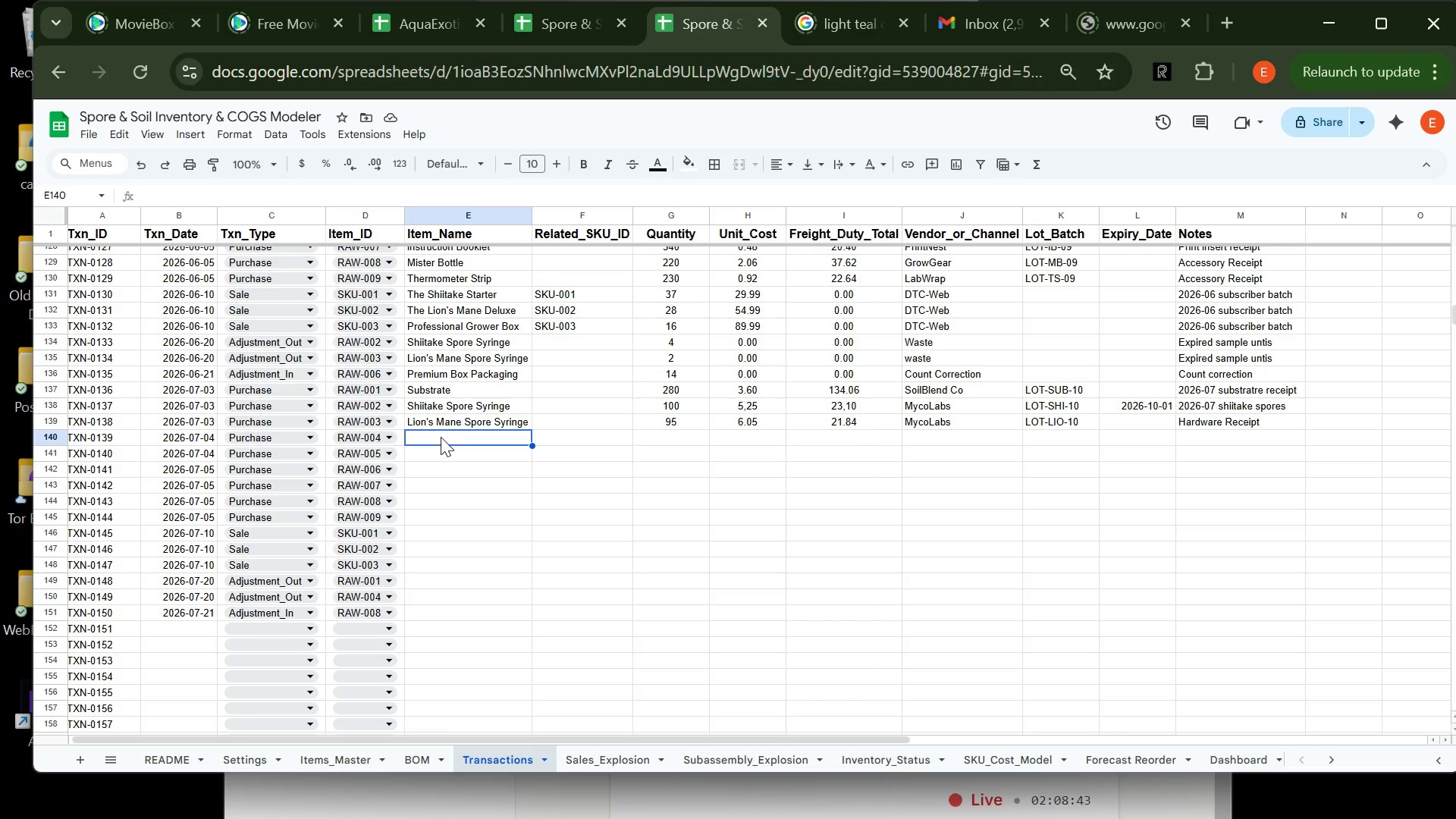 
wait(9.03)
 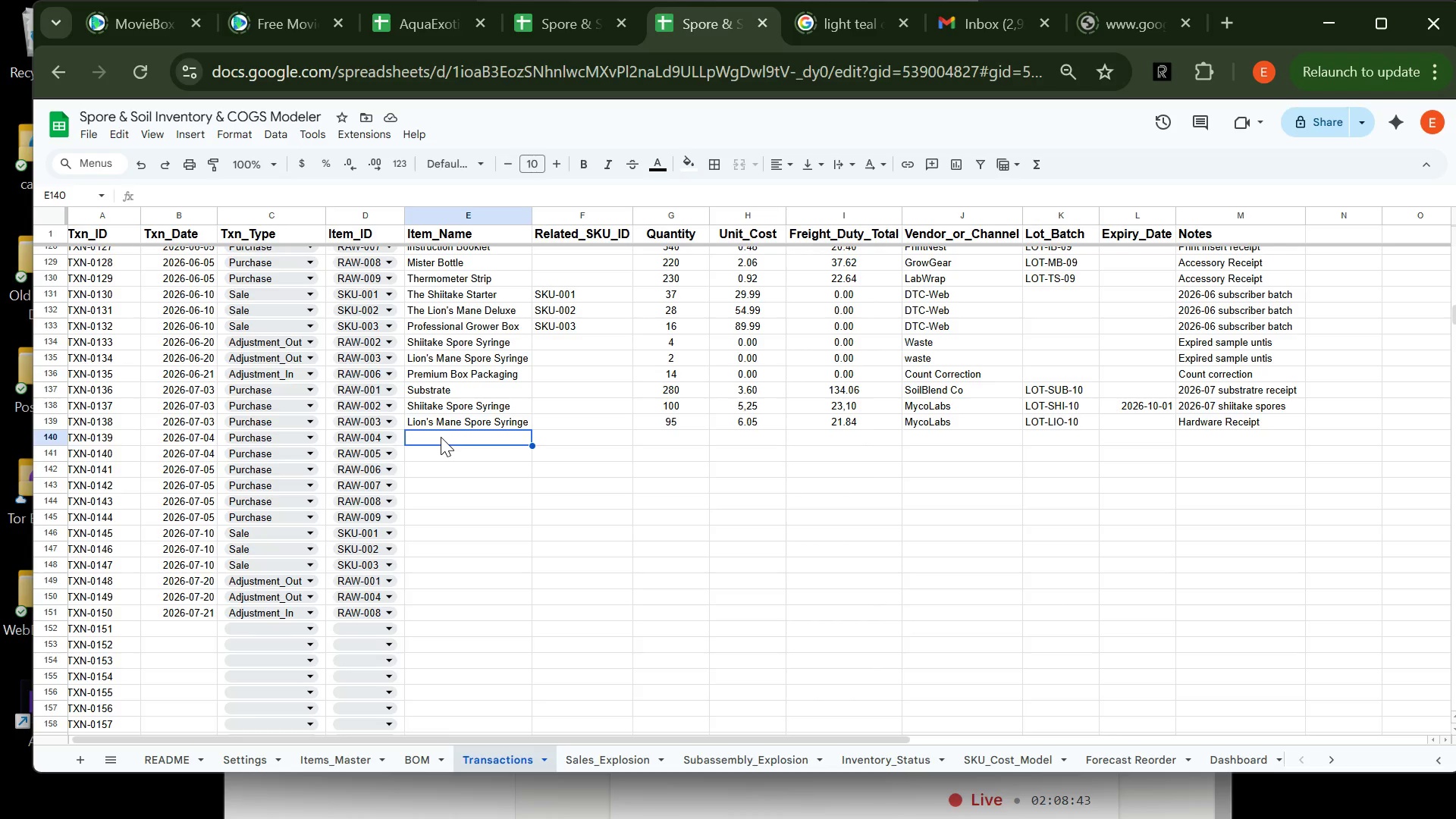 
type(hE)
key(Tab)
key(Tab)
type(78)
key(Tab)
type(8.55)
key(Tab)
type(50.02)
key(Tab)
type(G)
key(Tab)
type(LOT-)
 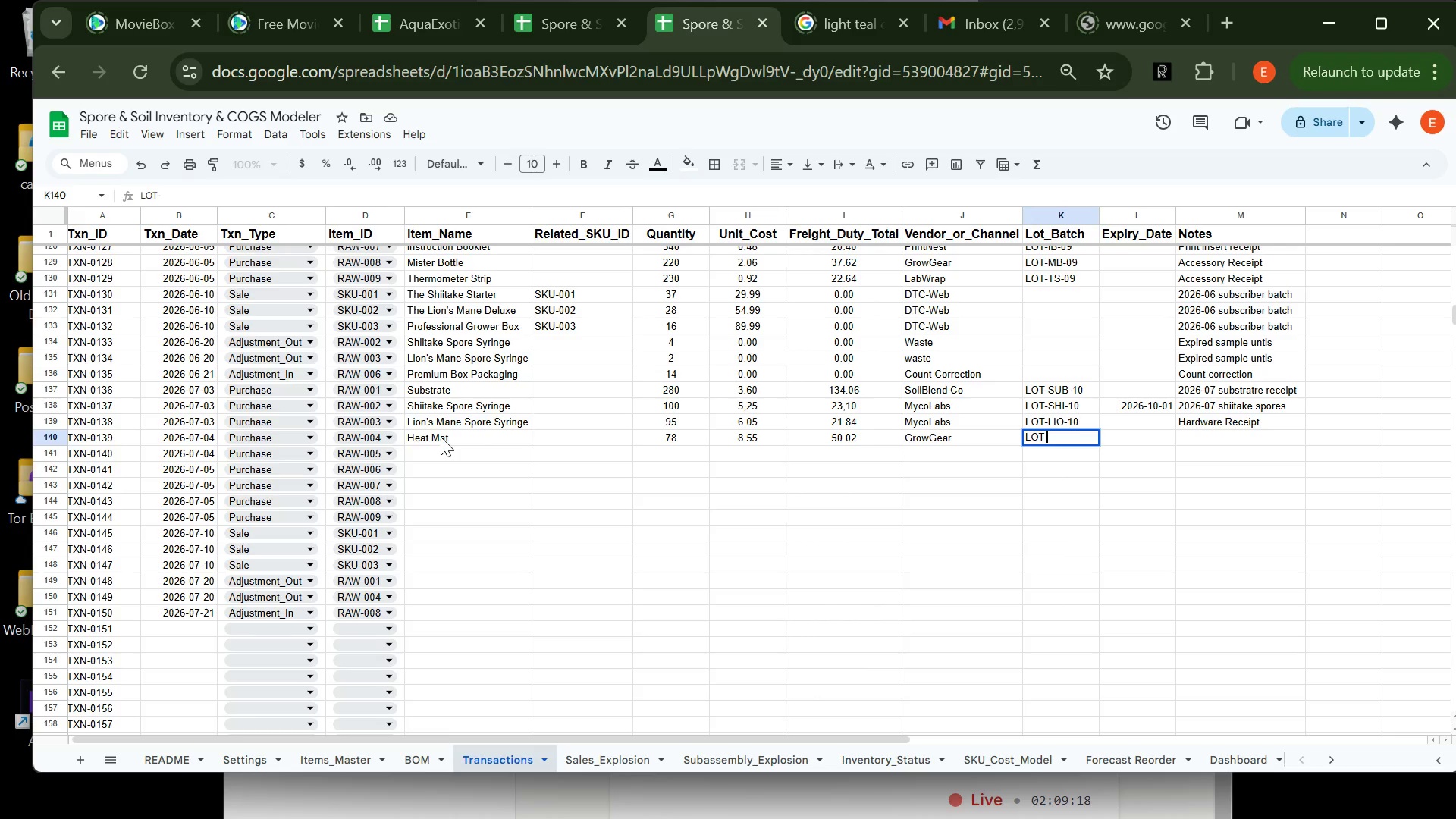 
type(HM-10)
key(Tab)
key(Tab)
type(H)
key(Tab)
 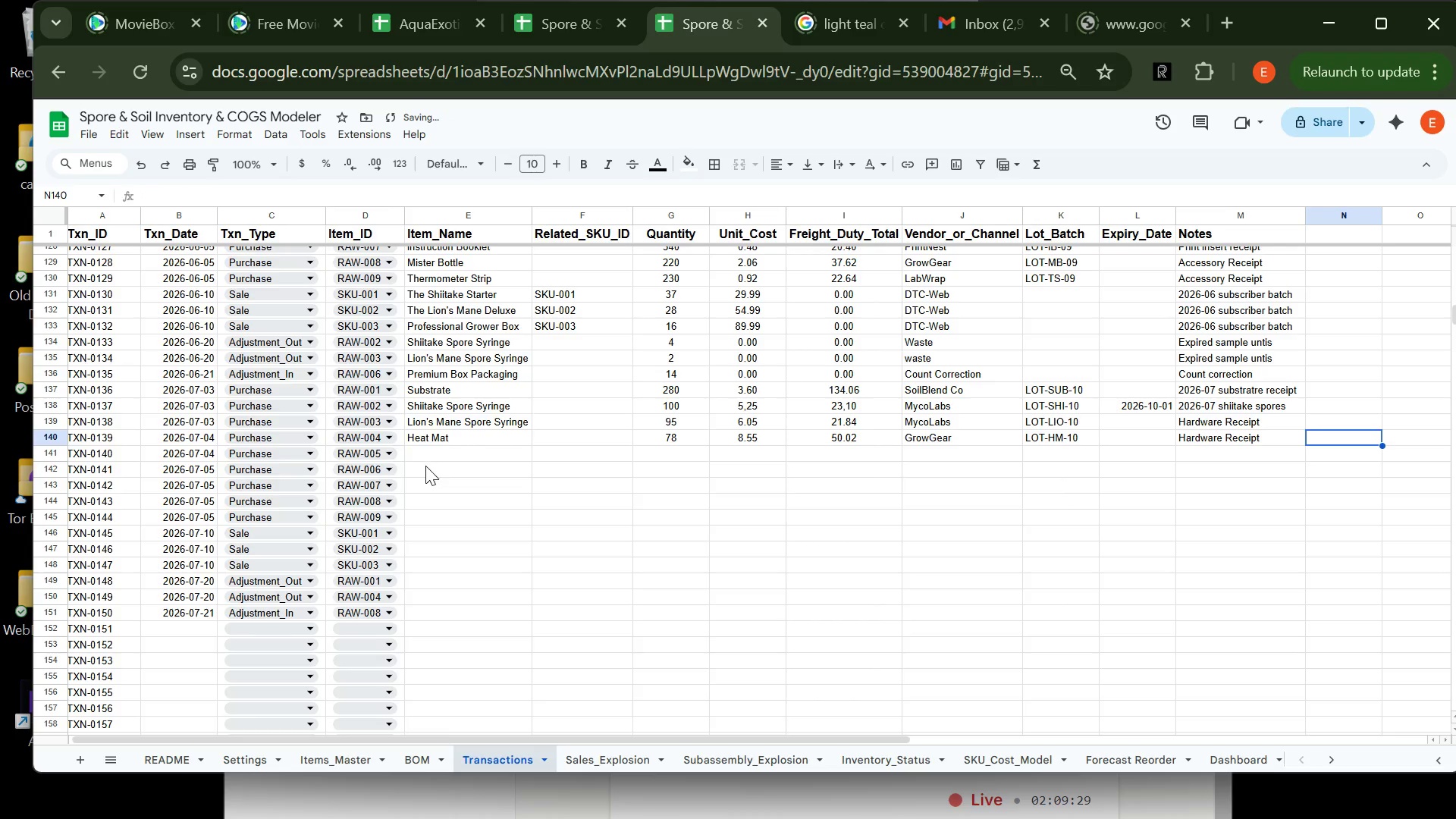 
left_click([426, 457])
 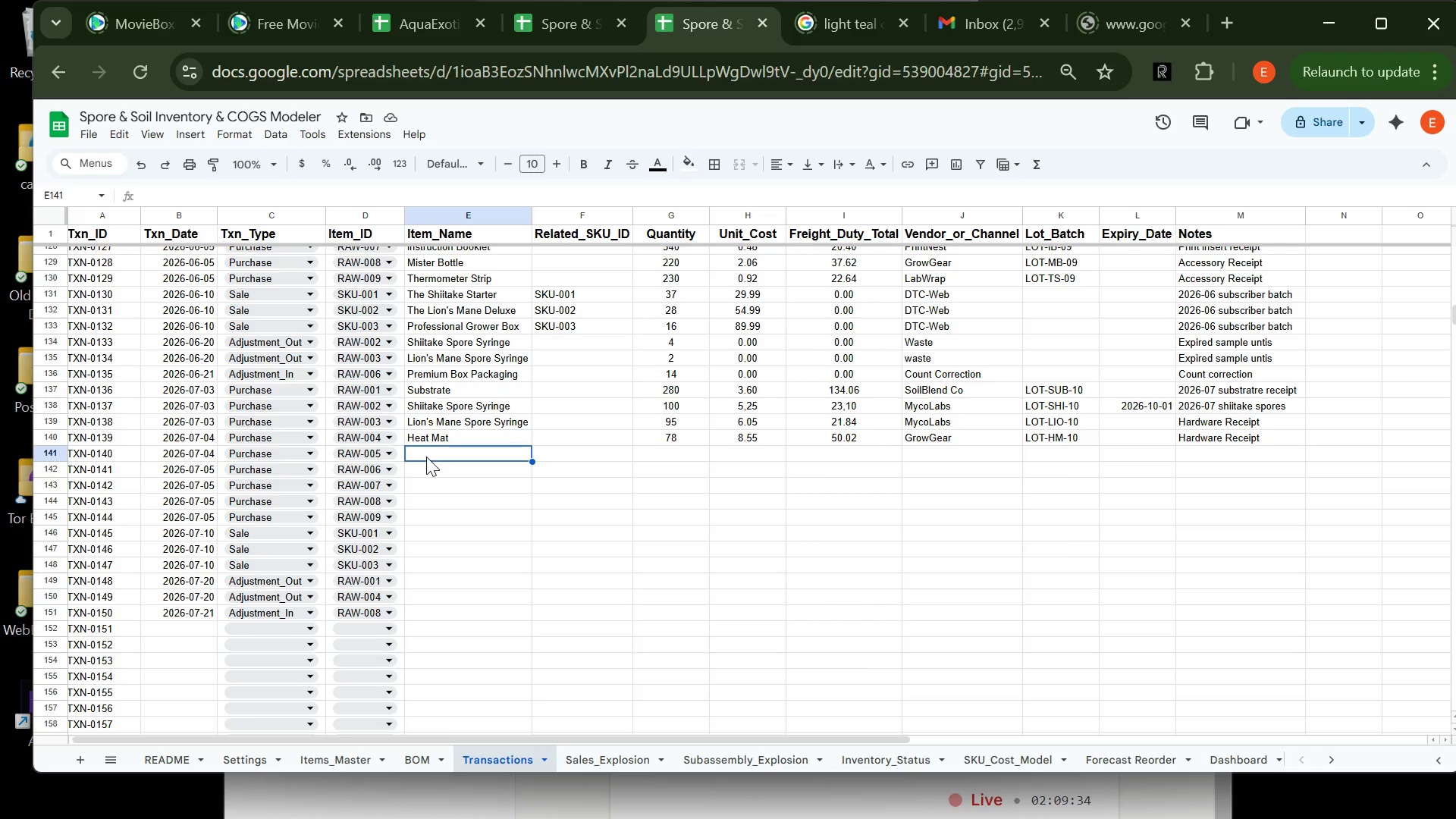 
wait(9.67)
 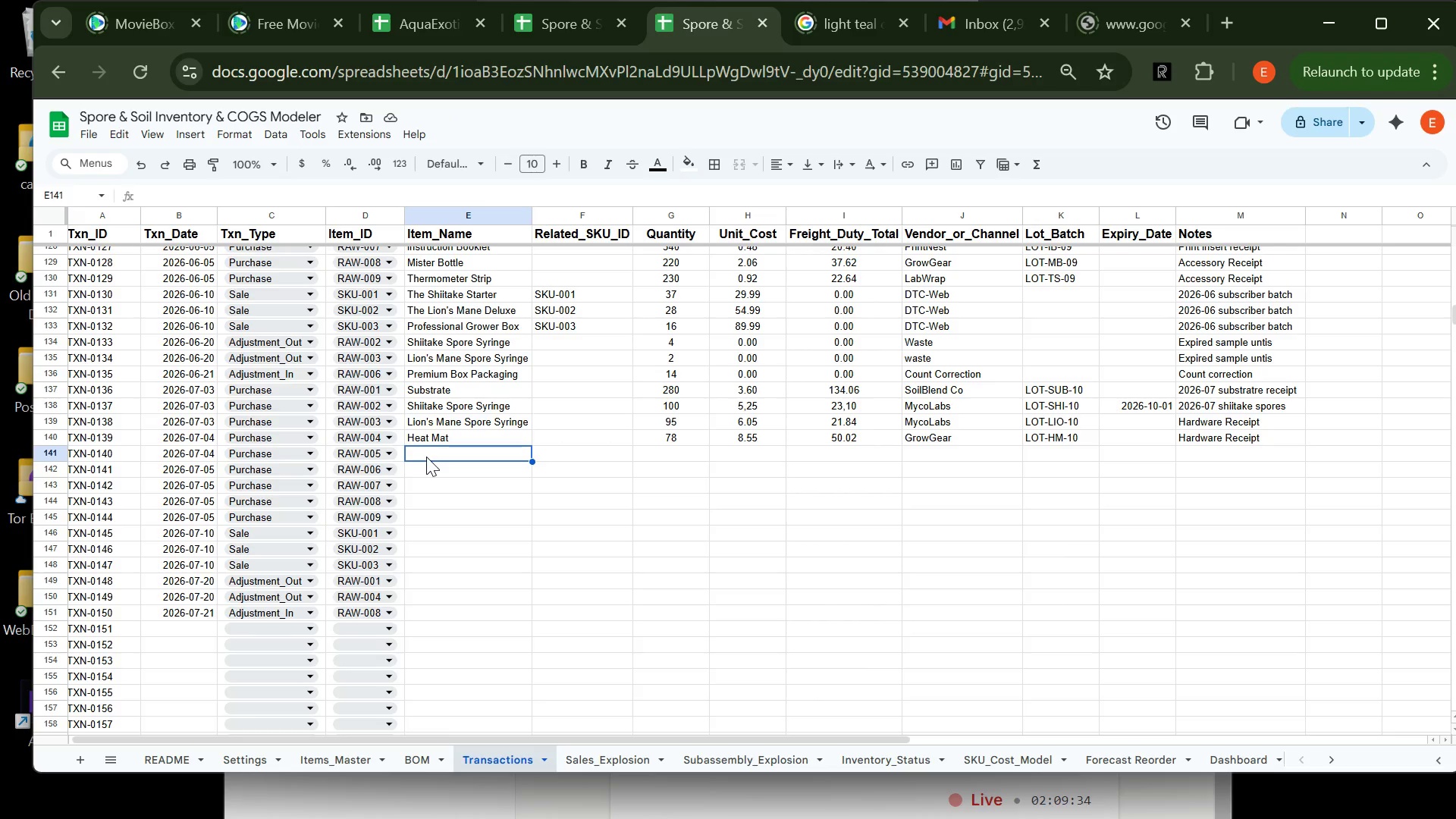 
type(HI)
key(Backspace)
type(u)
key(Tab)
key(Tab)
type(74)
key(Tab)
type(7.40)
key(Tab)
type(41.07)
key(Tab)
 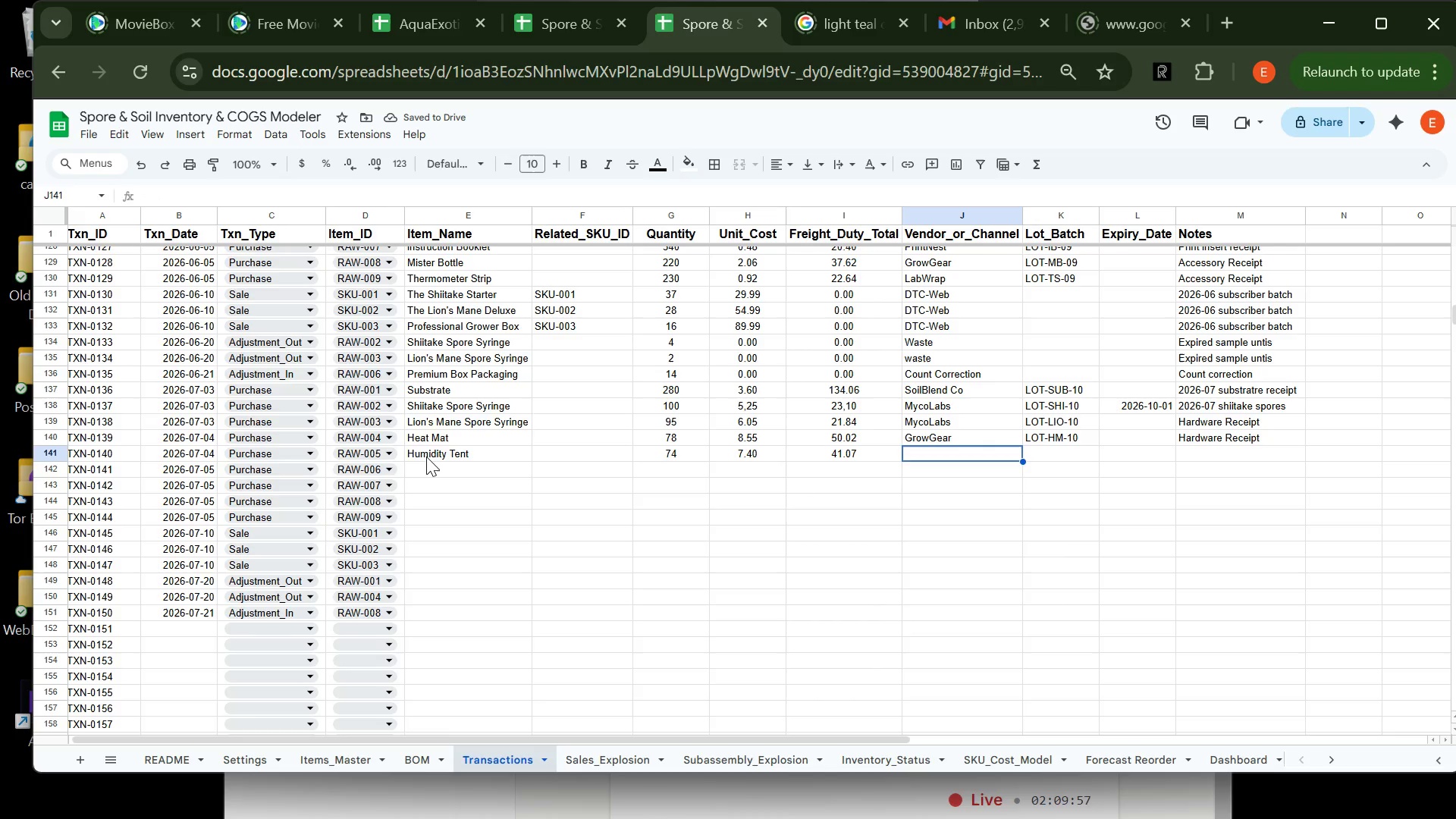 
key(CapsLock)
 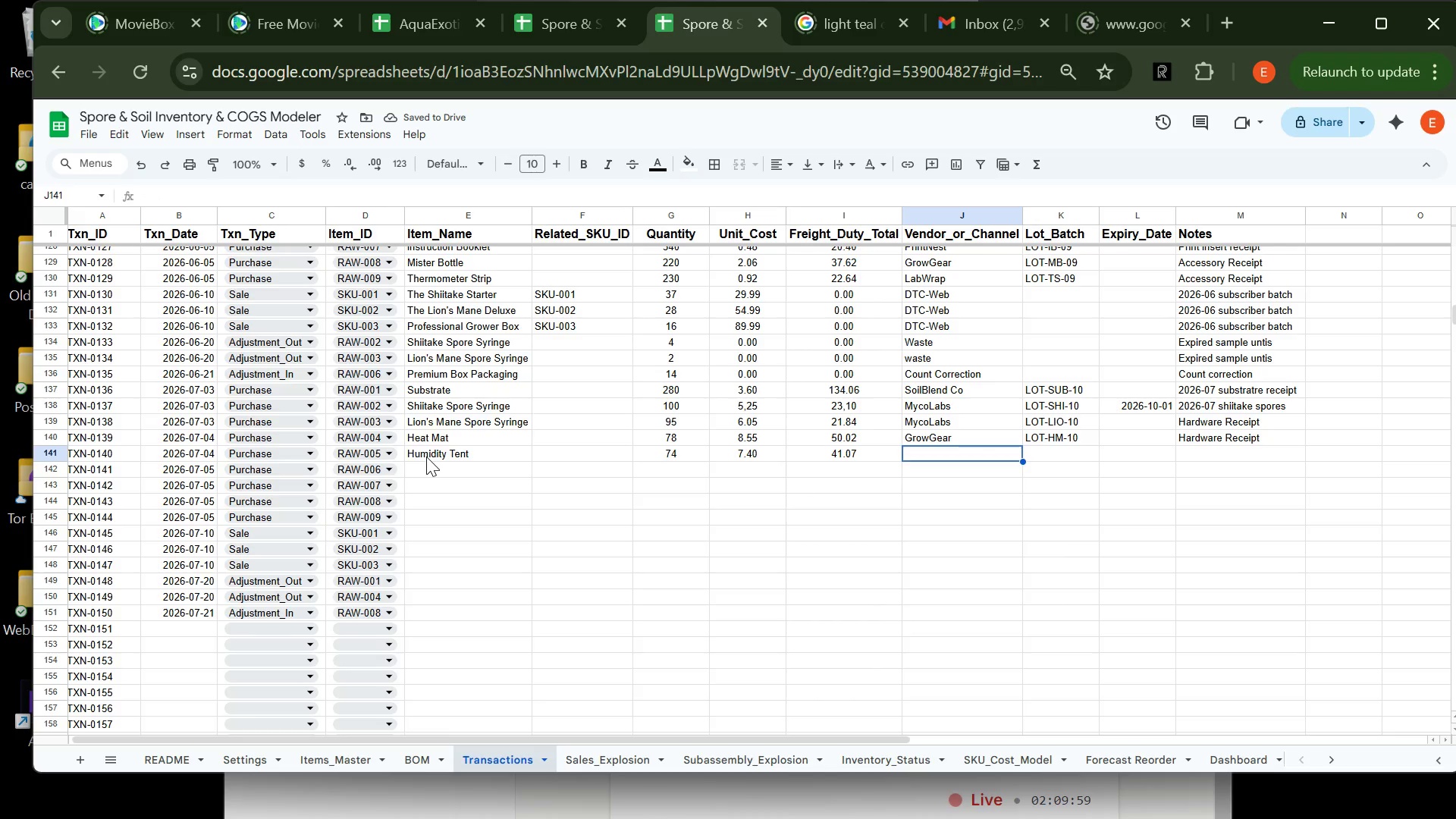 
key(F)
 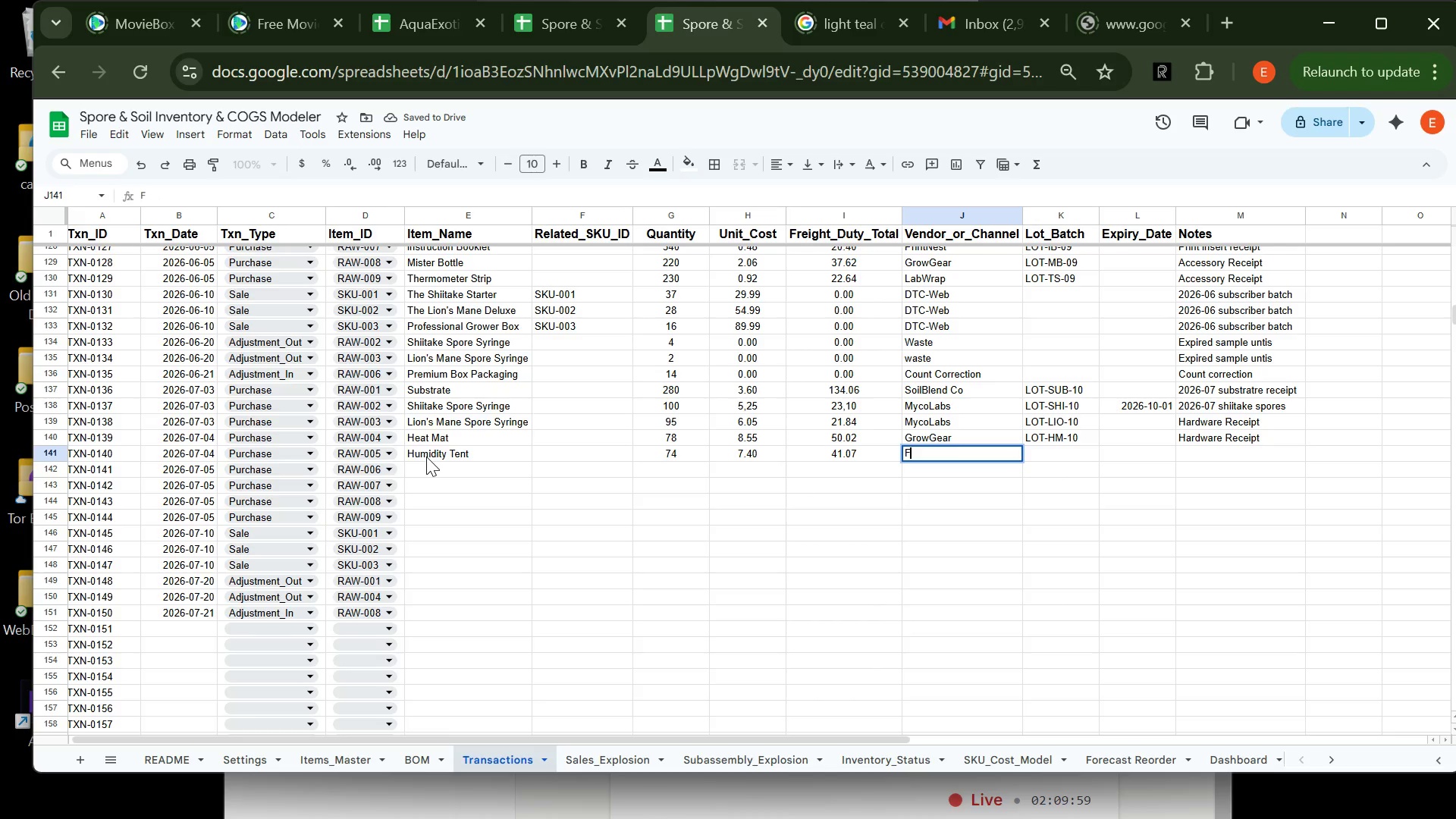 
key(Backspace)
 